 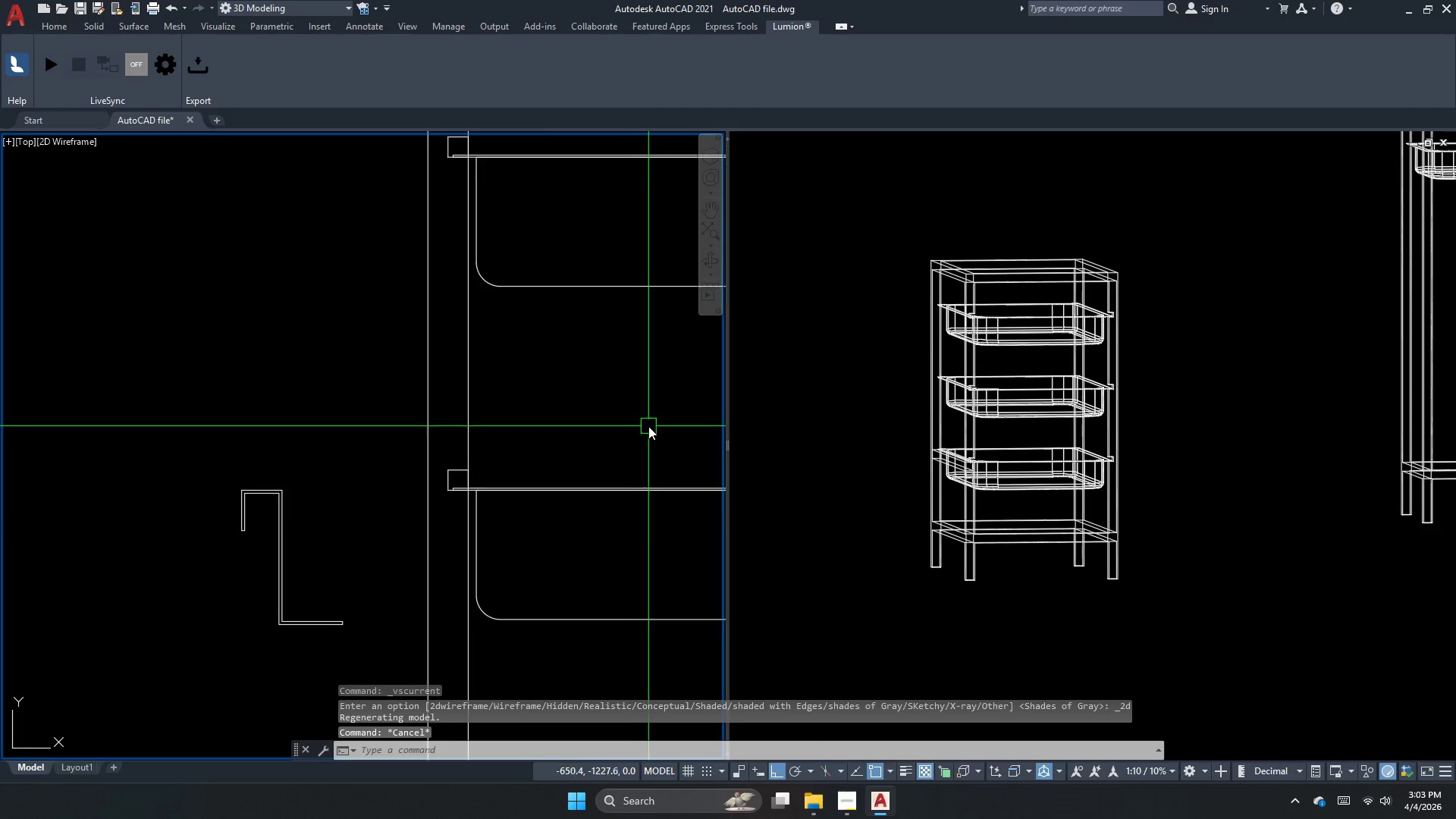 
scroll: coordinate [648, 426], scroll_direction: none, amount: 0.0
 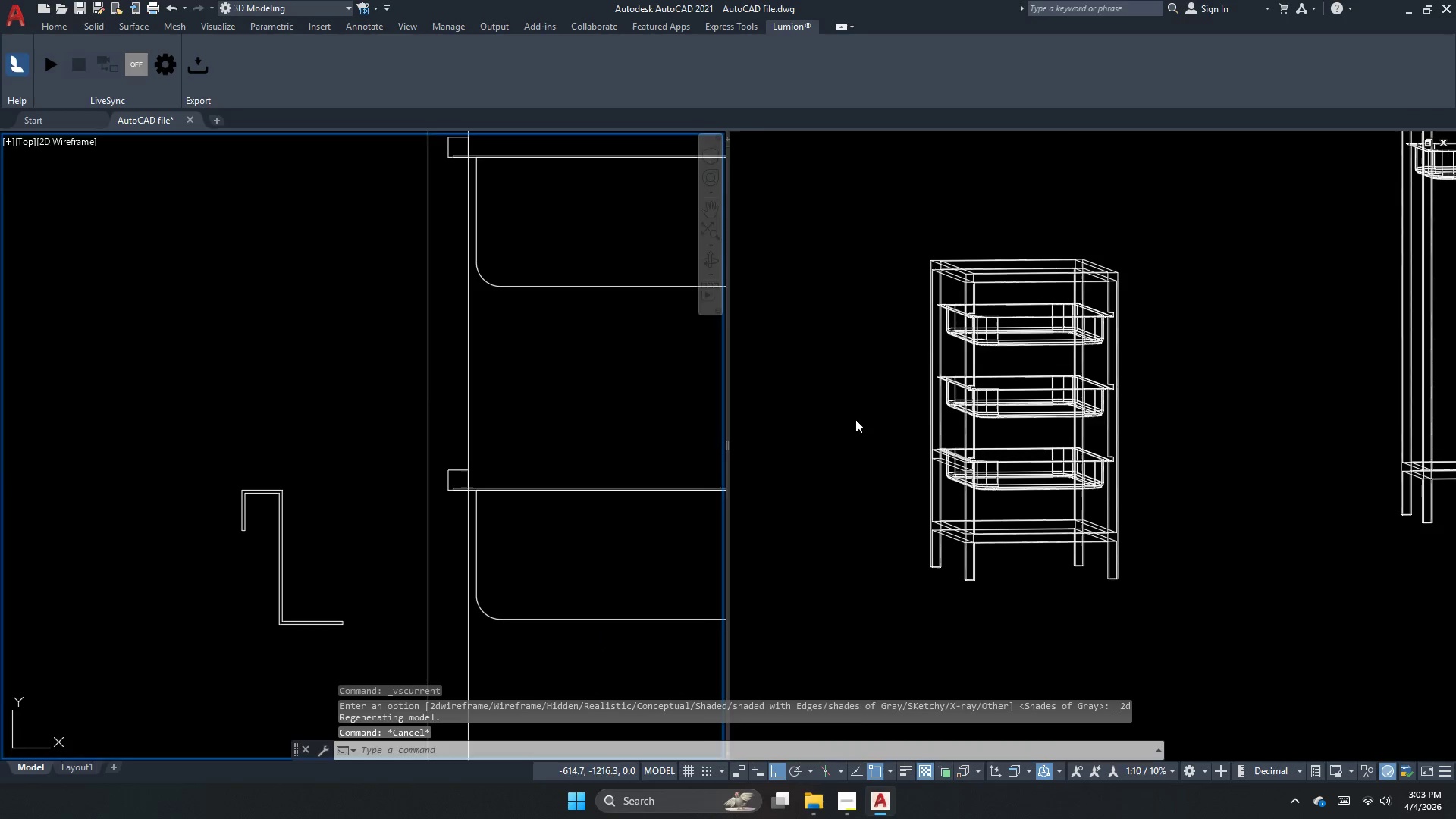 
key(Escape)
 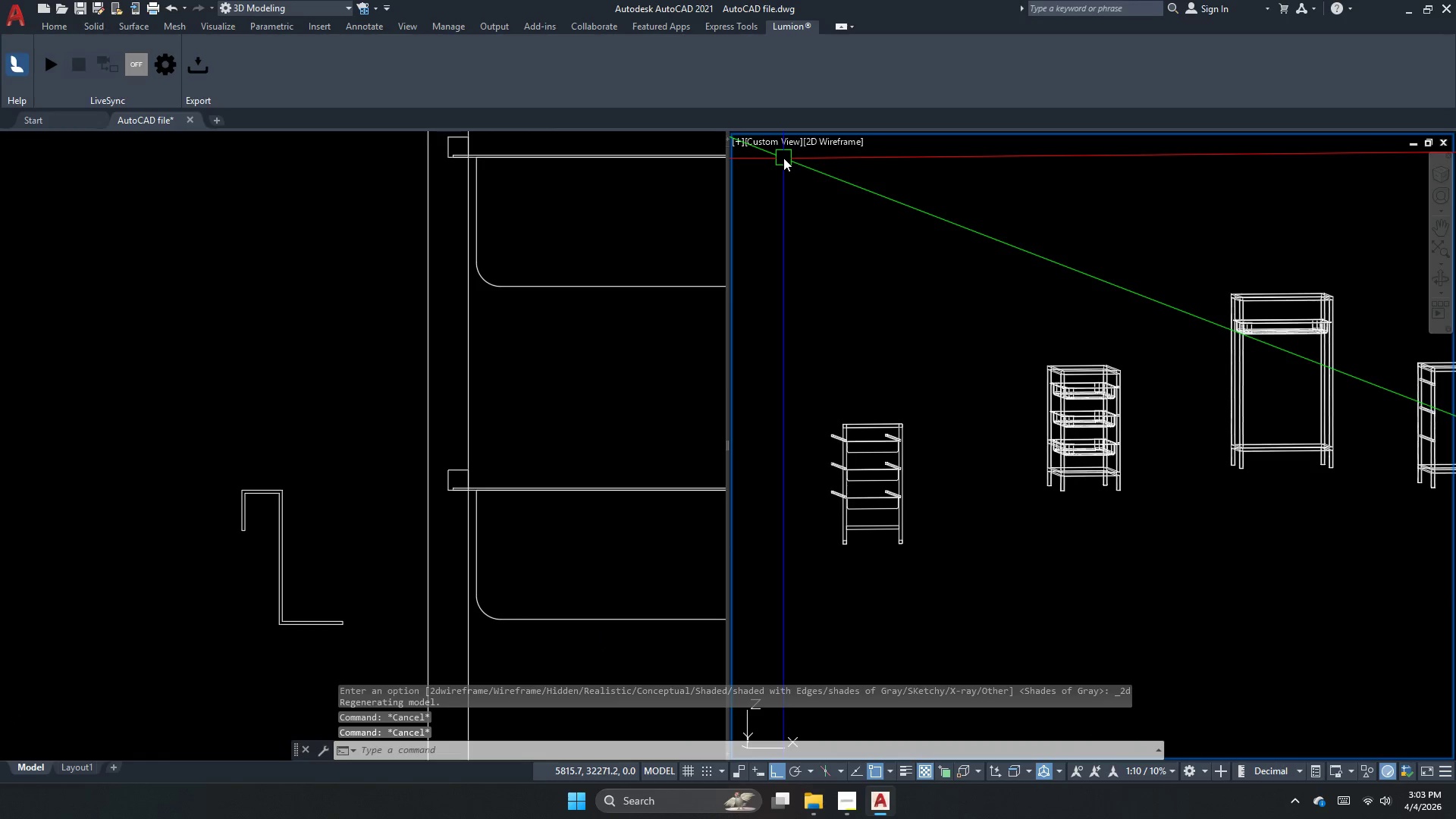 
scroll: coordinate [1137, 429], scroll_direction: down, amount: 2.0
 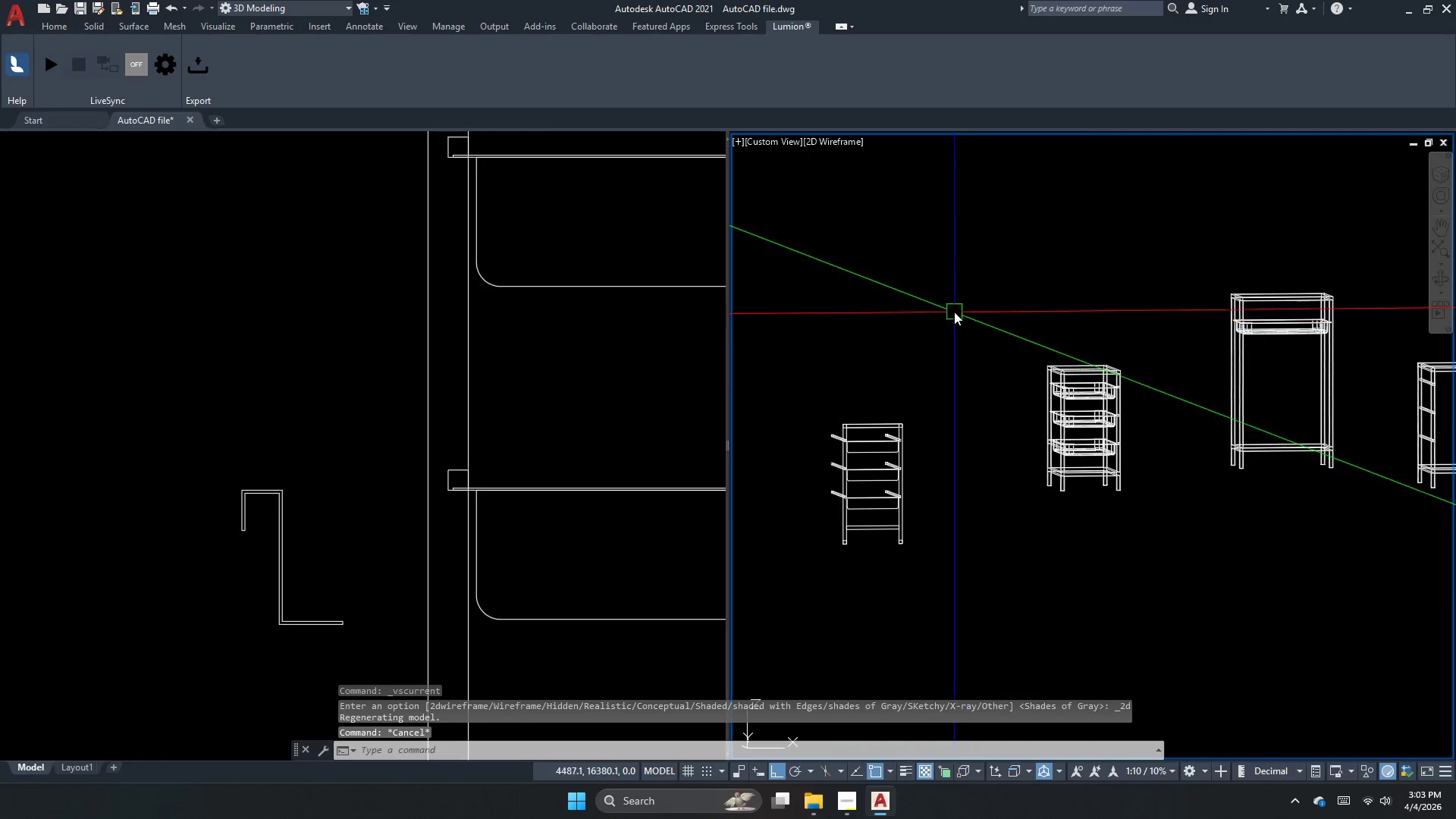 
left_click([779, 158])
 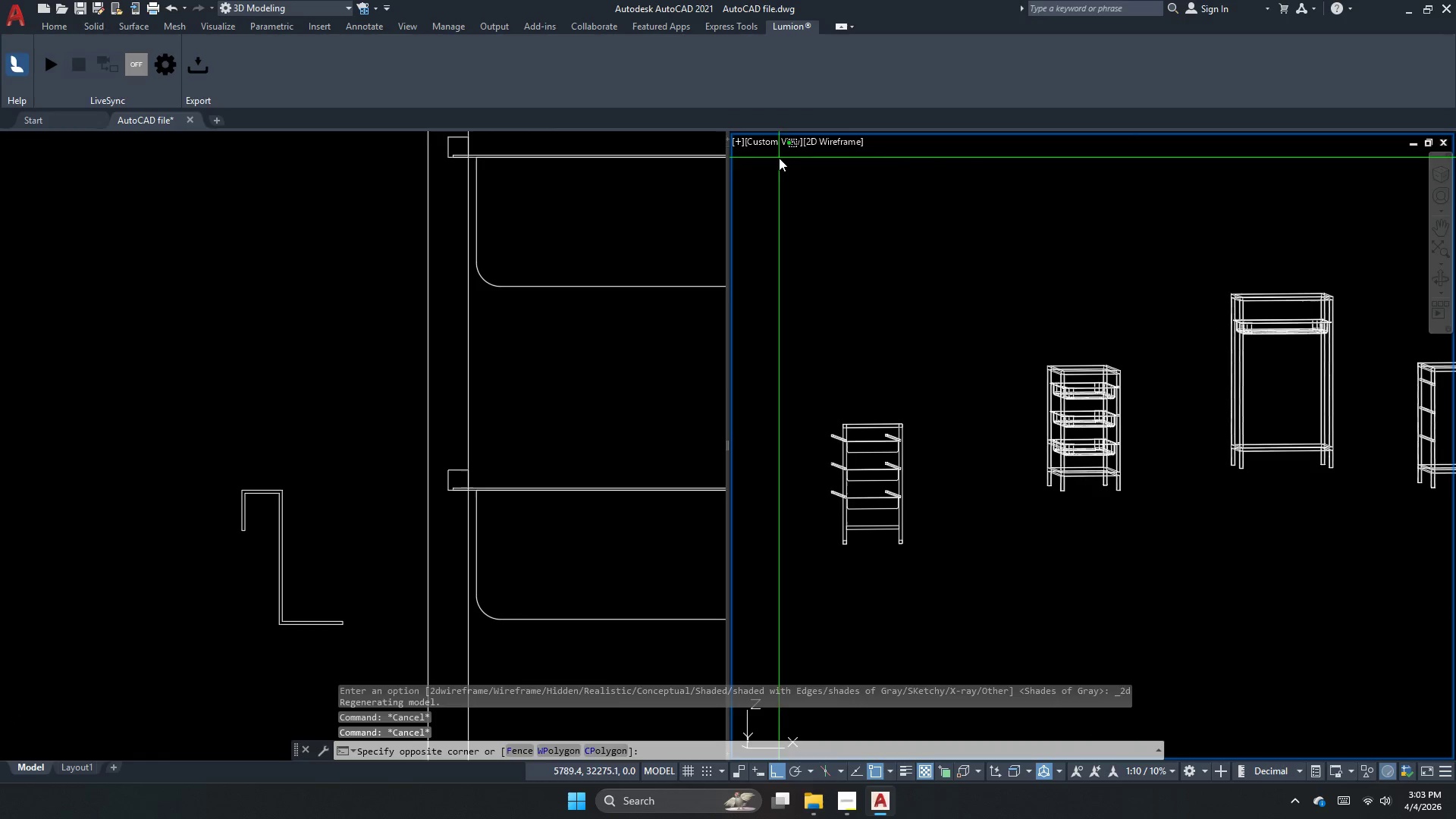 
key(Escape)
 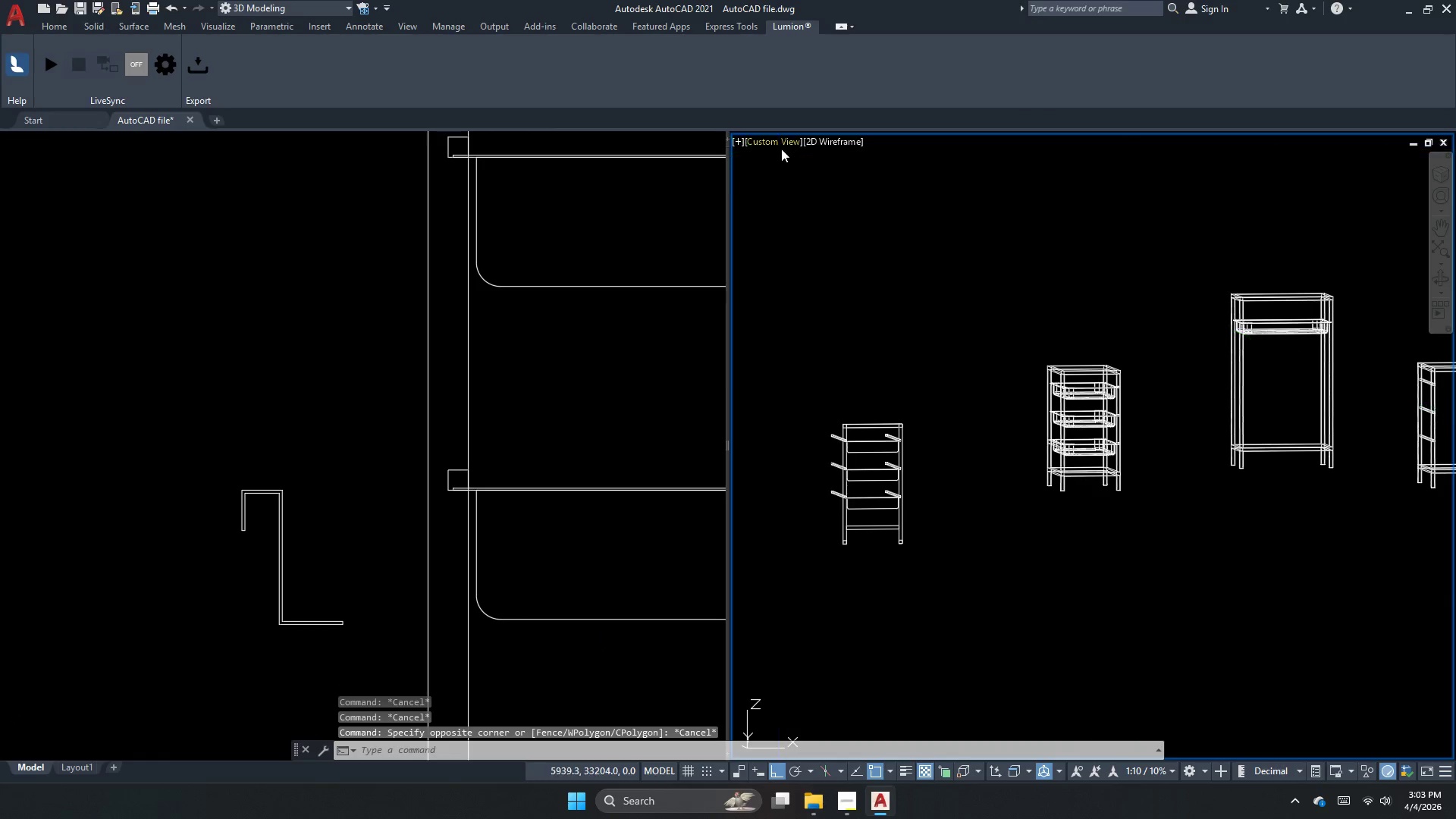 
left_click([781, 149])
 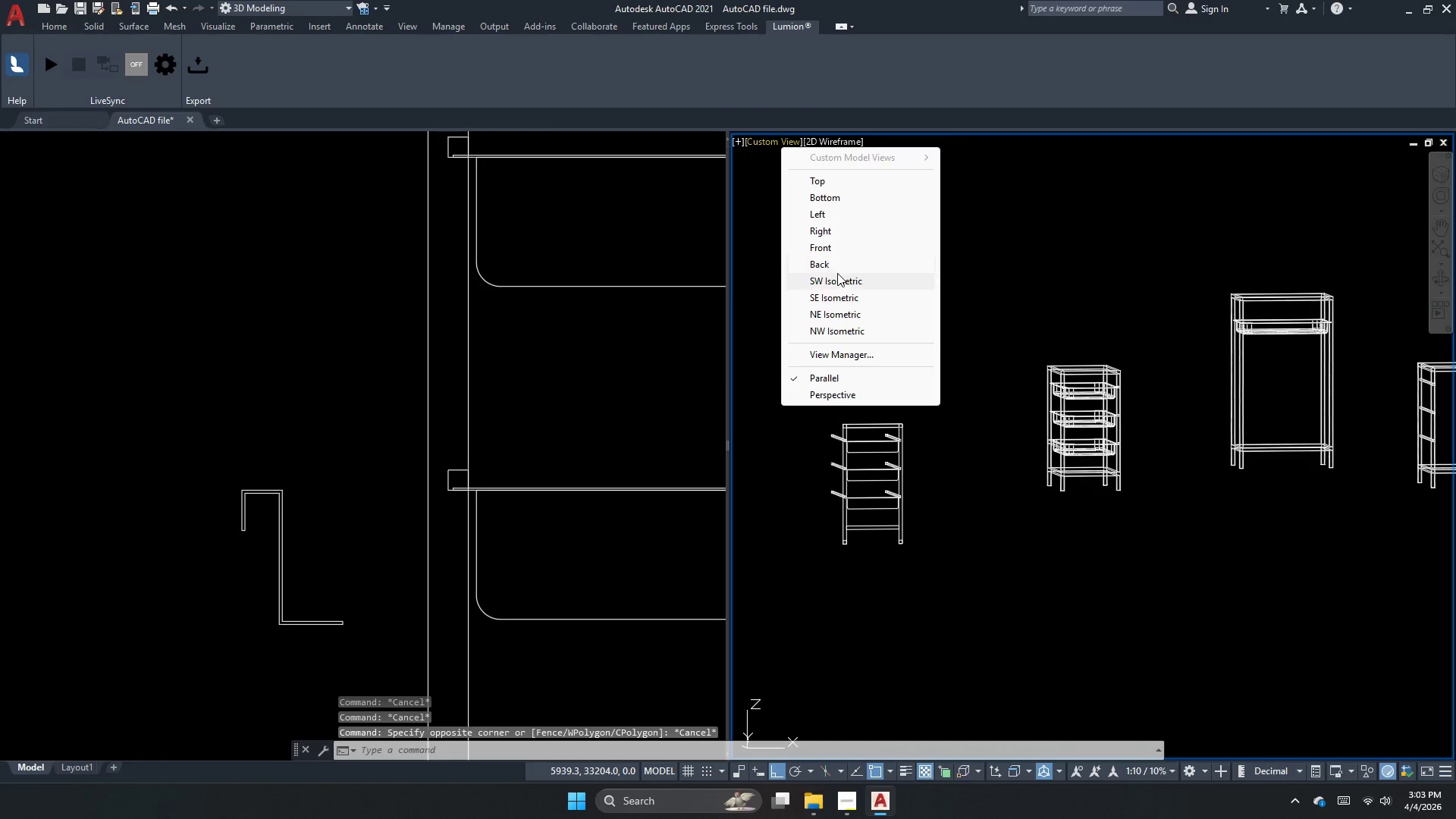 
left_click([837, 277])
 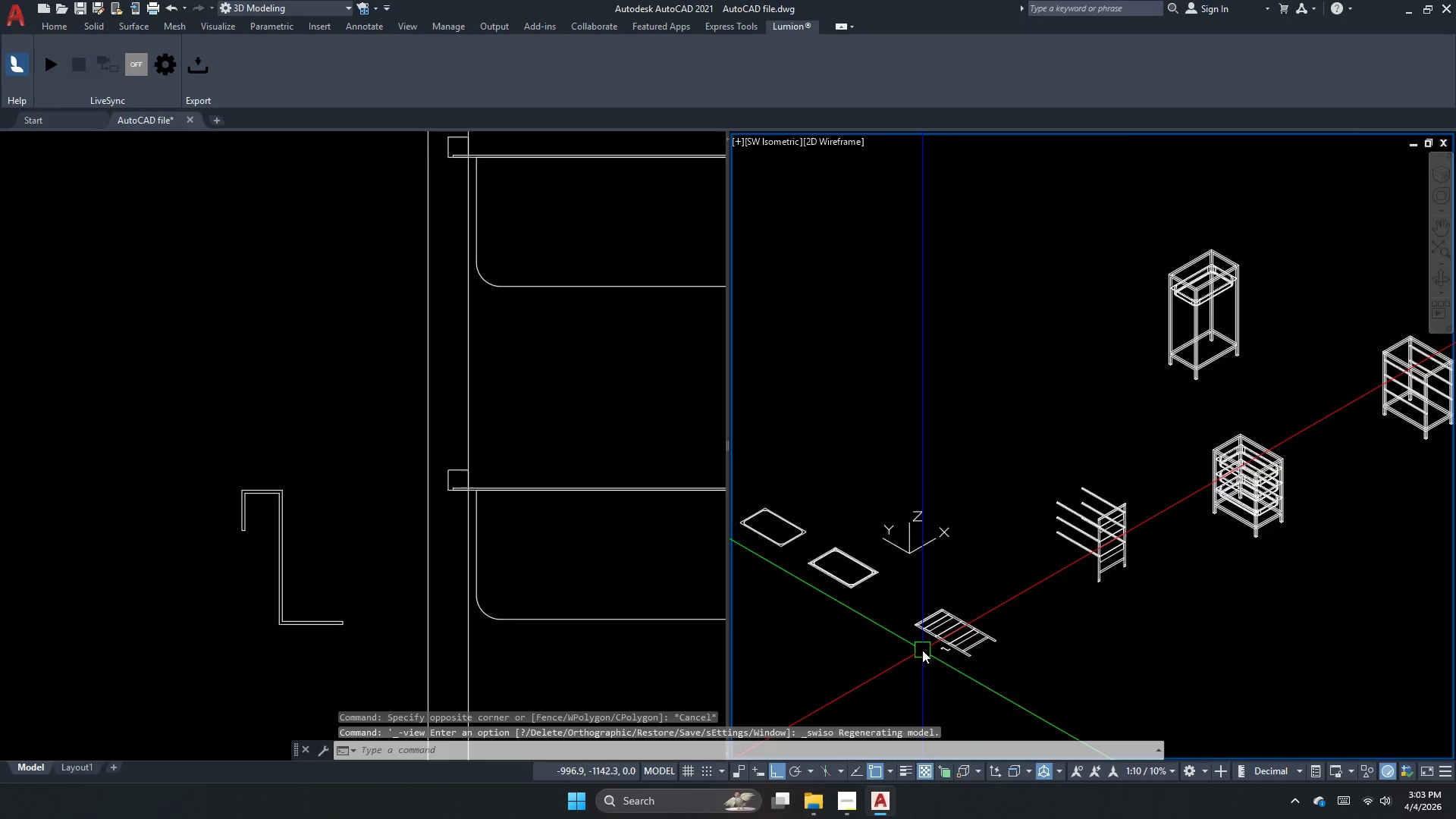 
left_click([983, 641])
 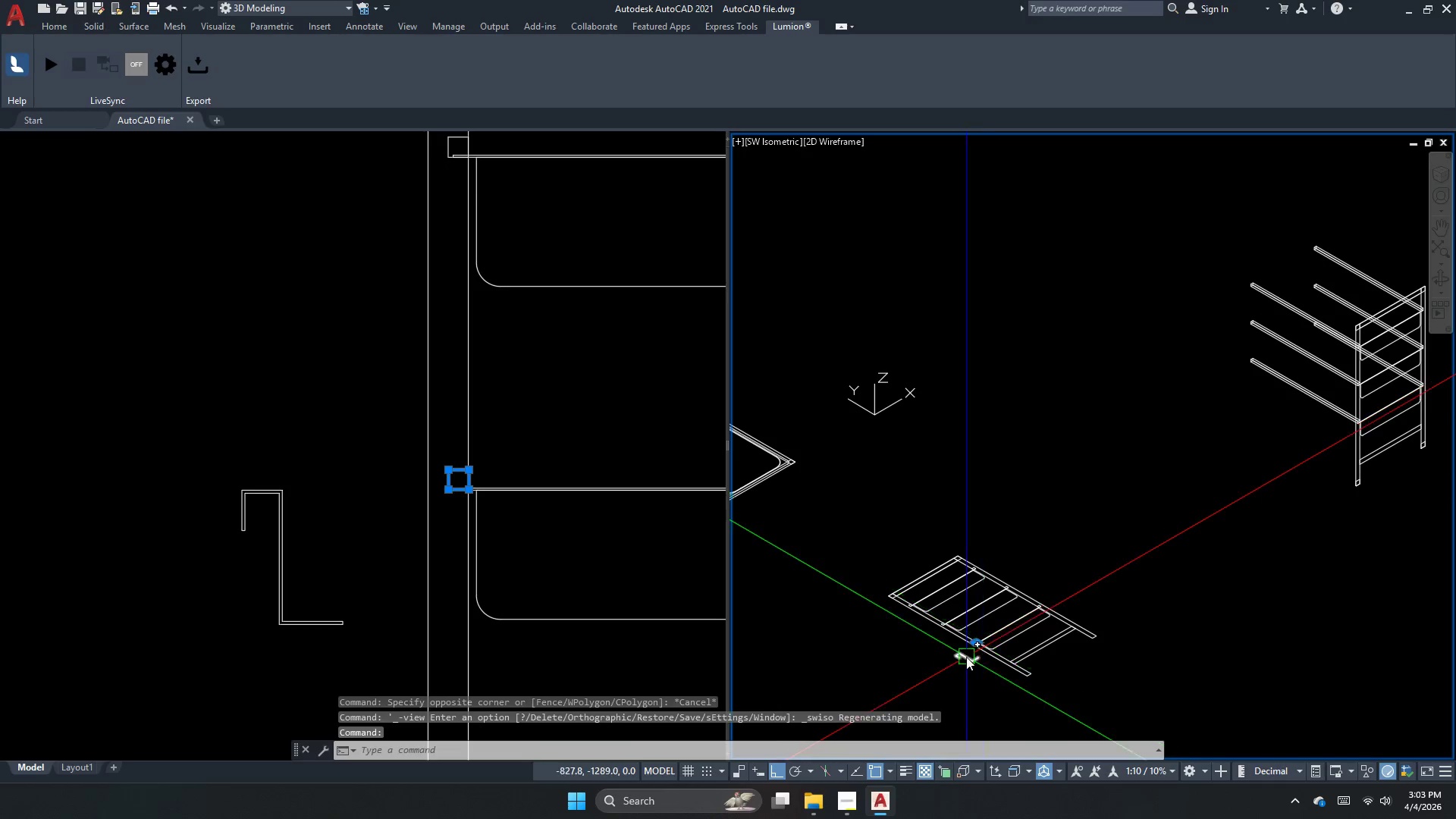 
key(Escape)
 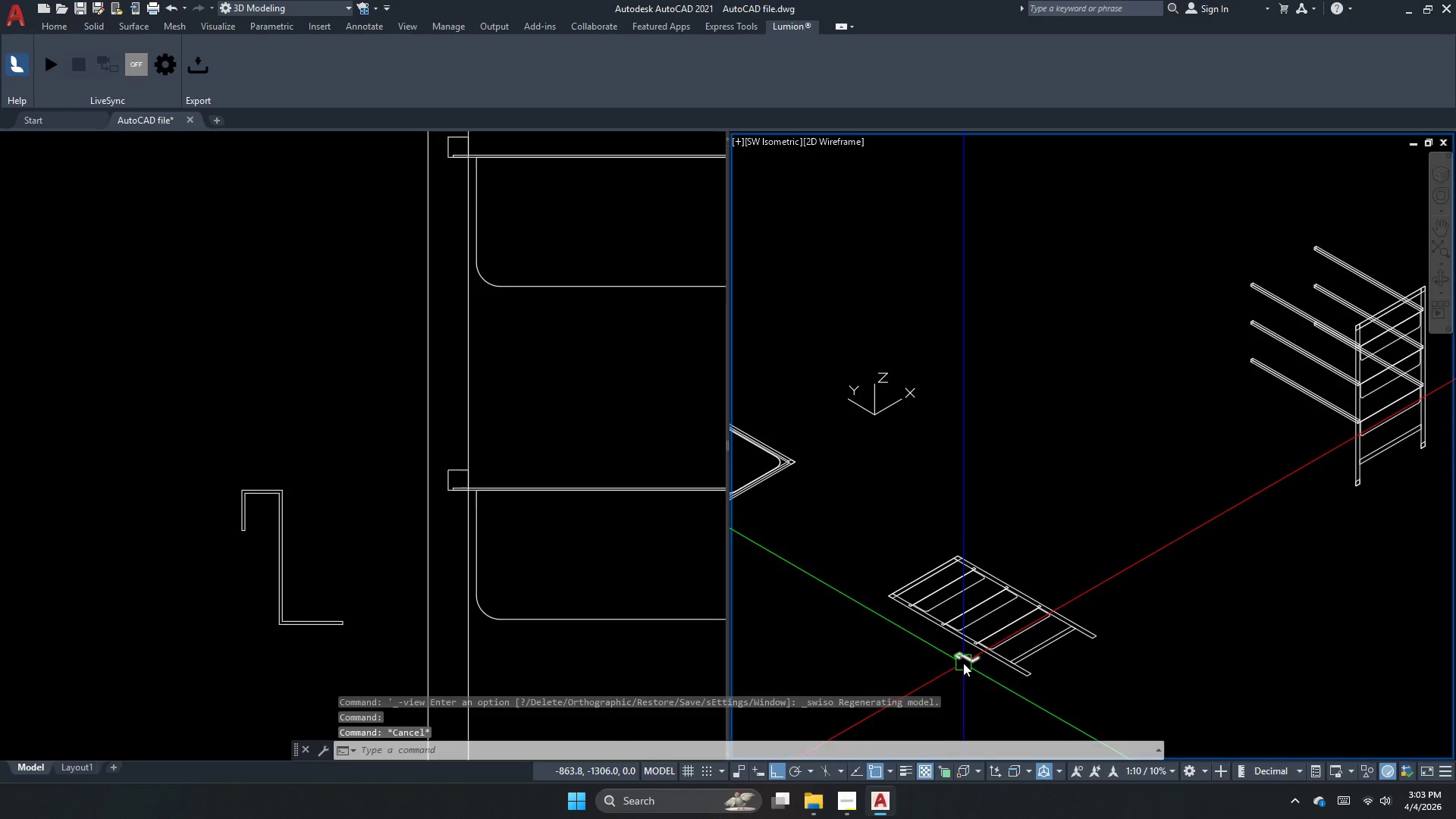 
scroll: coordinate [983, 641], scroll_direction: up, amount: 2.0
 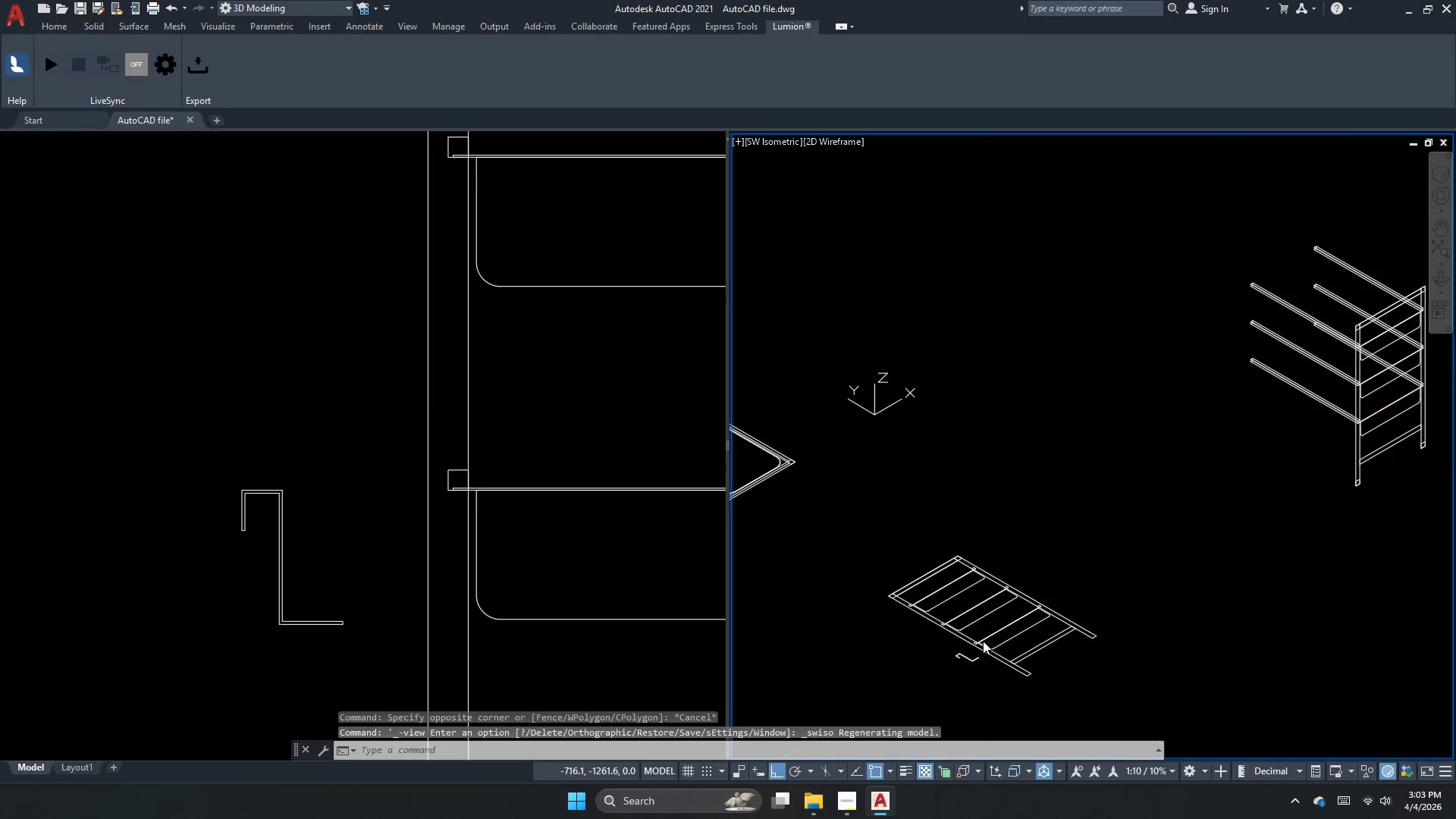 
left_click([963, 663])
 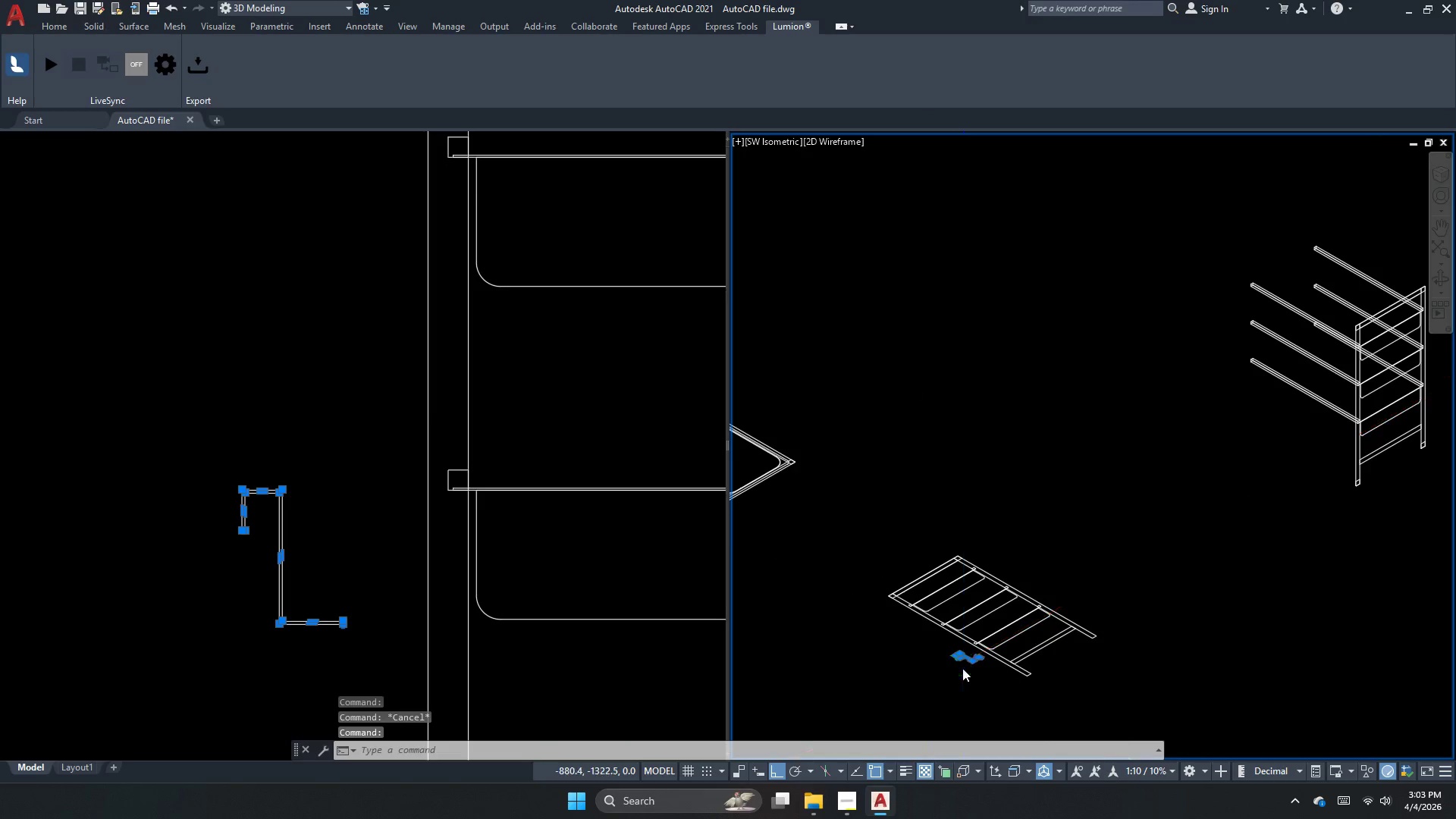 
key(C)
 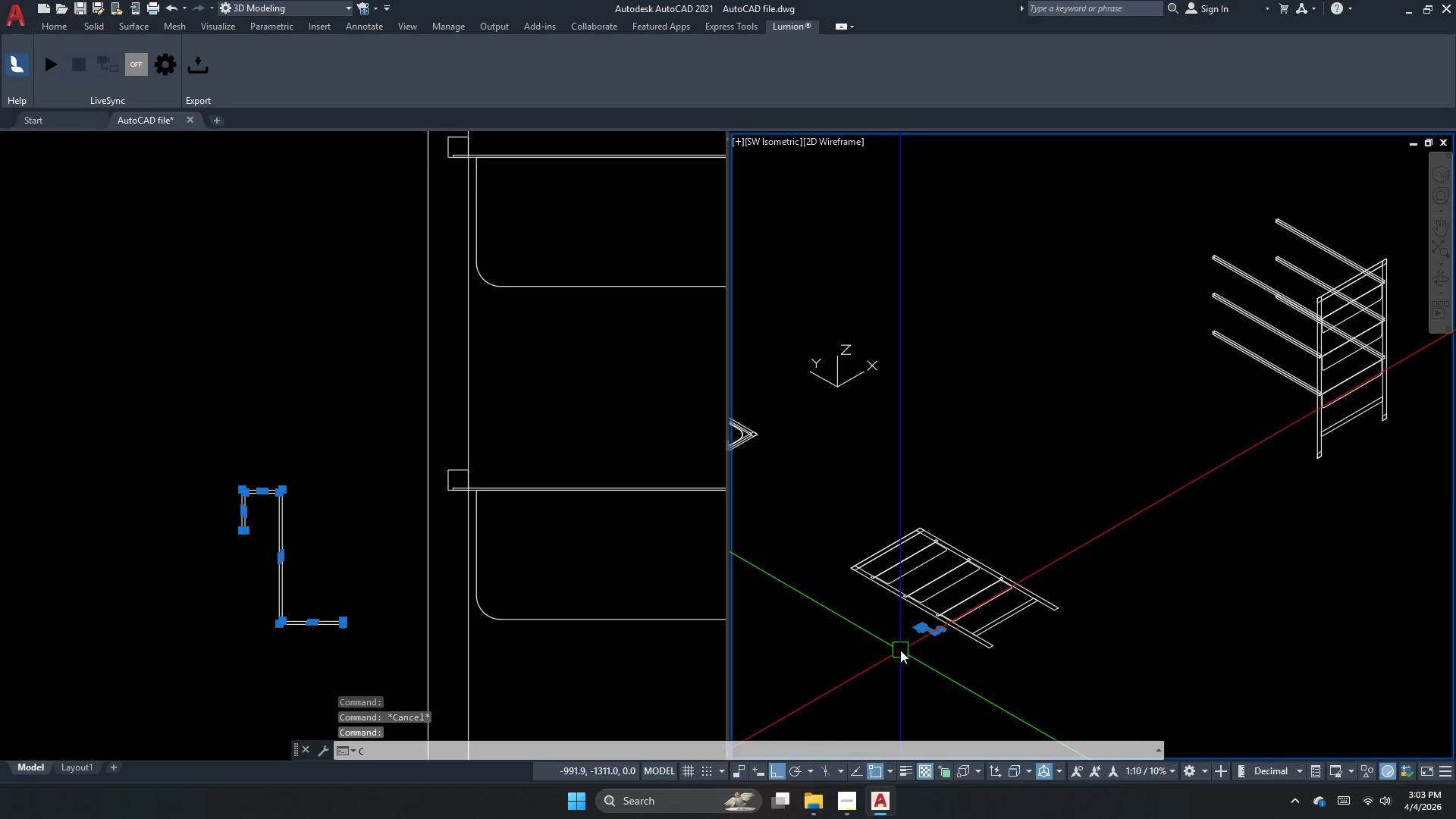 
scroll: coordinate [960, 673], scroll_direction: none, amount: 0.0
 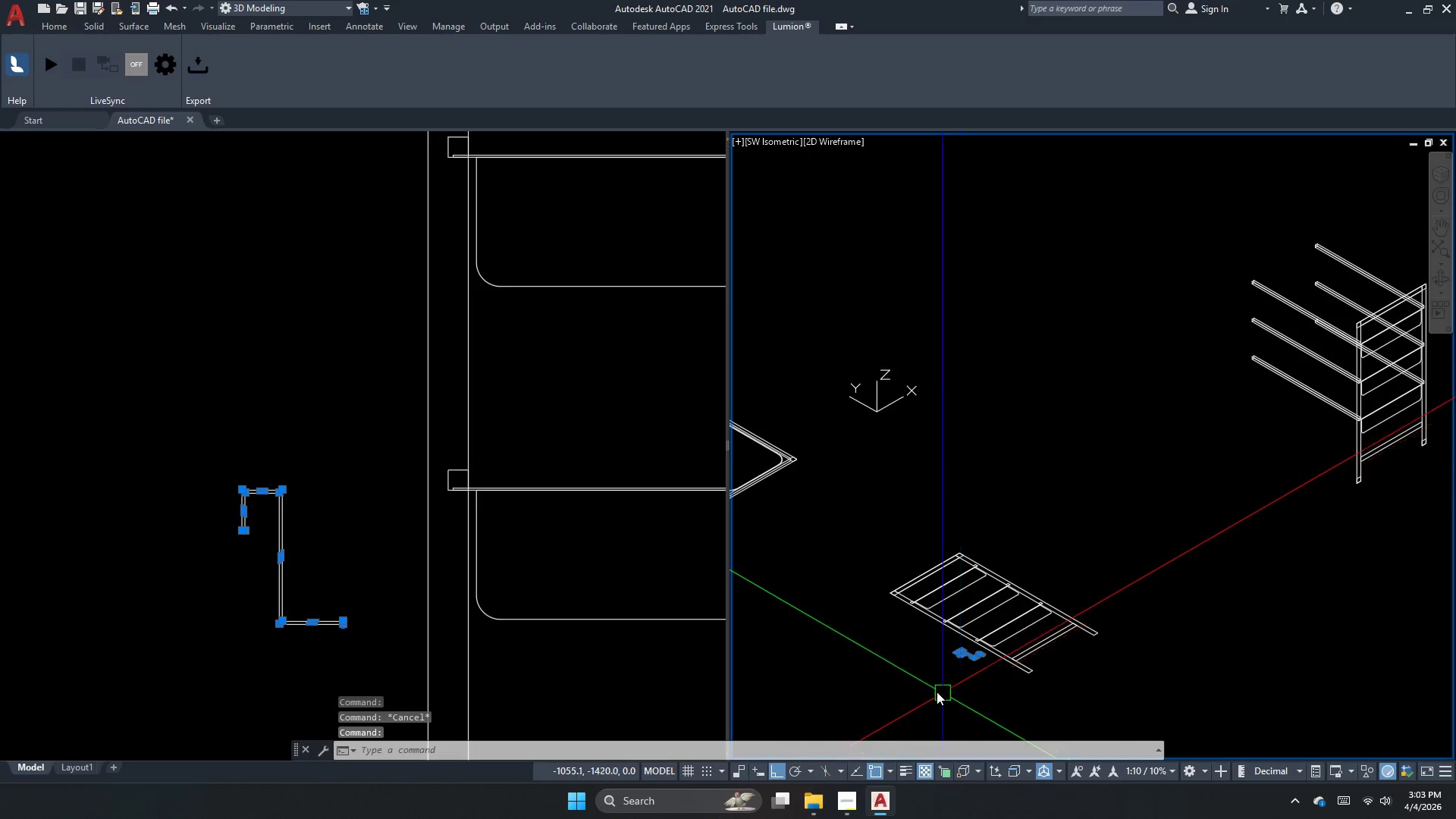 
key(O)
 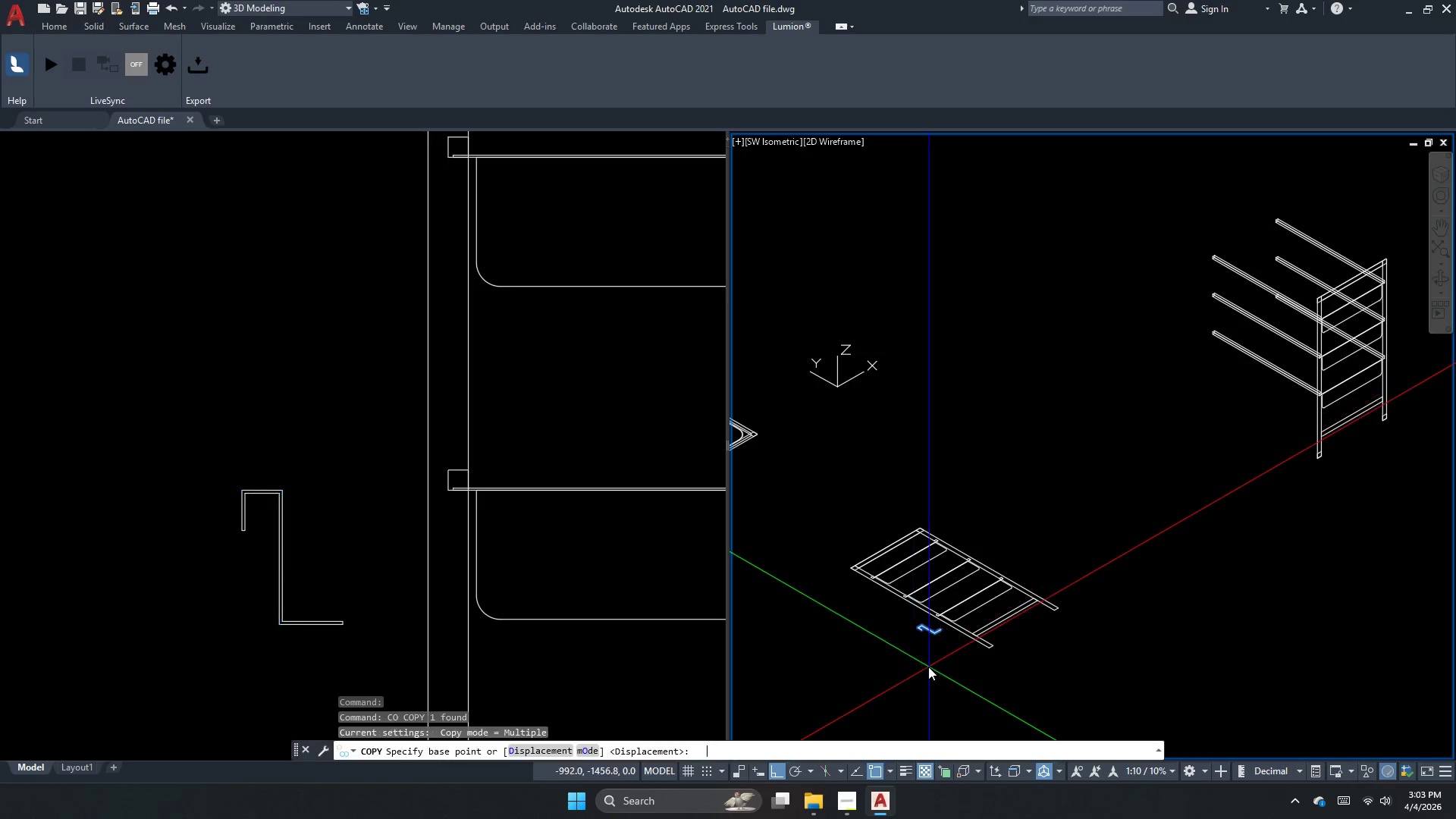 
key(Space)
 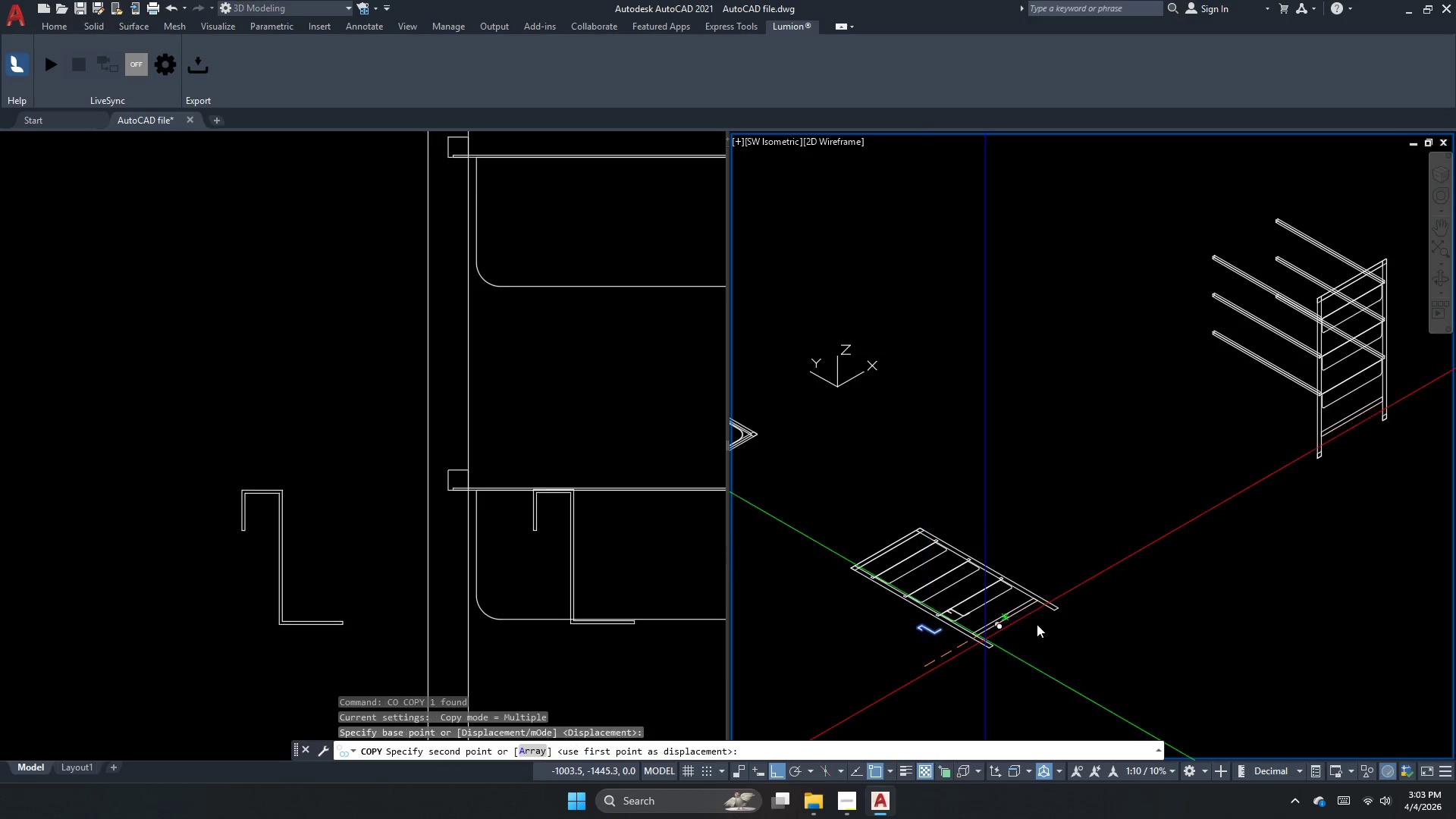 
left_click_drag(start_coordinate=[924, 667], to_coordinate=[1072, 612])
 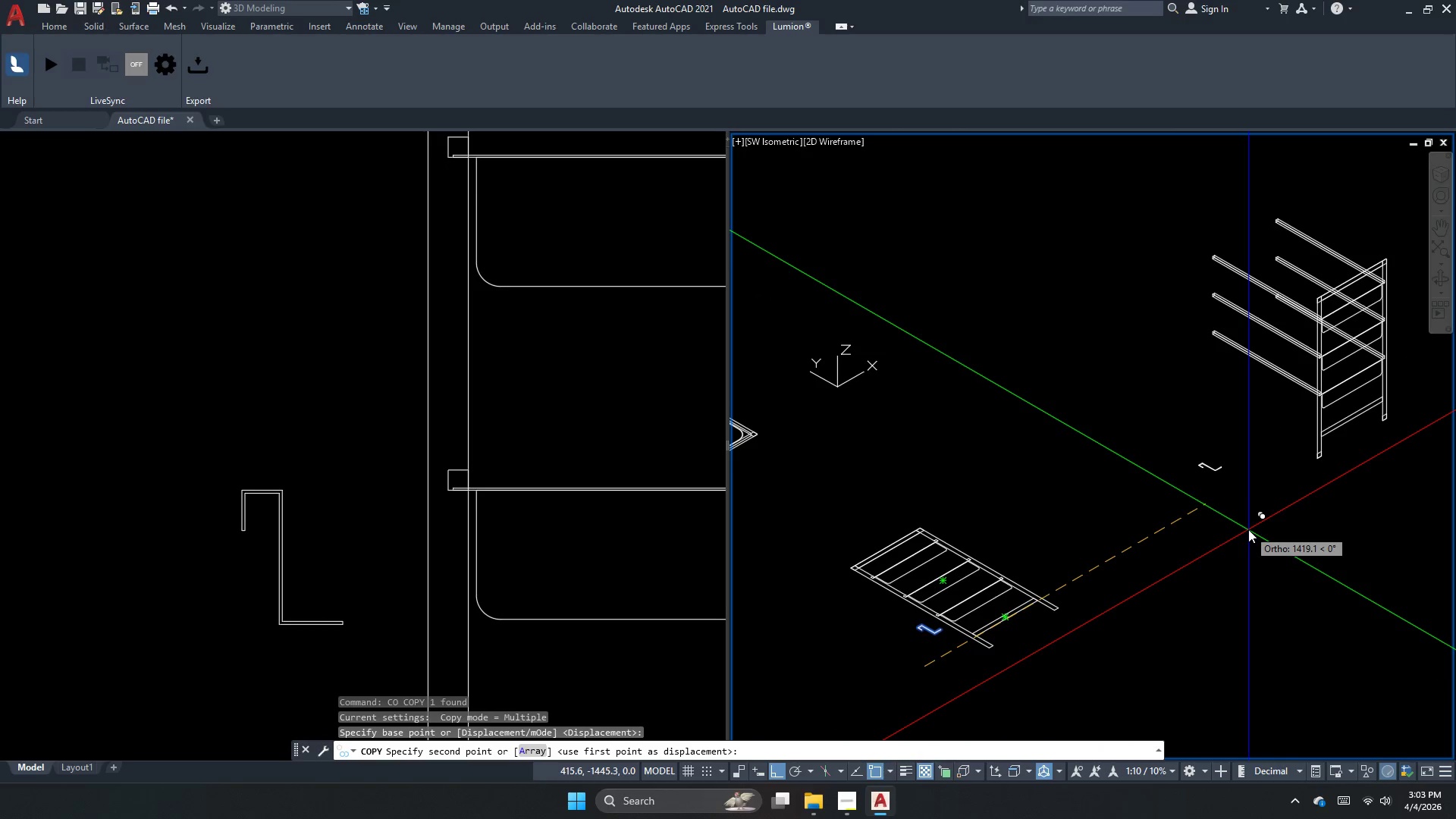 
left_click([1248, 529])
 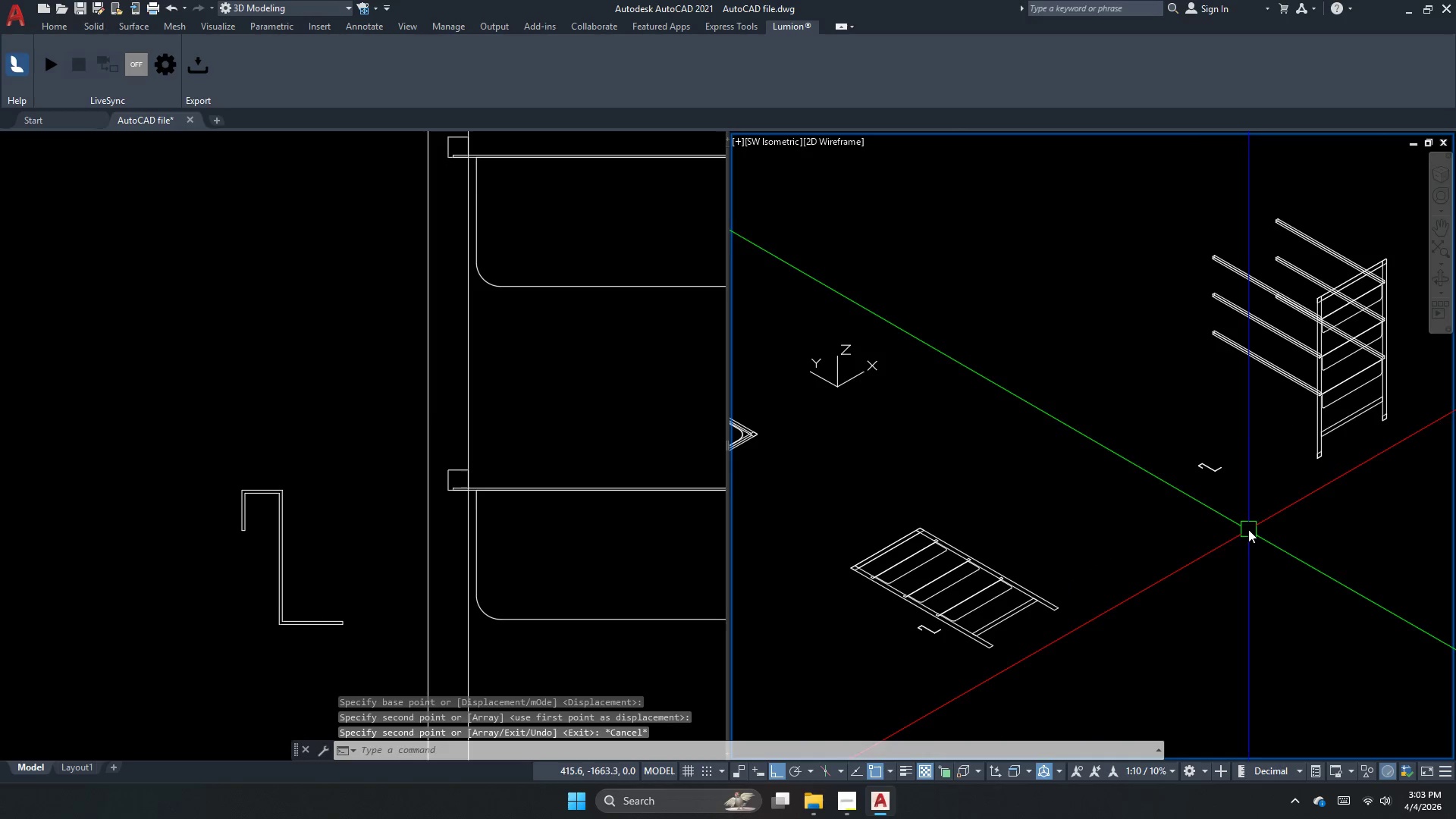 
key(Escape)
 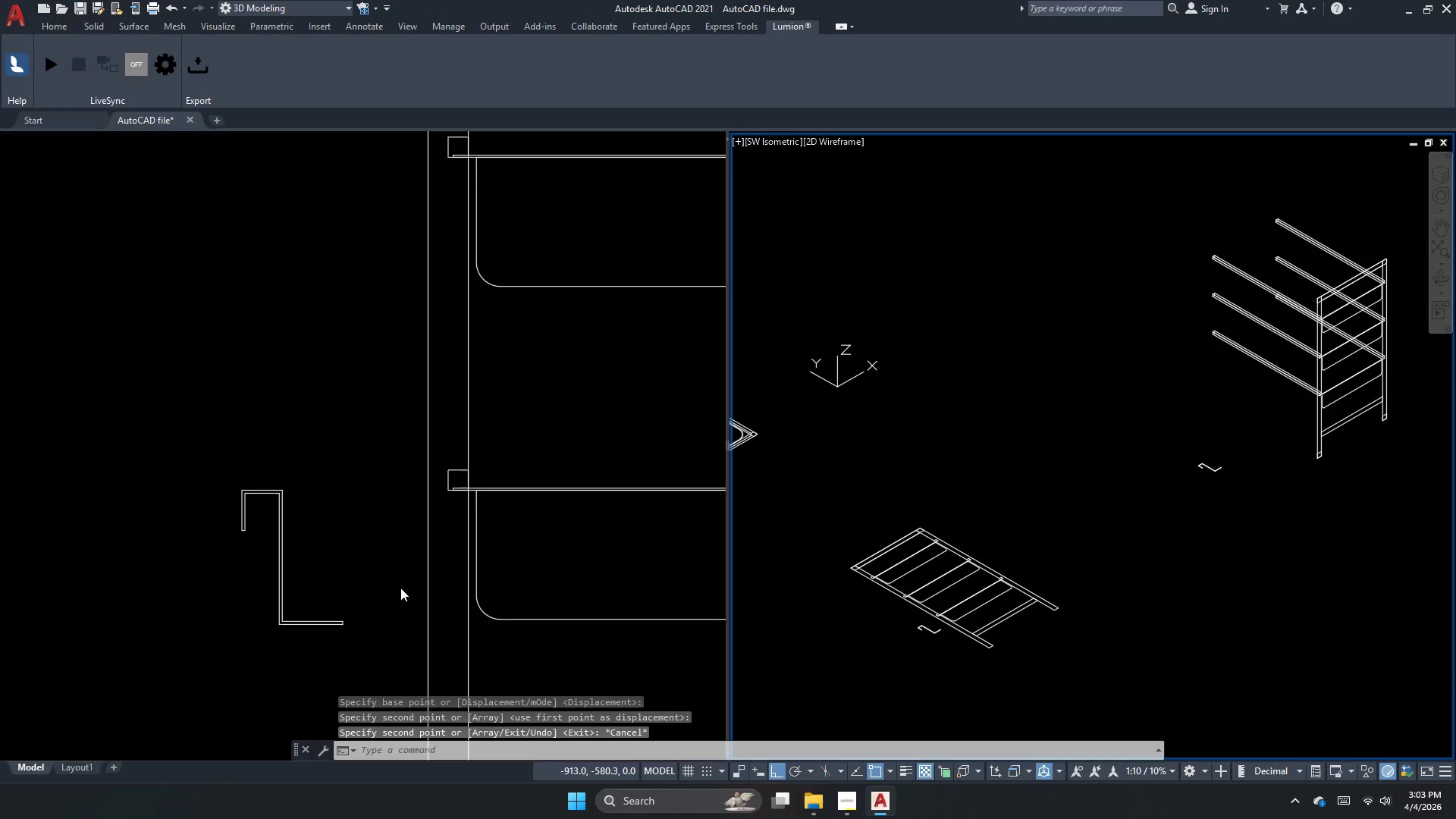 
left_click([397, 589])
 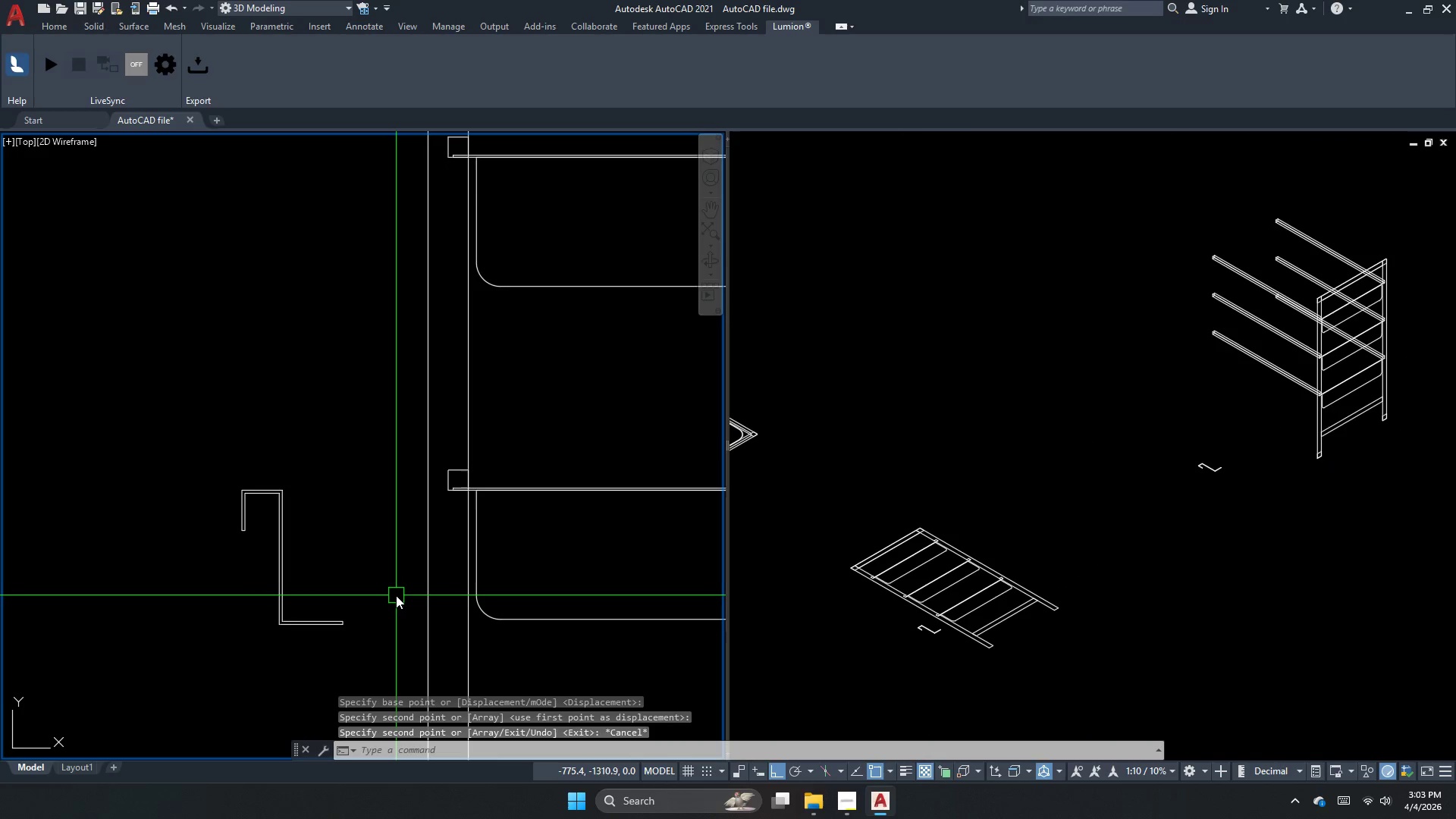 
key(Escape)
 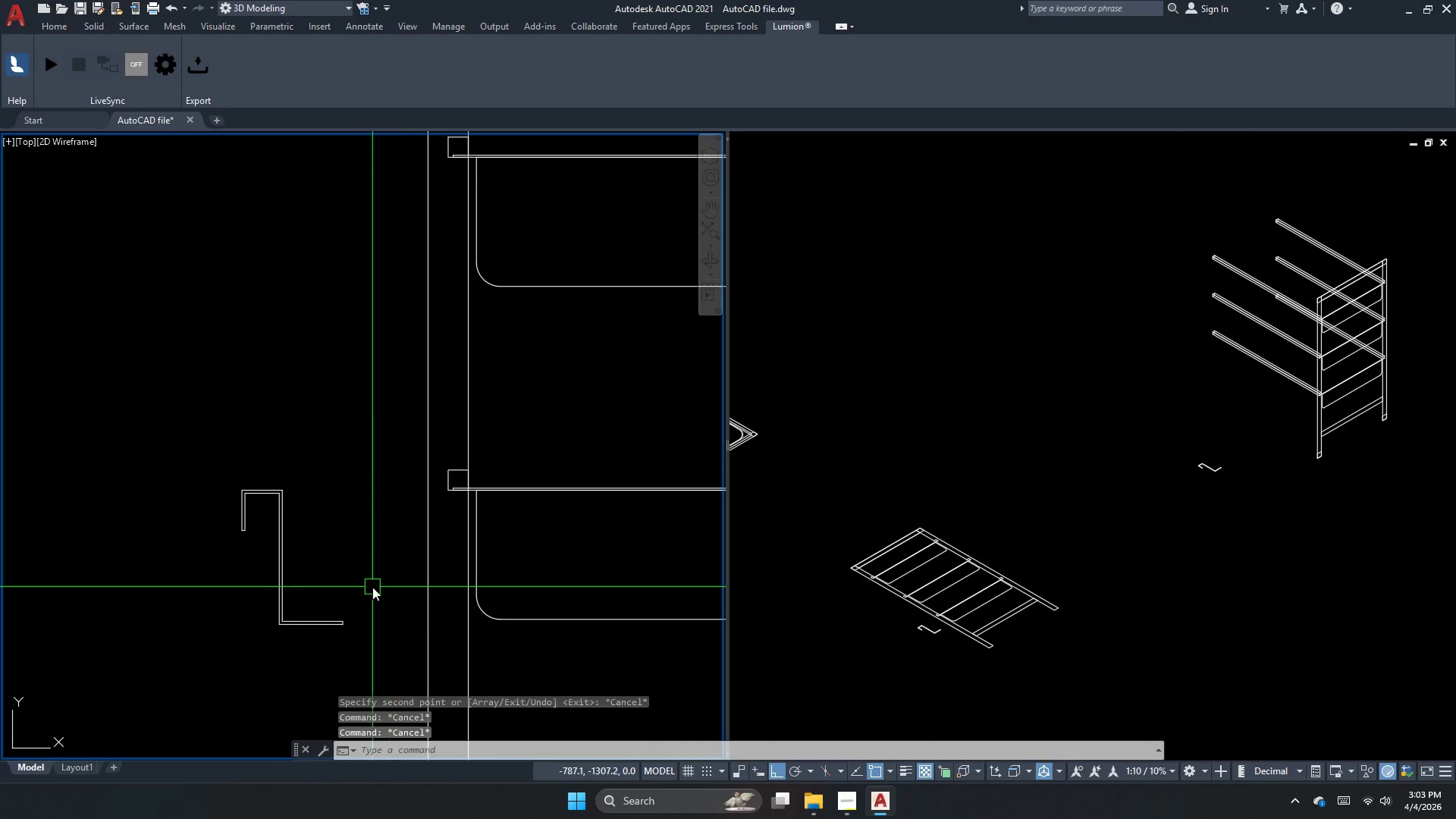 
key(Escape)
key(Escape)
type(di)
key(Escape)
 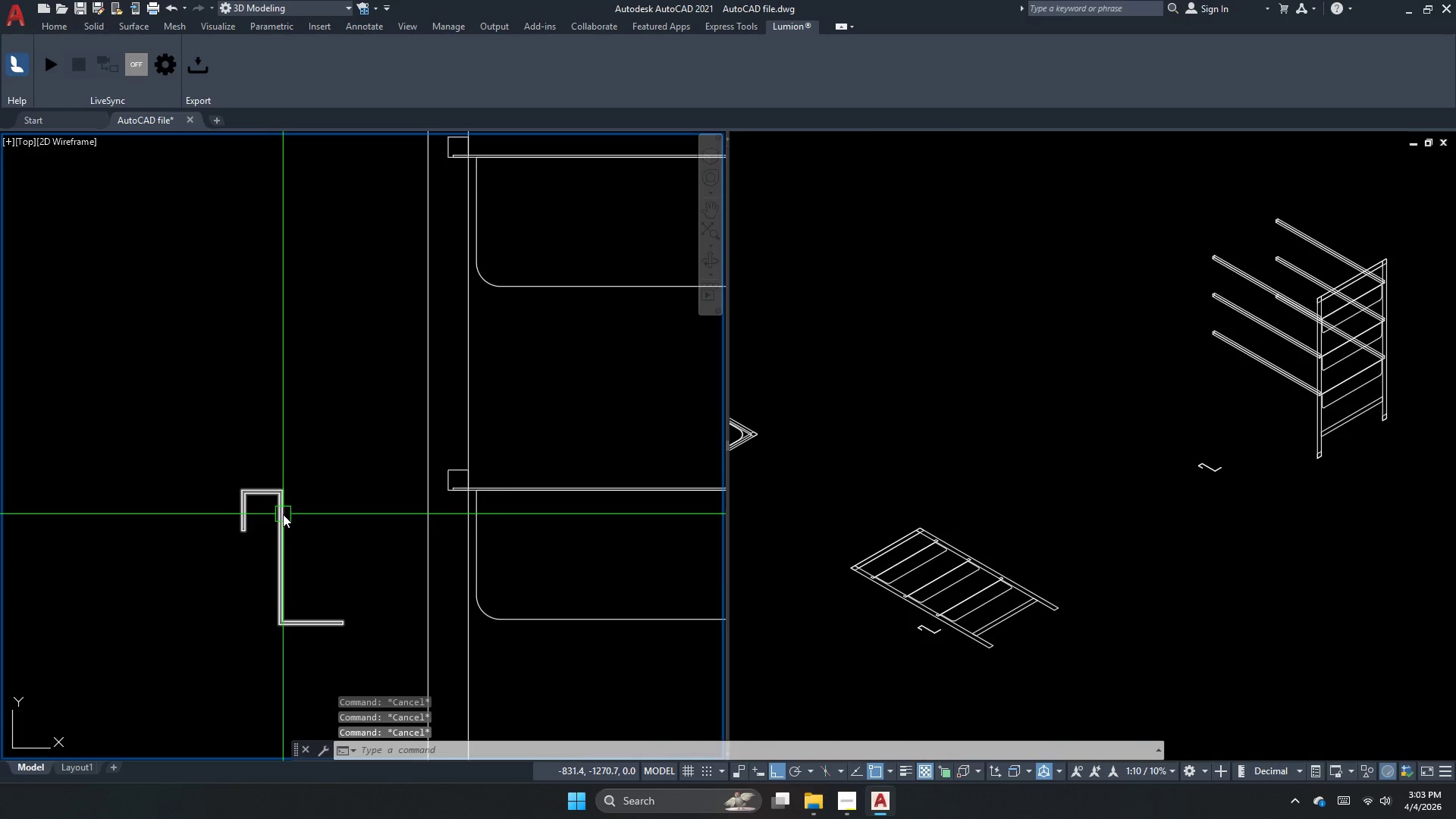 
left_click([283, 514])
 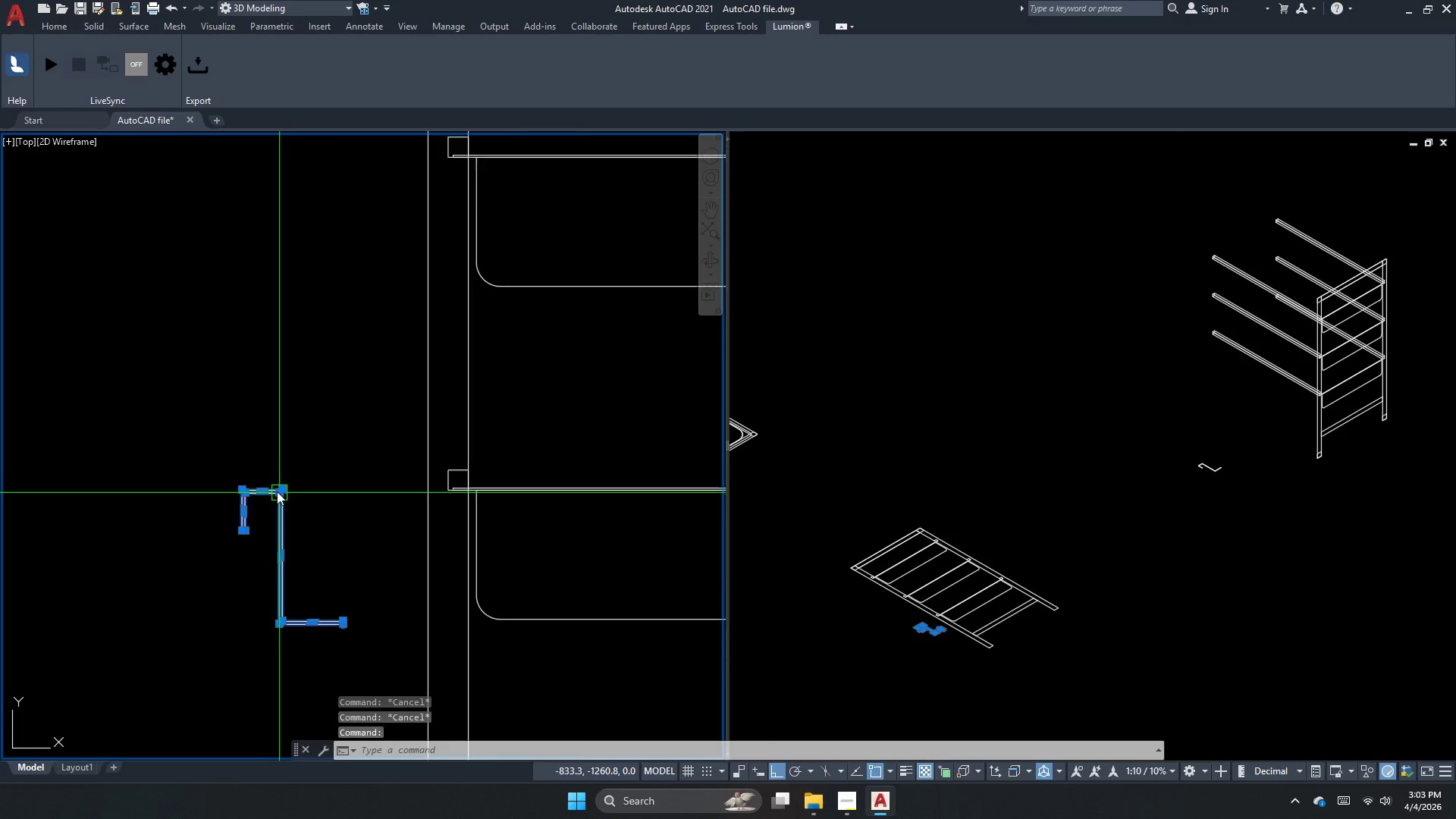 
scroll: coordinate [277, 491], scroll_direction: up, amount: 1.0
 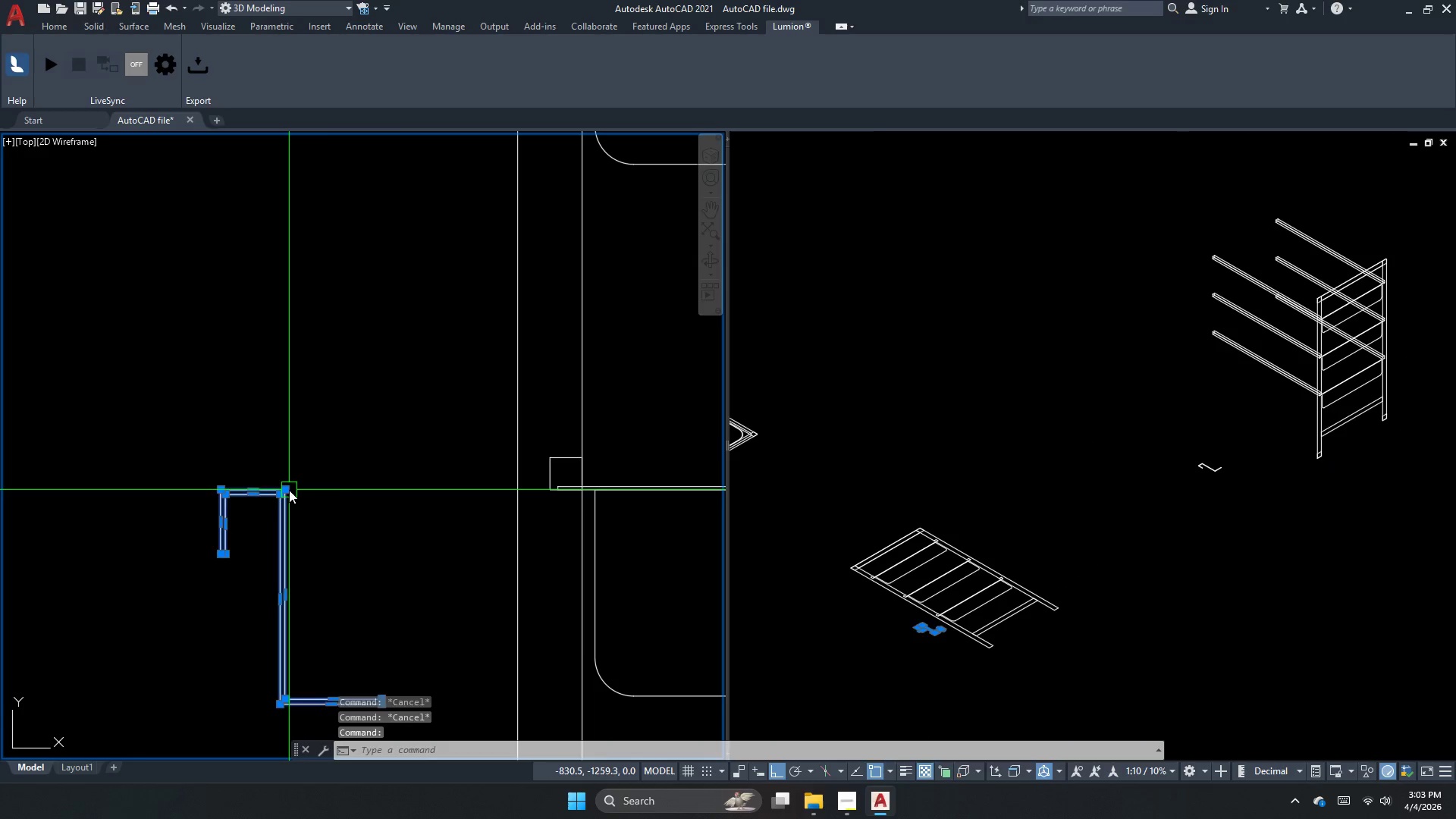 
key(Escape)
 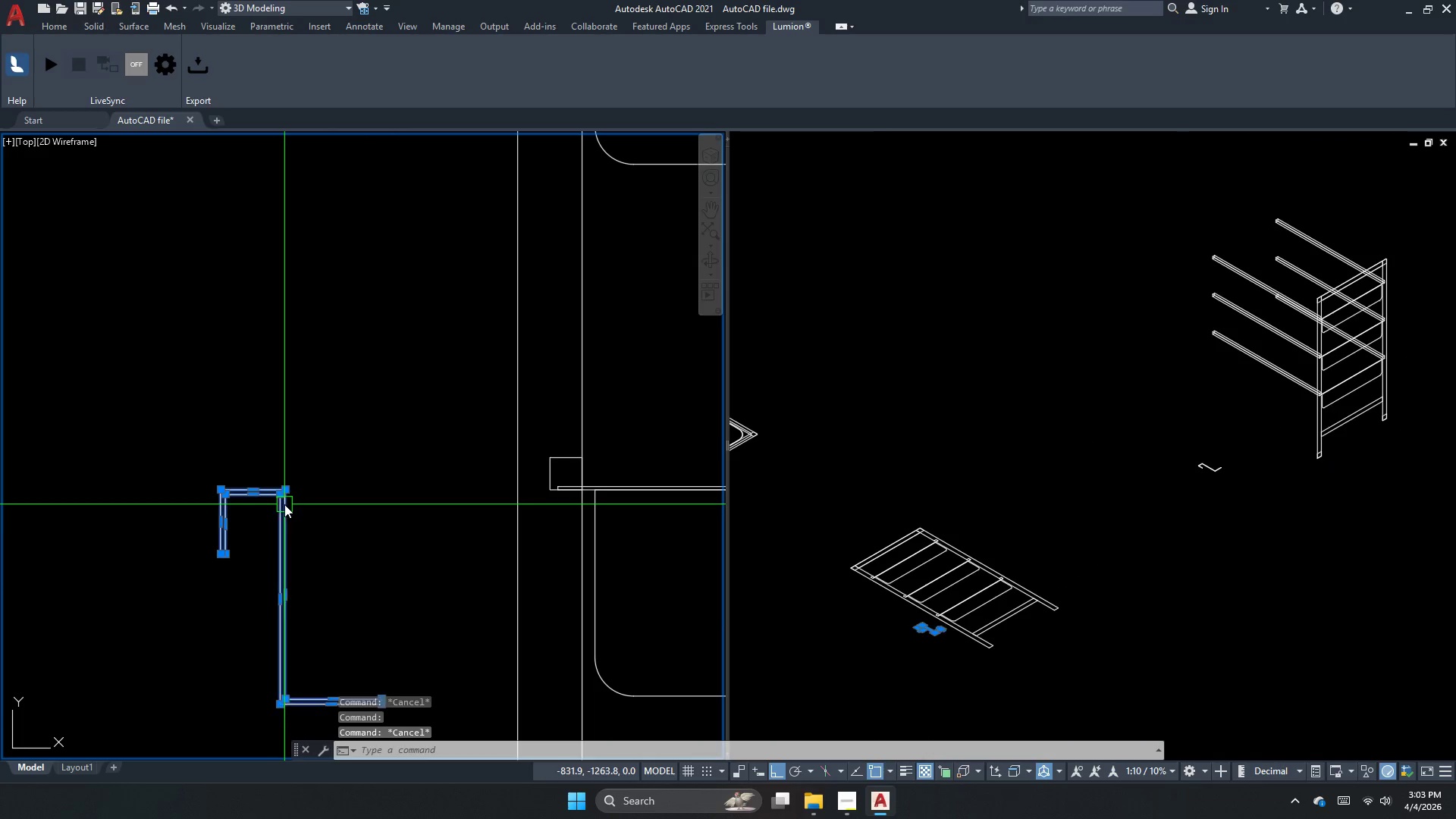 
left_click([284, 504])
 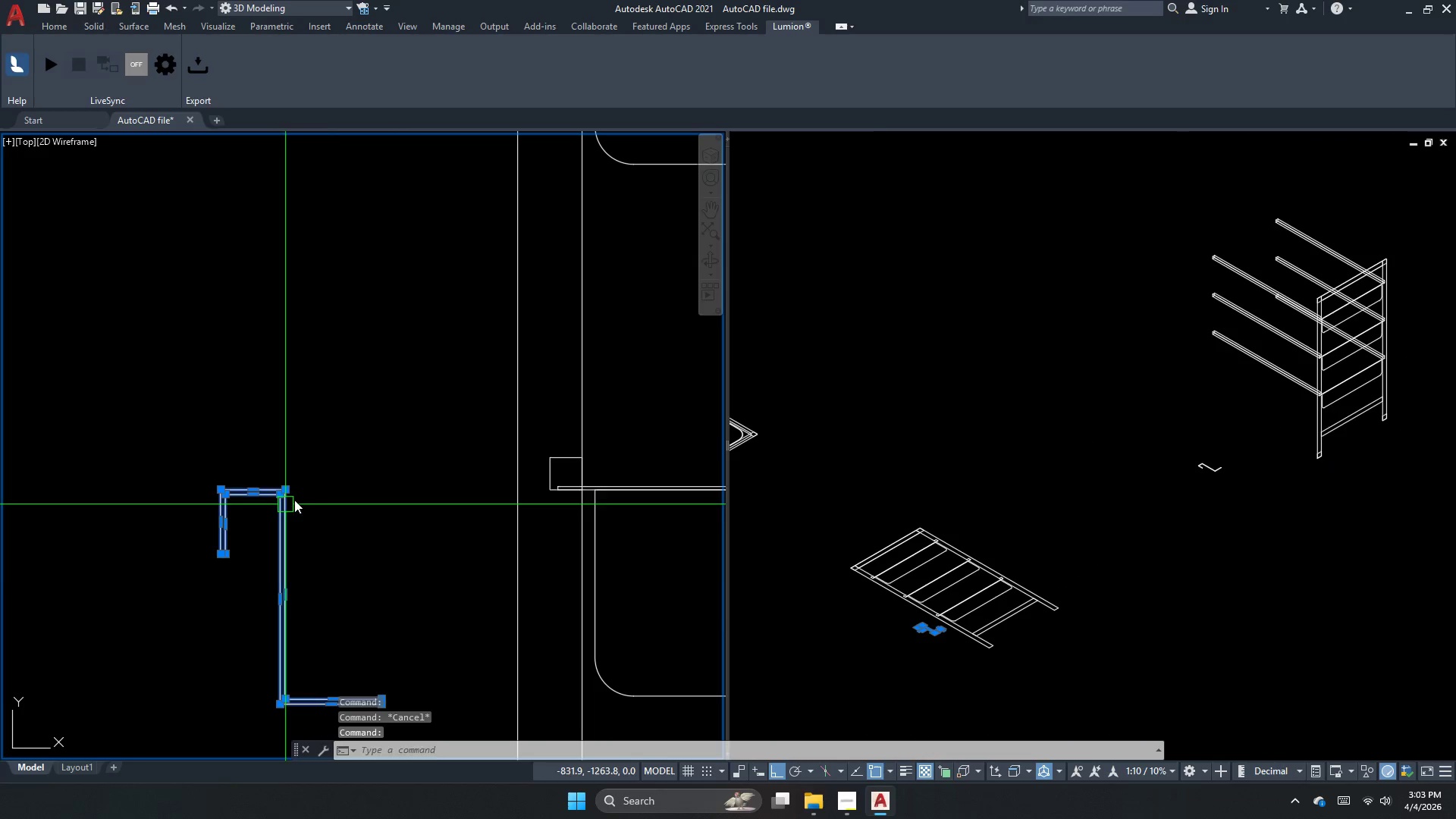 
key(M)
 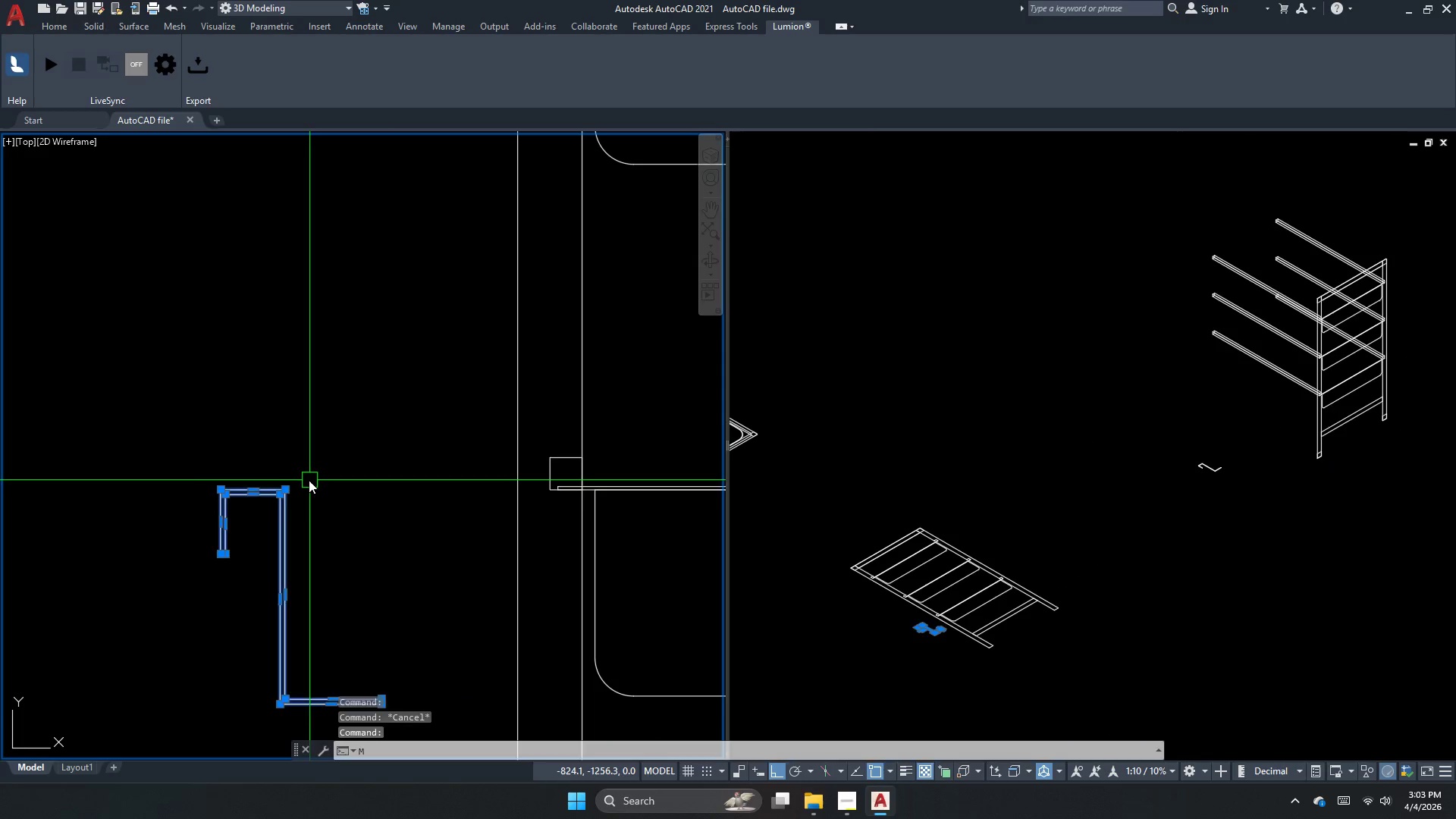 
key(Space)
 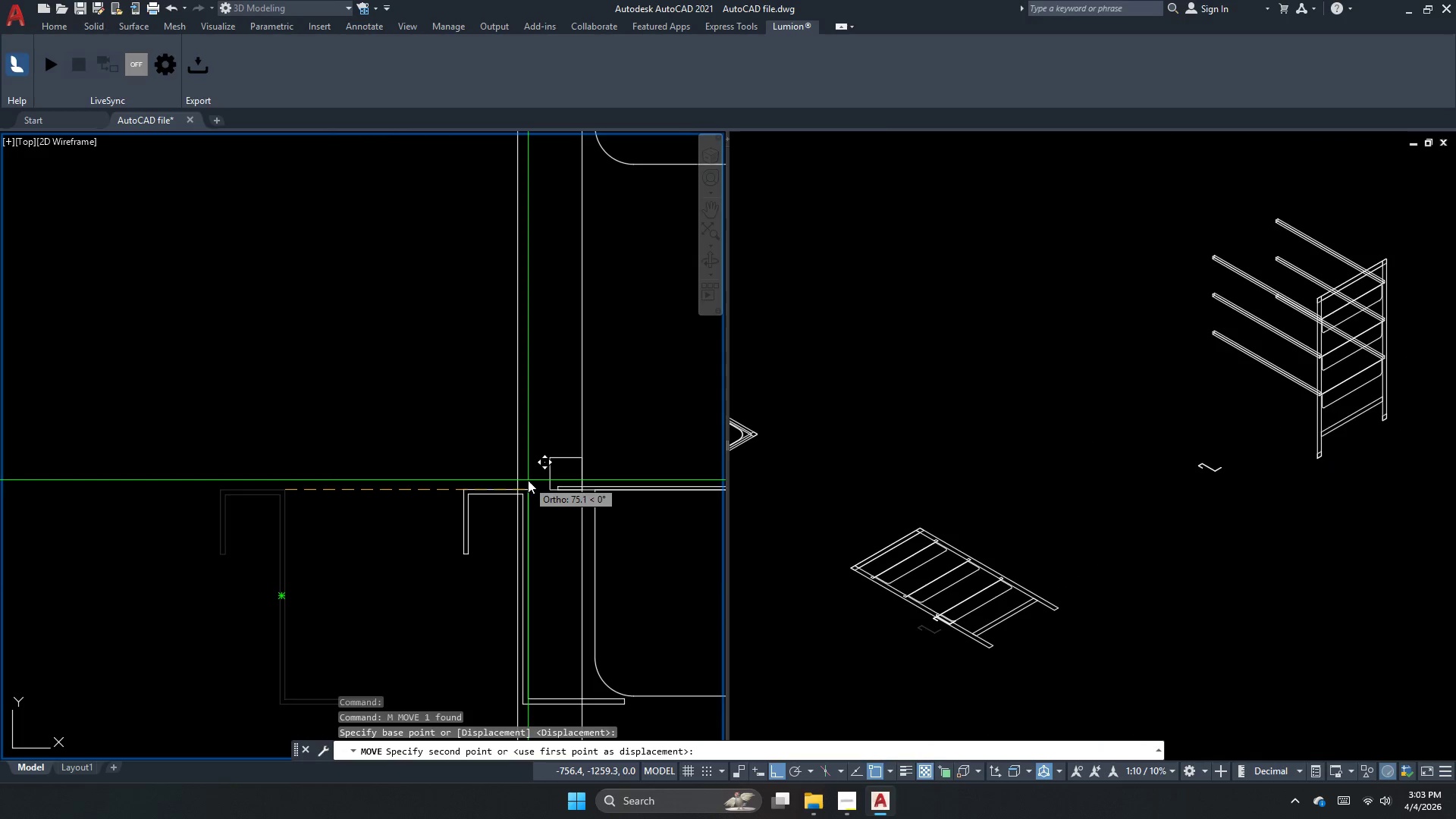 
key(Escape)
 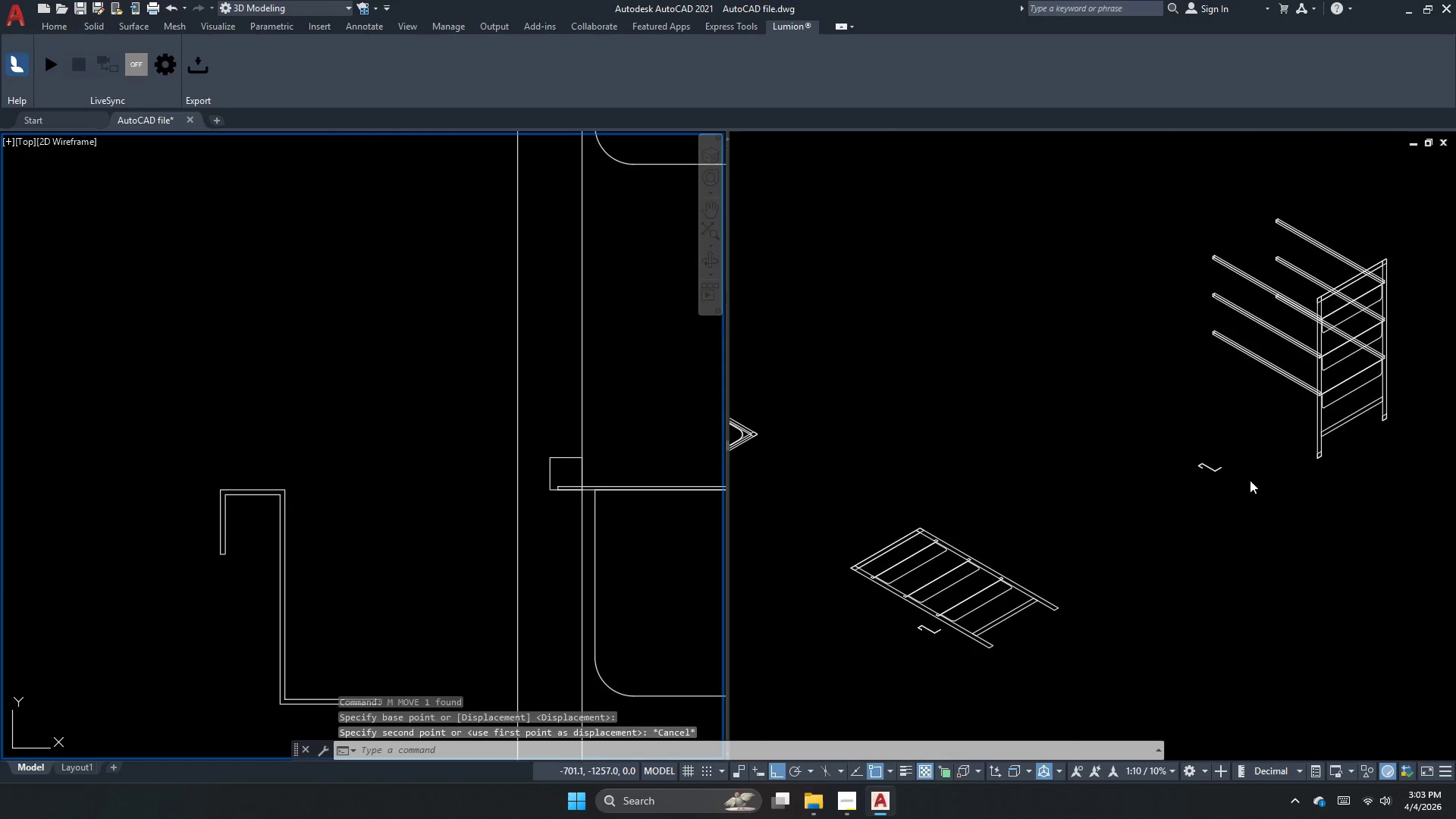 
key(Escape)
 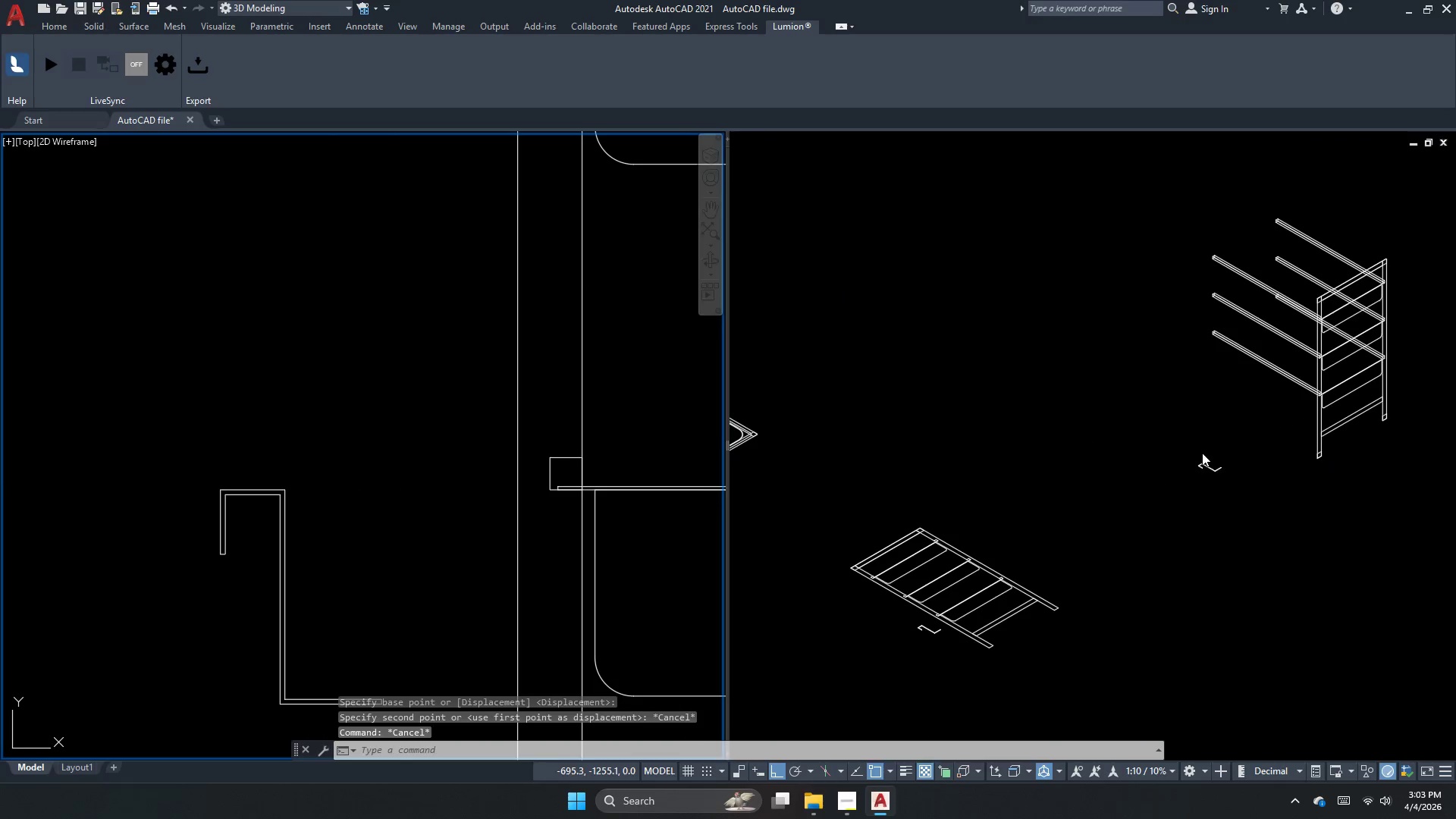 
left_click([1202, 453])
 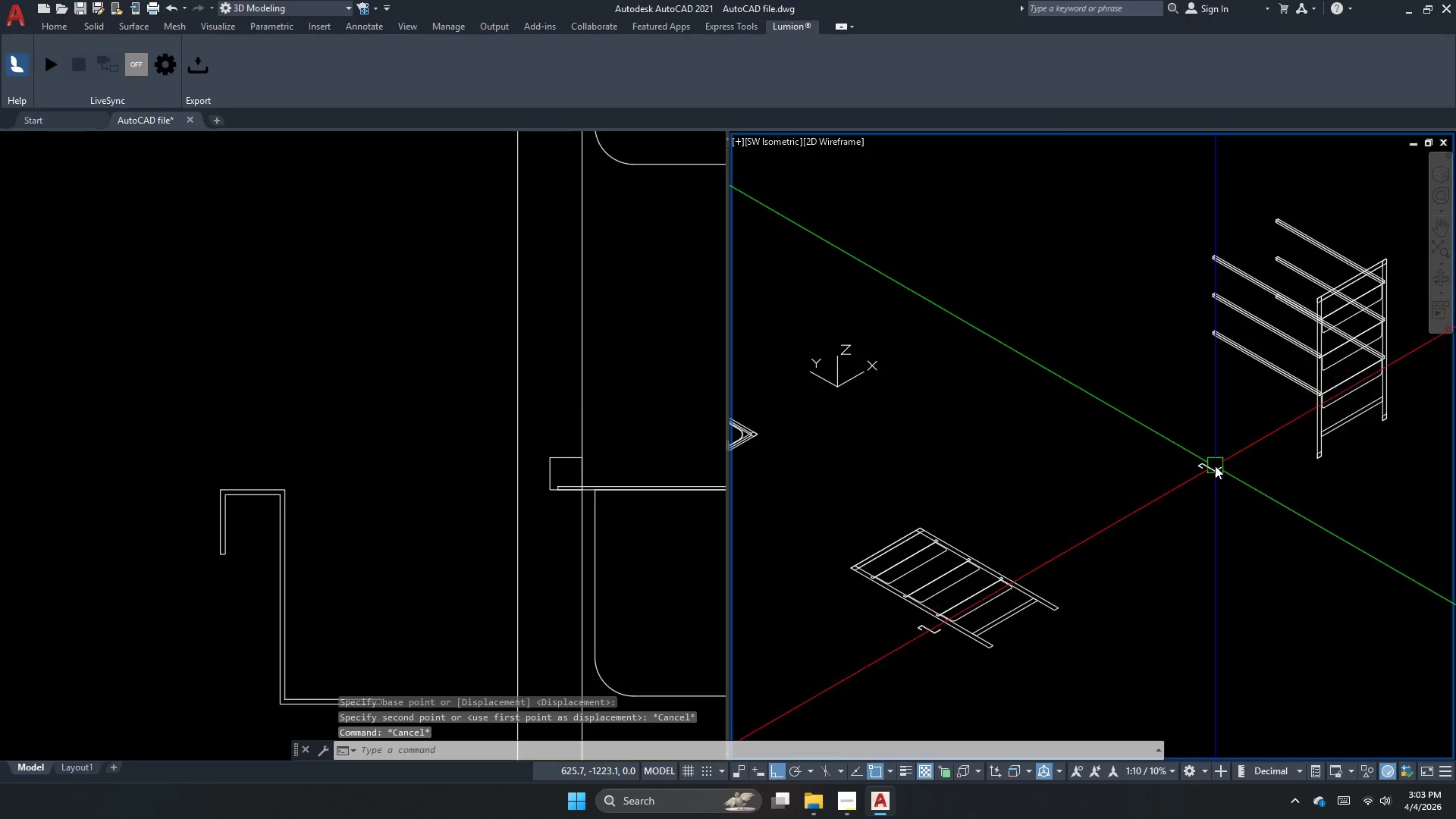 
left_click_drag(start_coordinate=[1215, 466], to_coordinate=[1215, 469])
 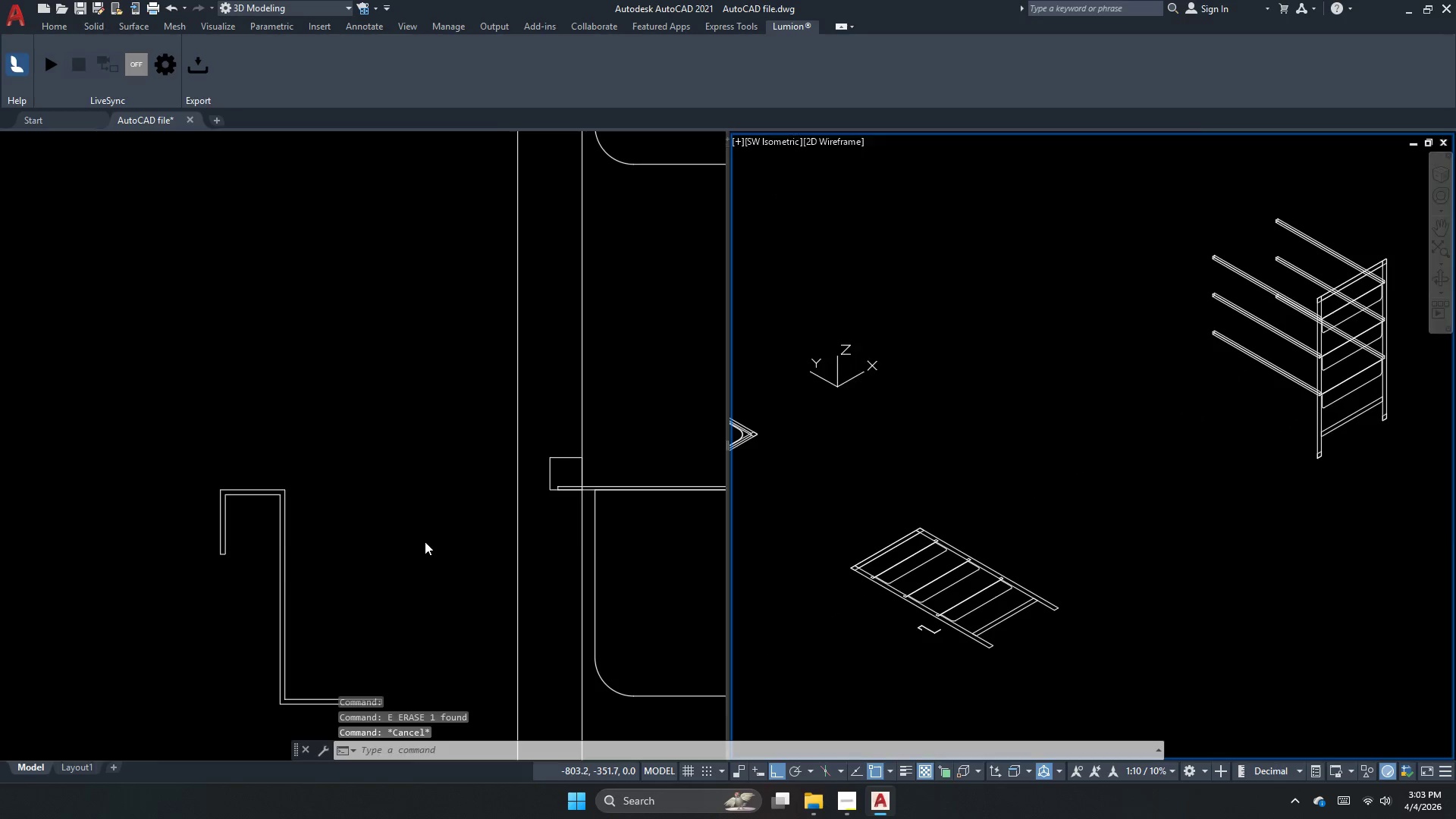 
key(E)
 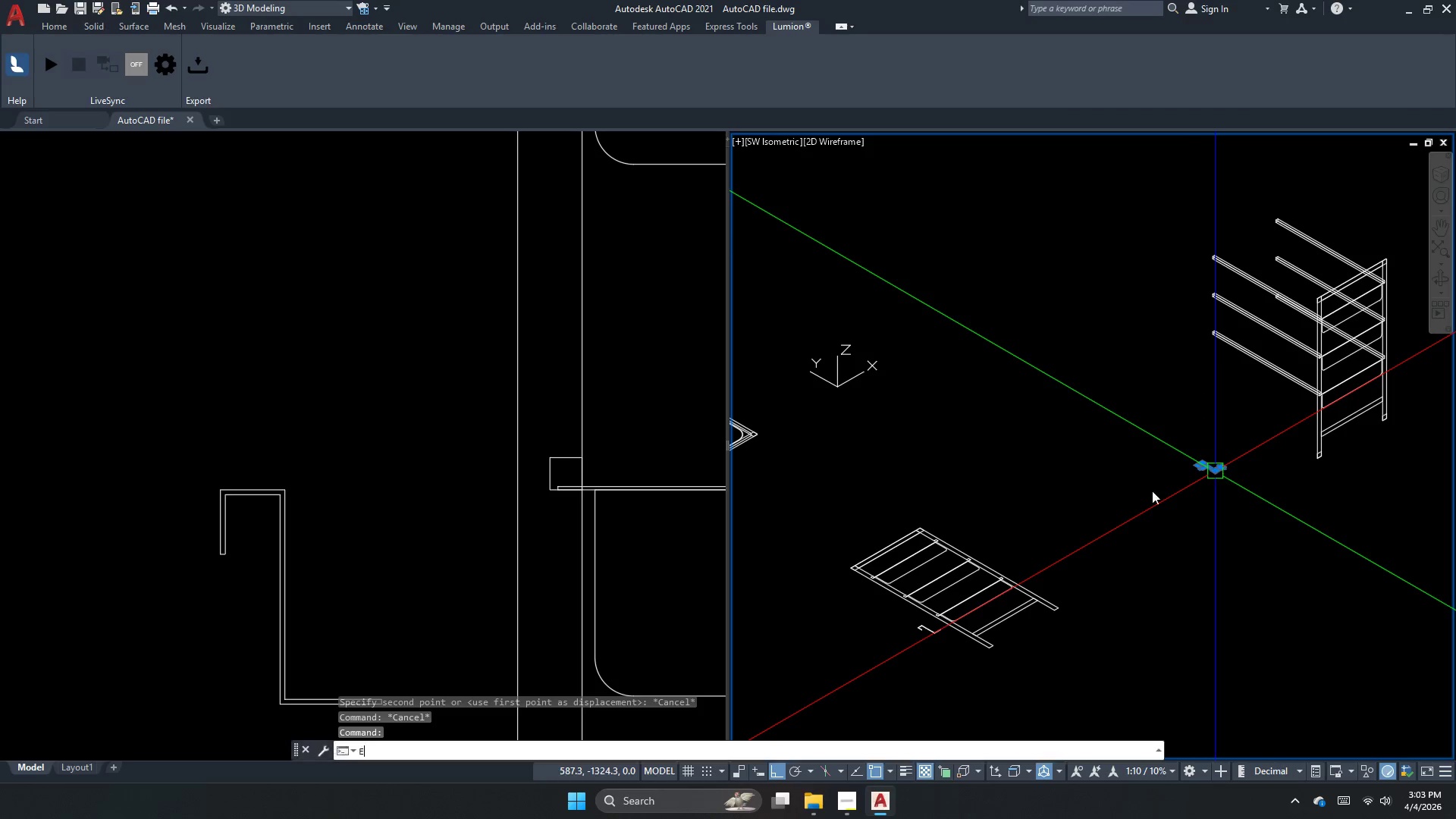 
key(Space)
 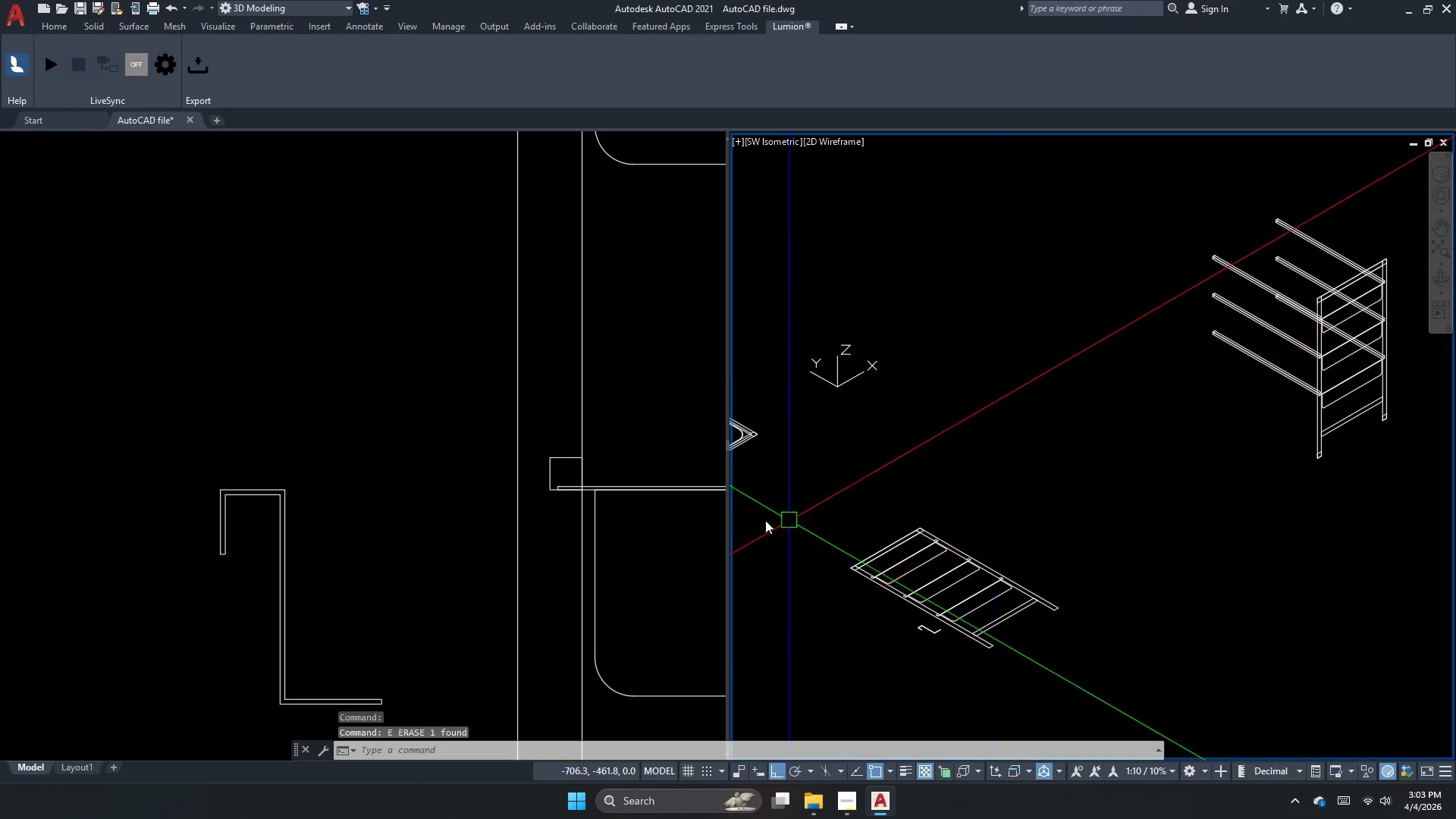 
key(Escape)
 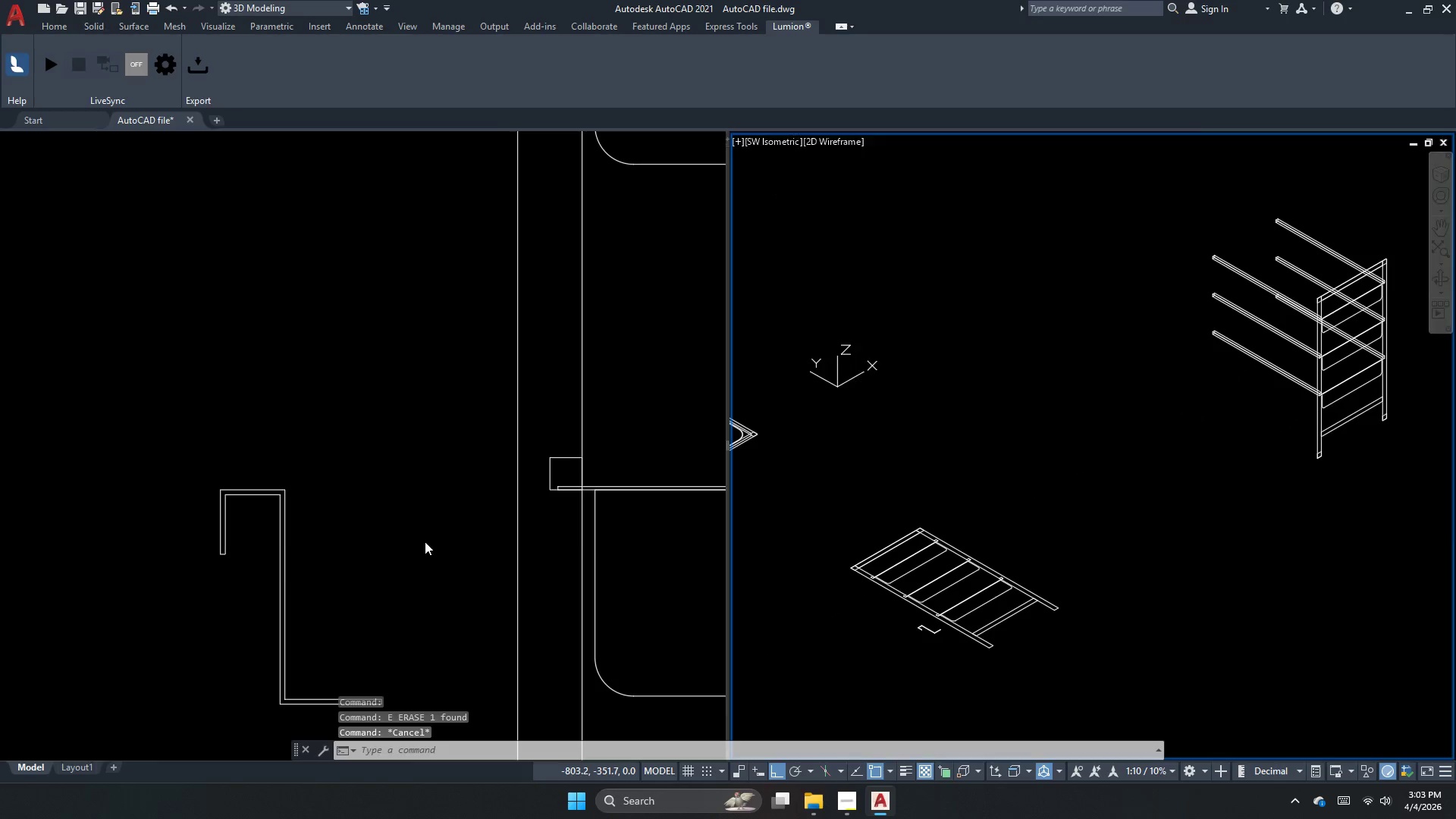 
left_click_drag(start_coordinate=[425, 541], to_coordinate=[391, 541])
 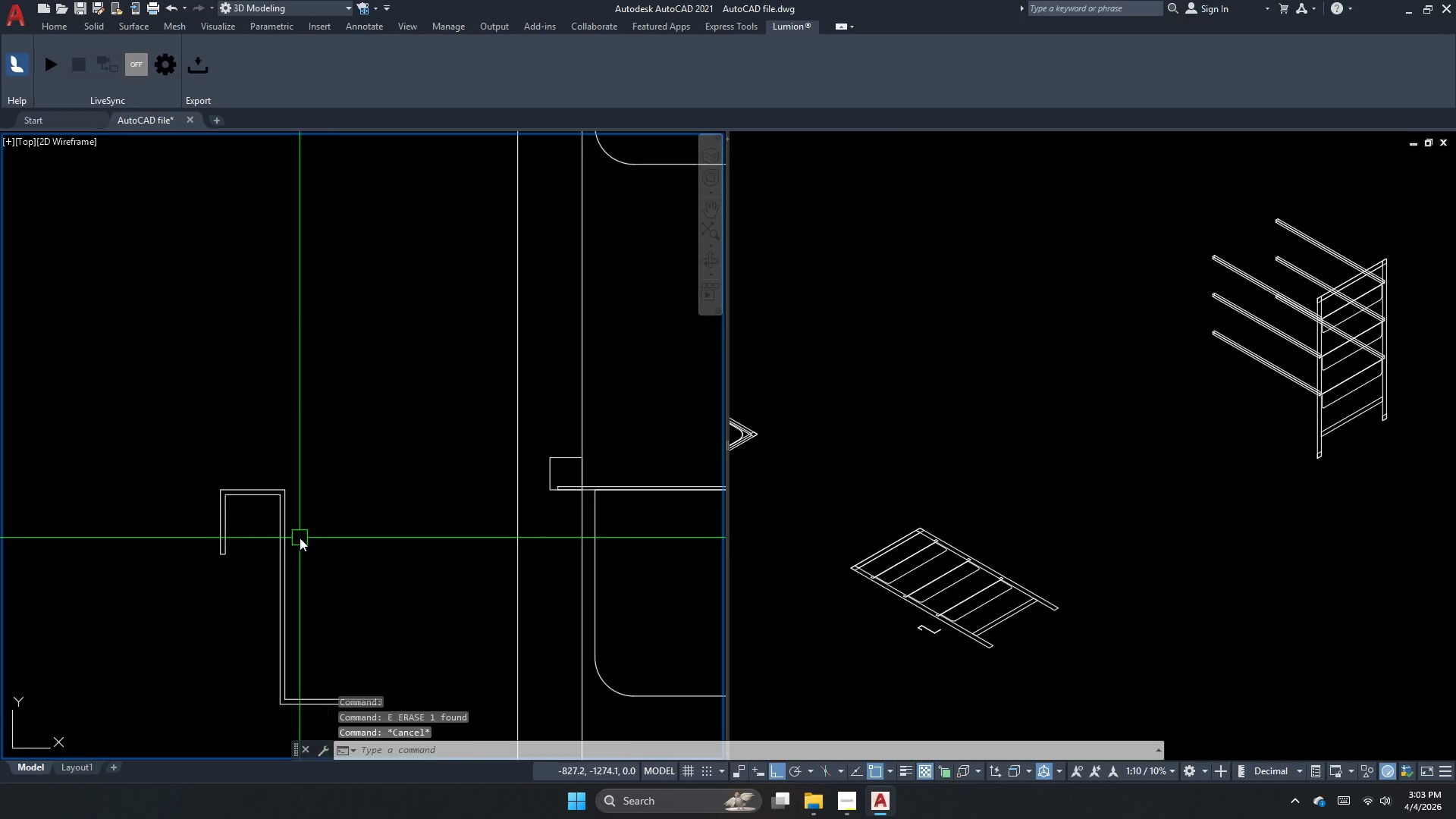 
double_click([296, 536])
 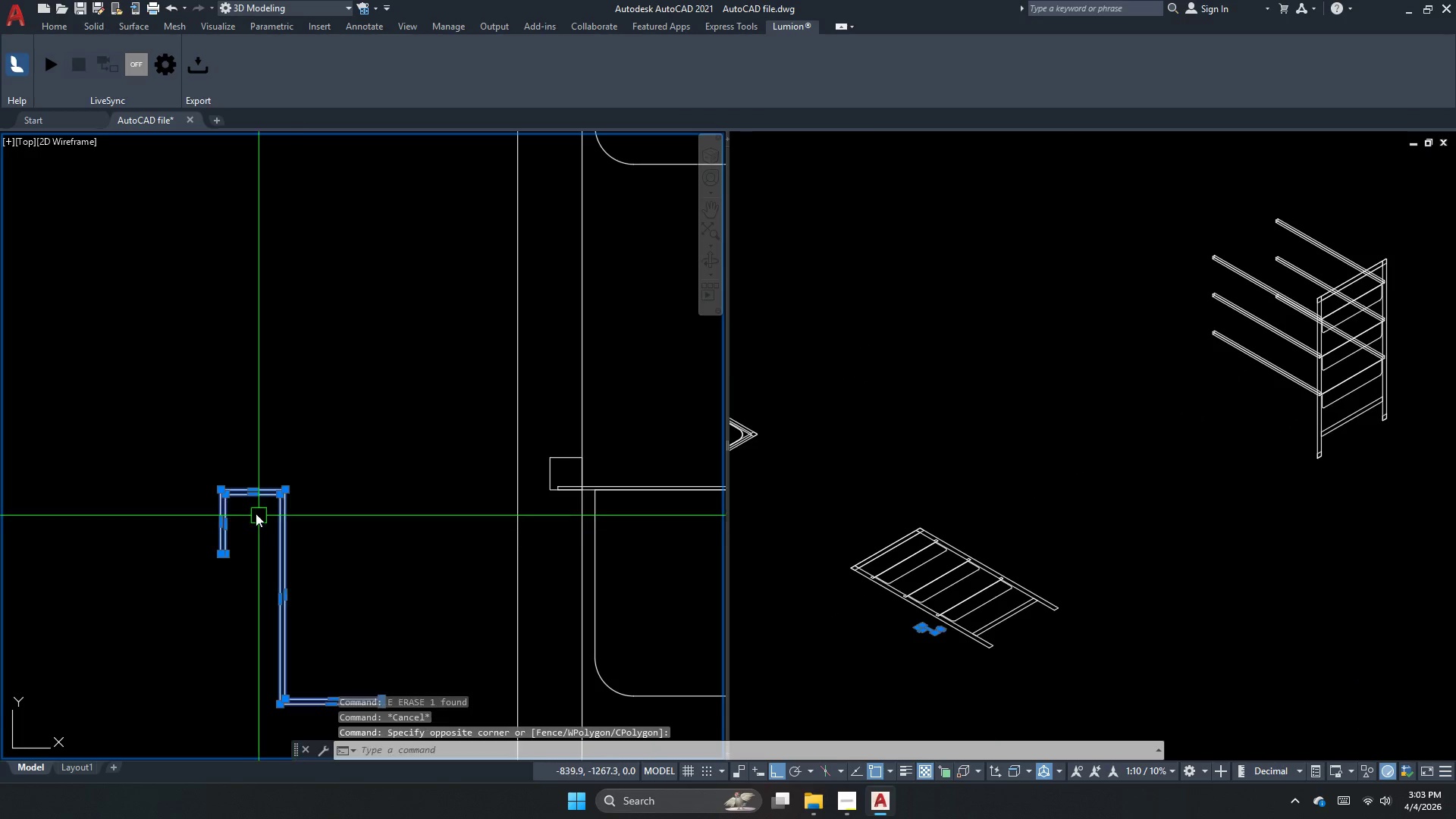 
left_click_drag(start_coordinate=[259, 516], to_coordinate=[254, 512])
 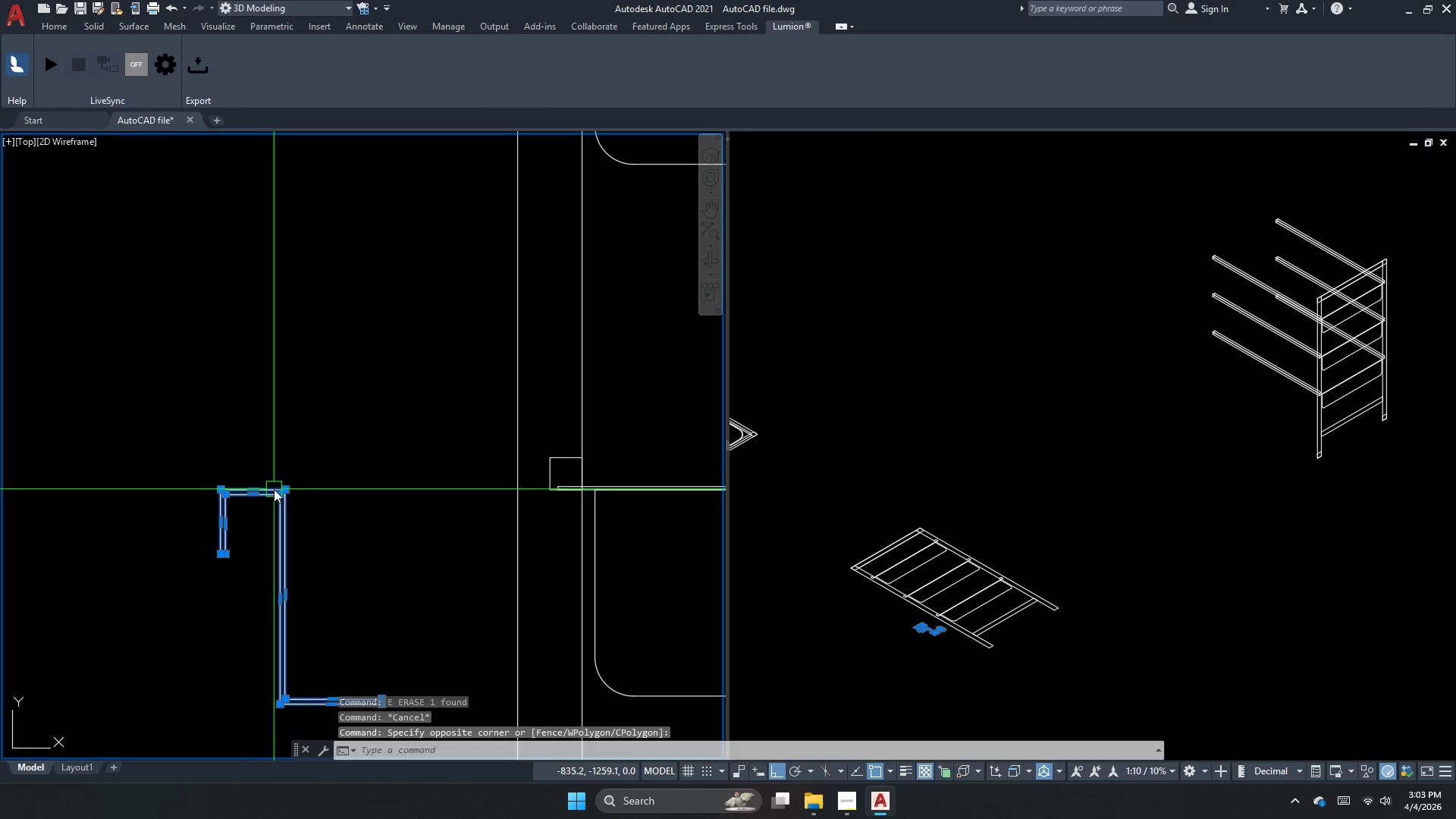 
key(M)
 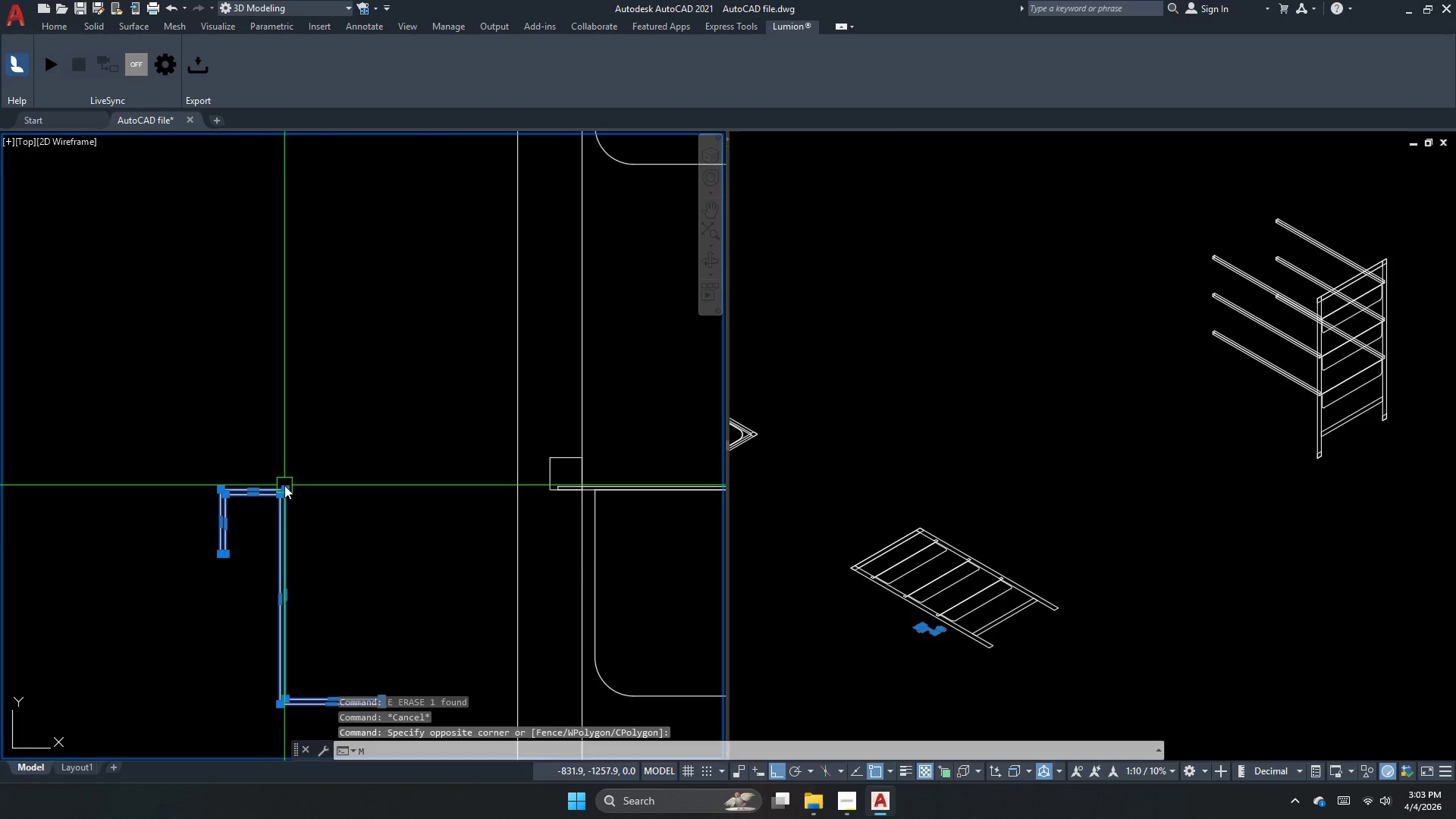 
key(Space)
 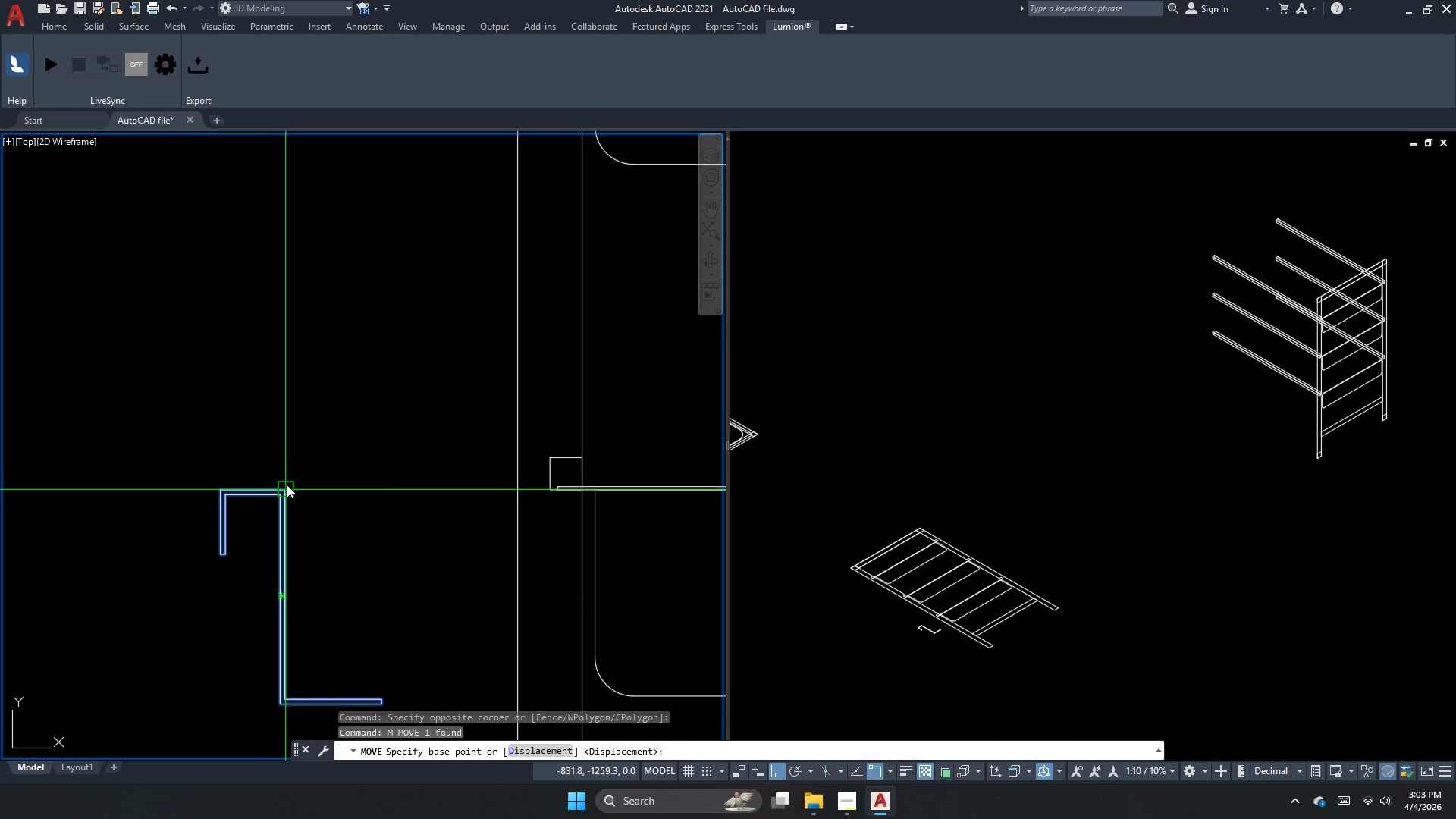 
left_click([287, 485])
 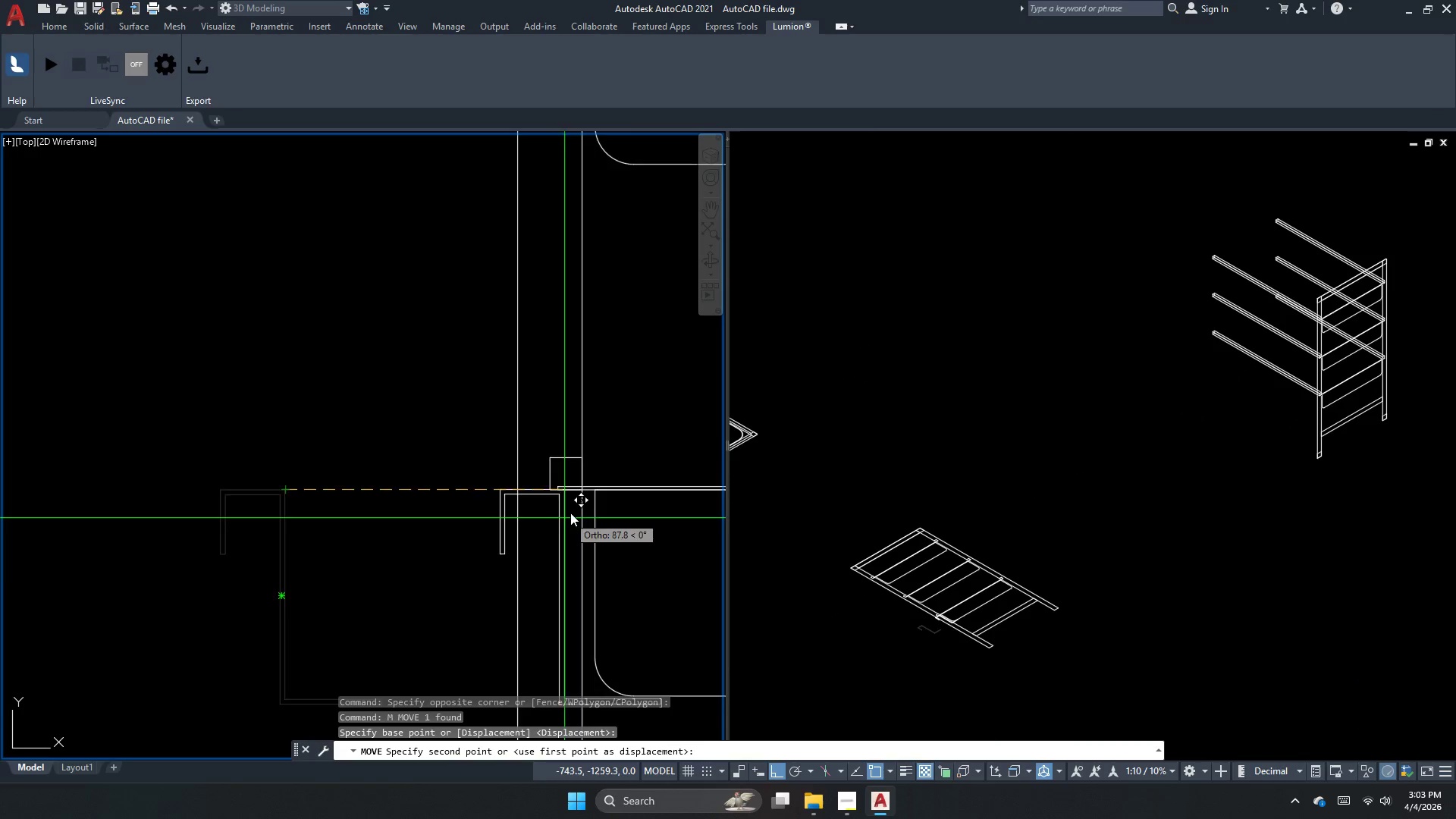 
scroll: coordinate [570, 513], scroll_direction: up, amount: 2.0
 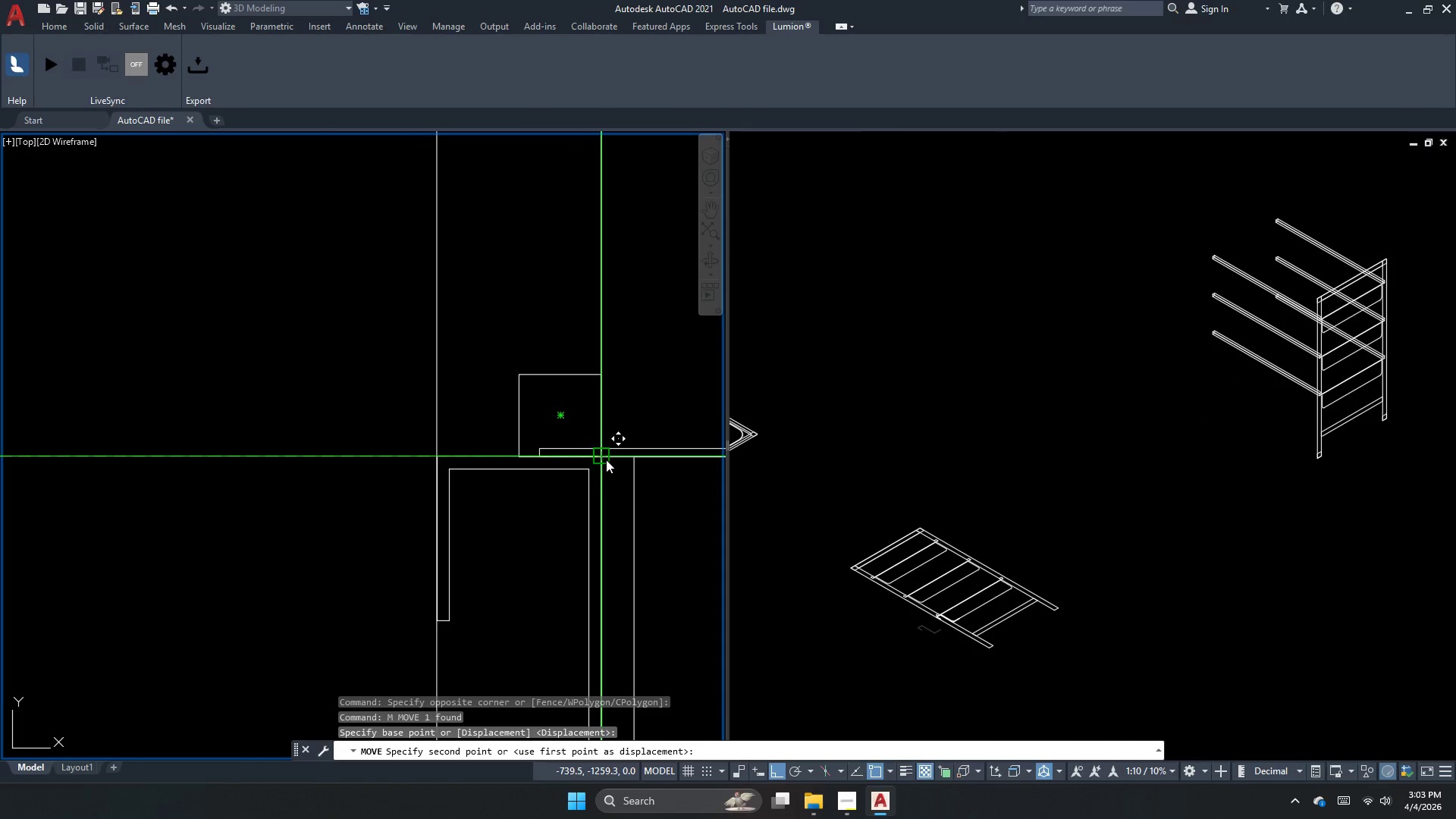 
left_click([606, 460])
 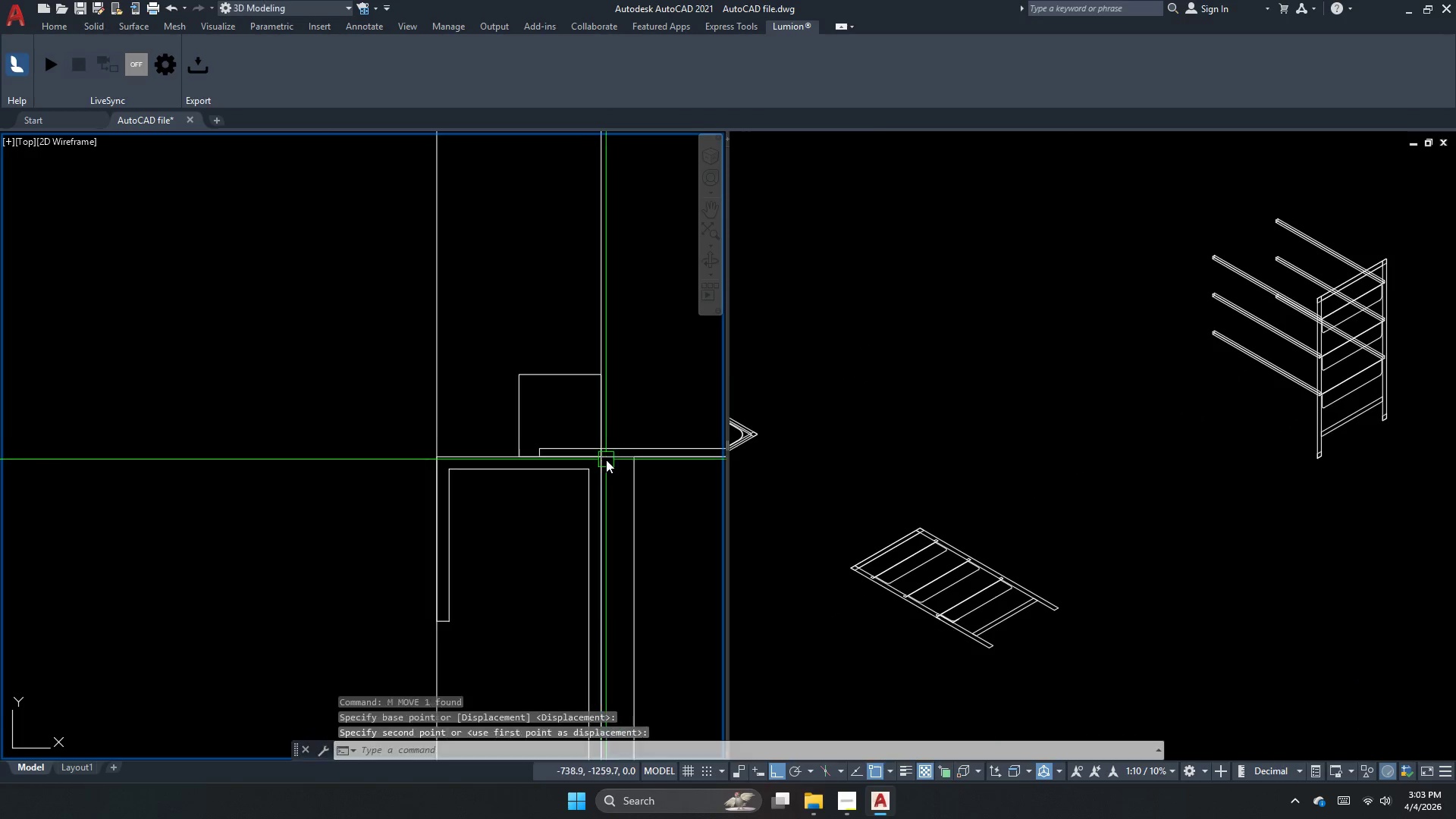 
key(Escape)
 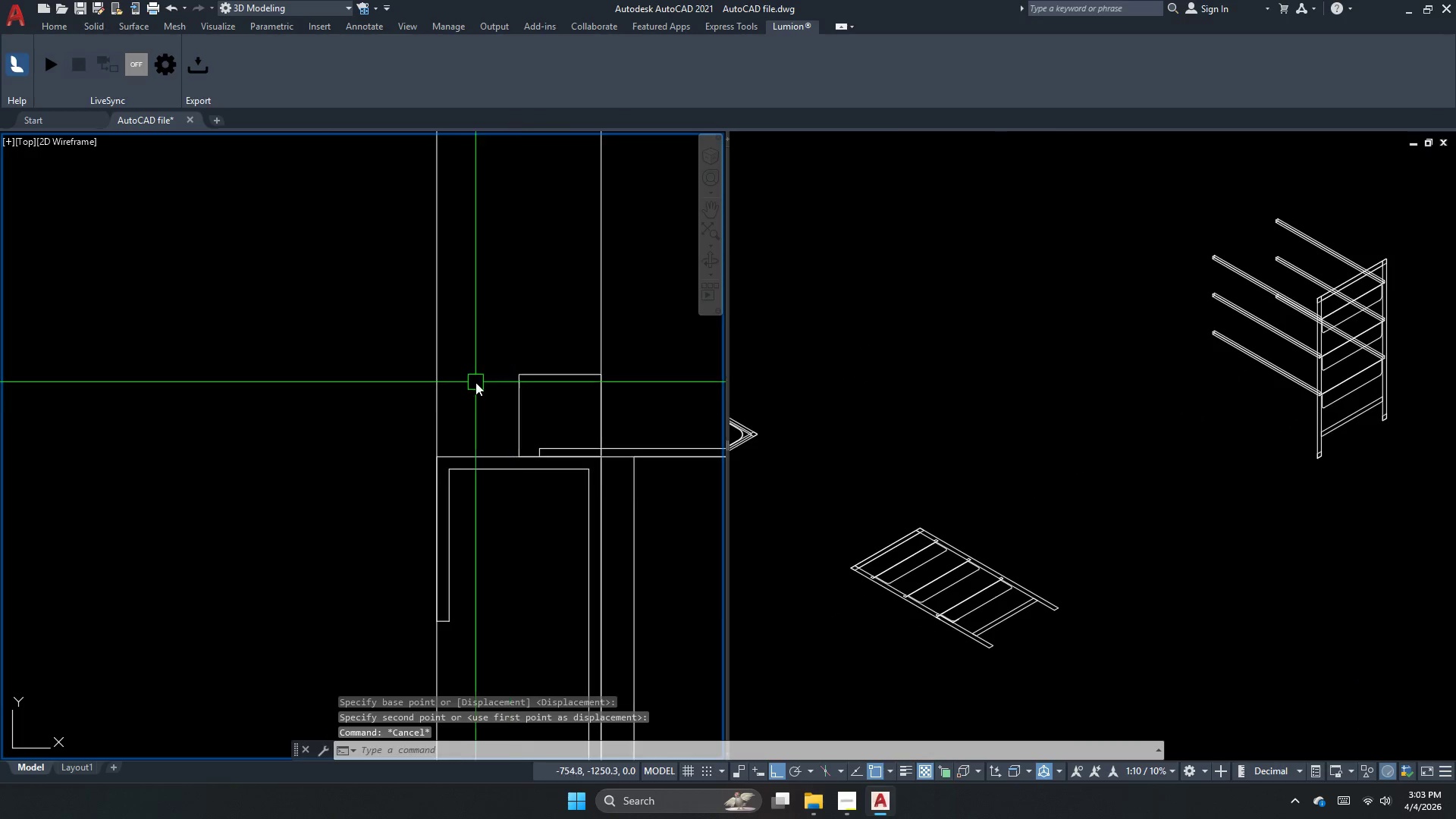 
scroll: coordinate [475, 382], scroll_direction: down, amount: 2.0
 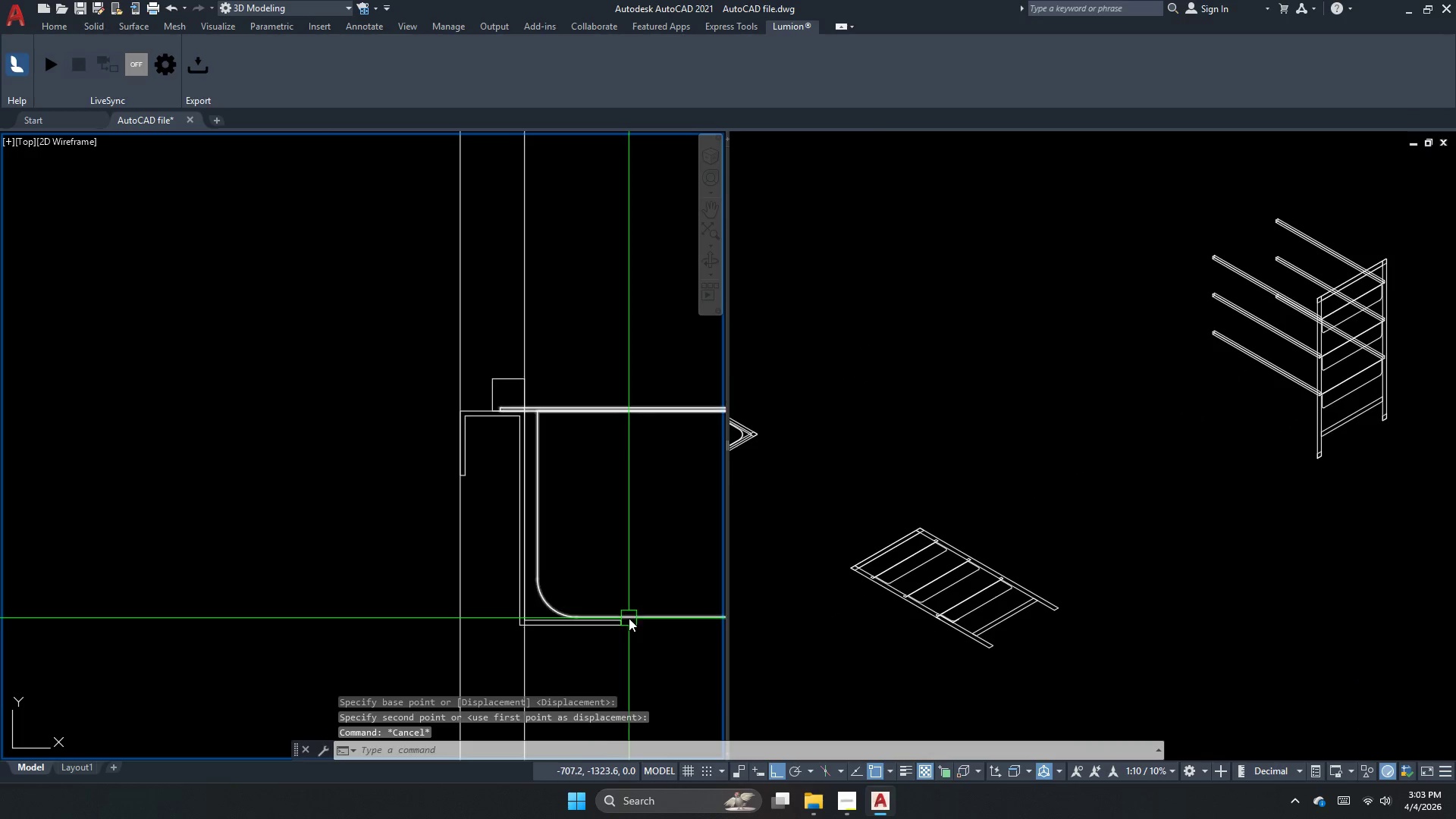 
key(Escape)
 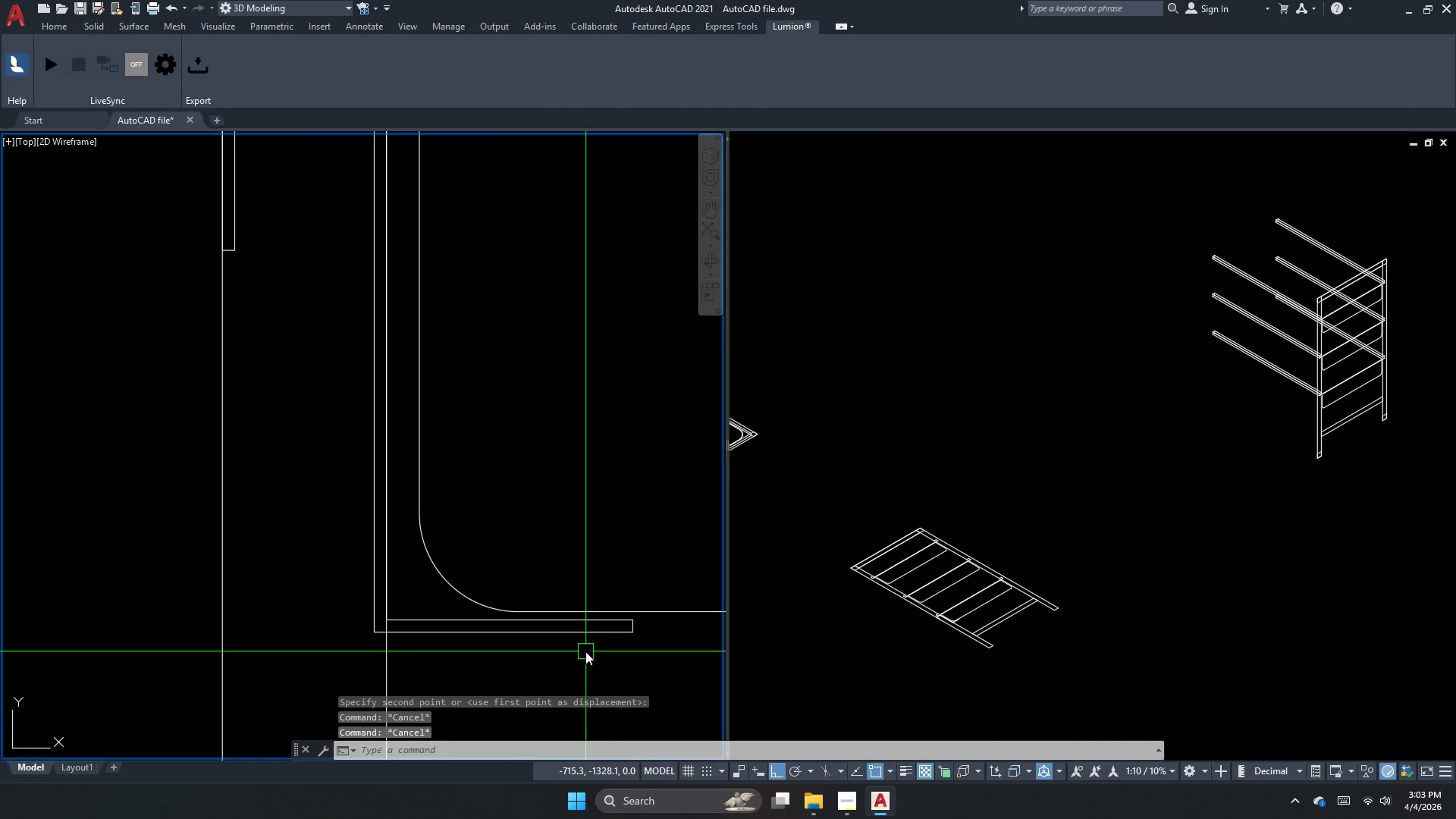 
key(Escape)
 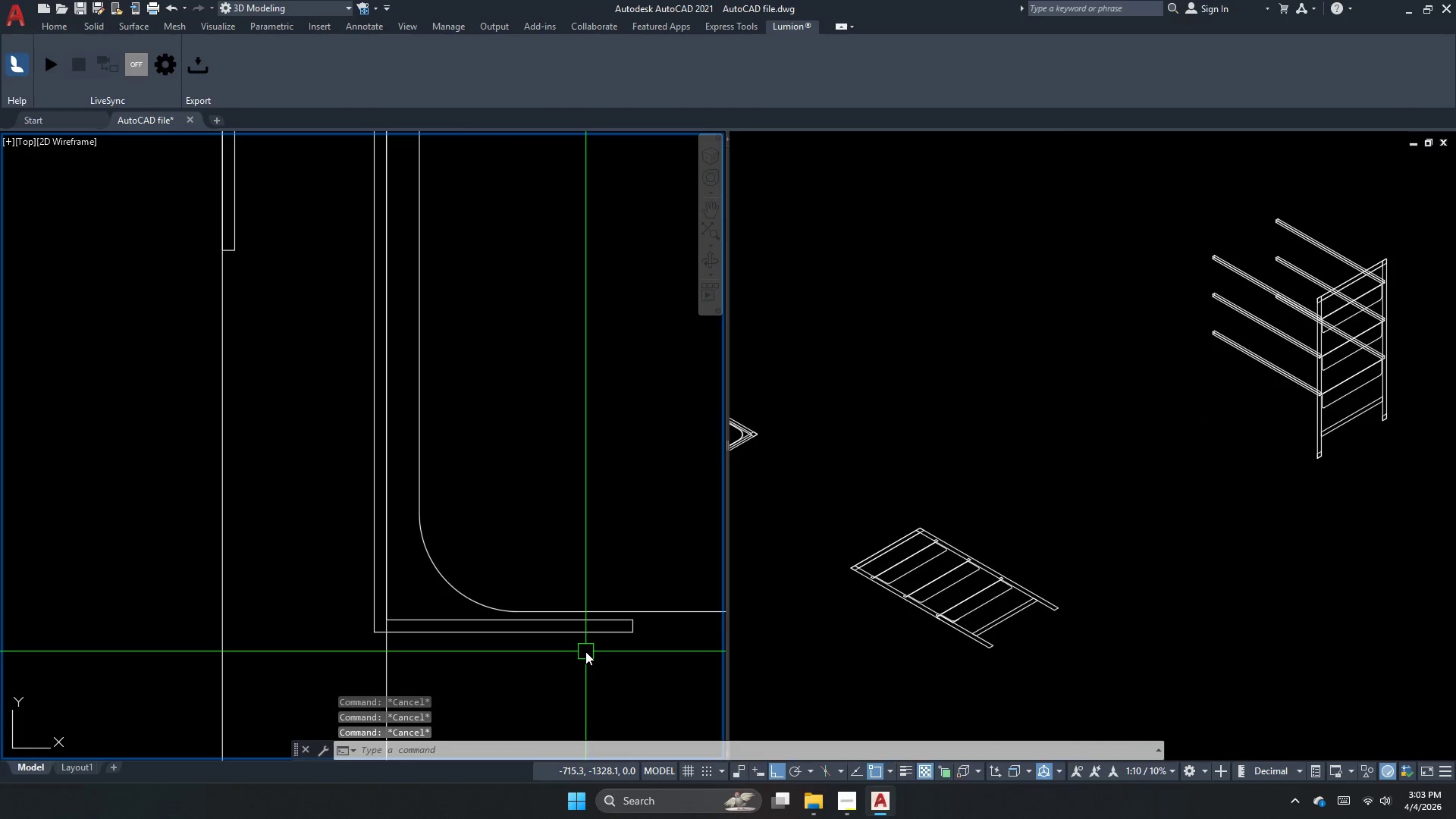 
scroll: coordinate [602, 627], scroll_direction: up, amount: 2.0
 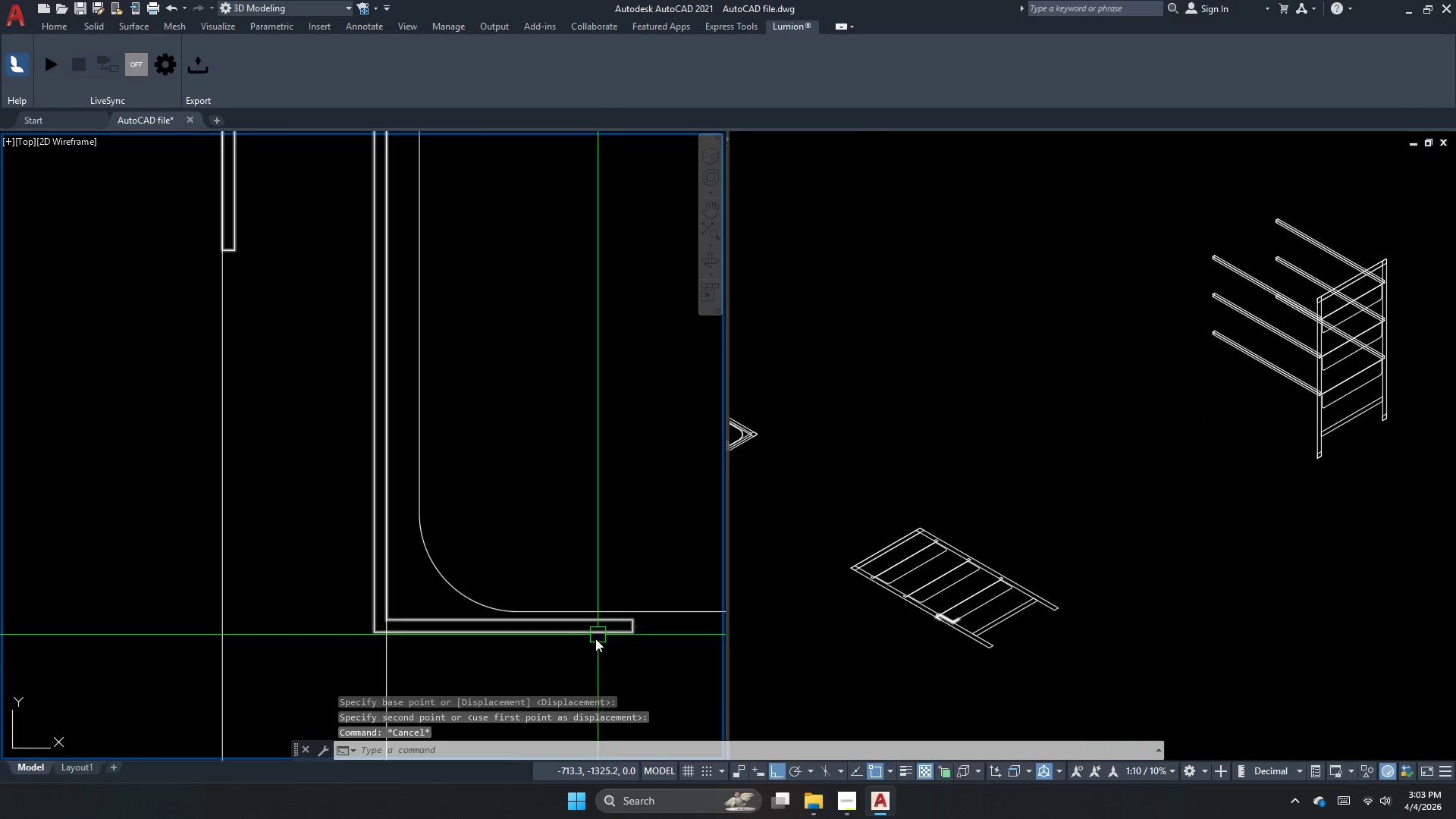 
type(dli )
 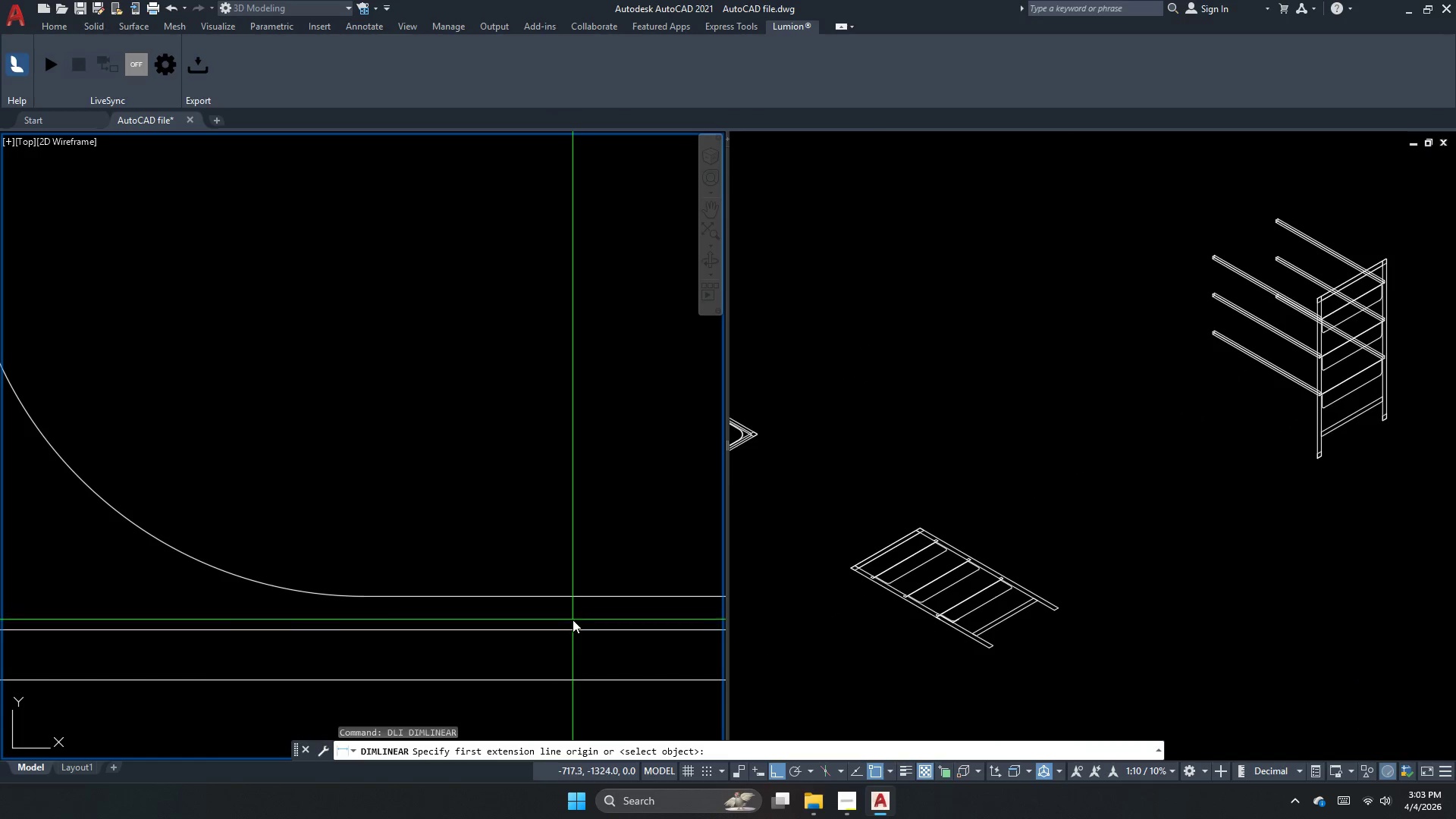 
scroll: coordinate [568, 618], scroll_direction: up, amount: 3.0
 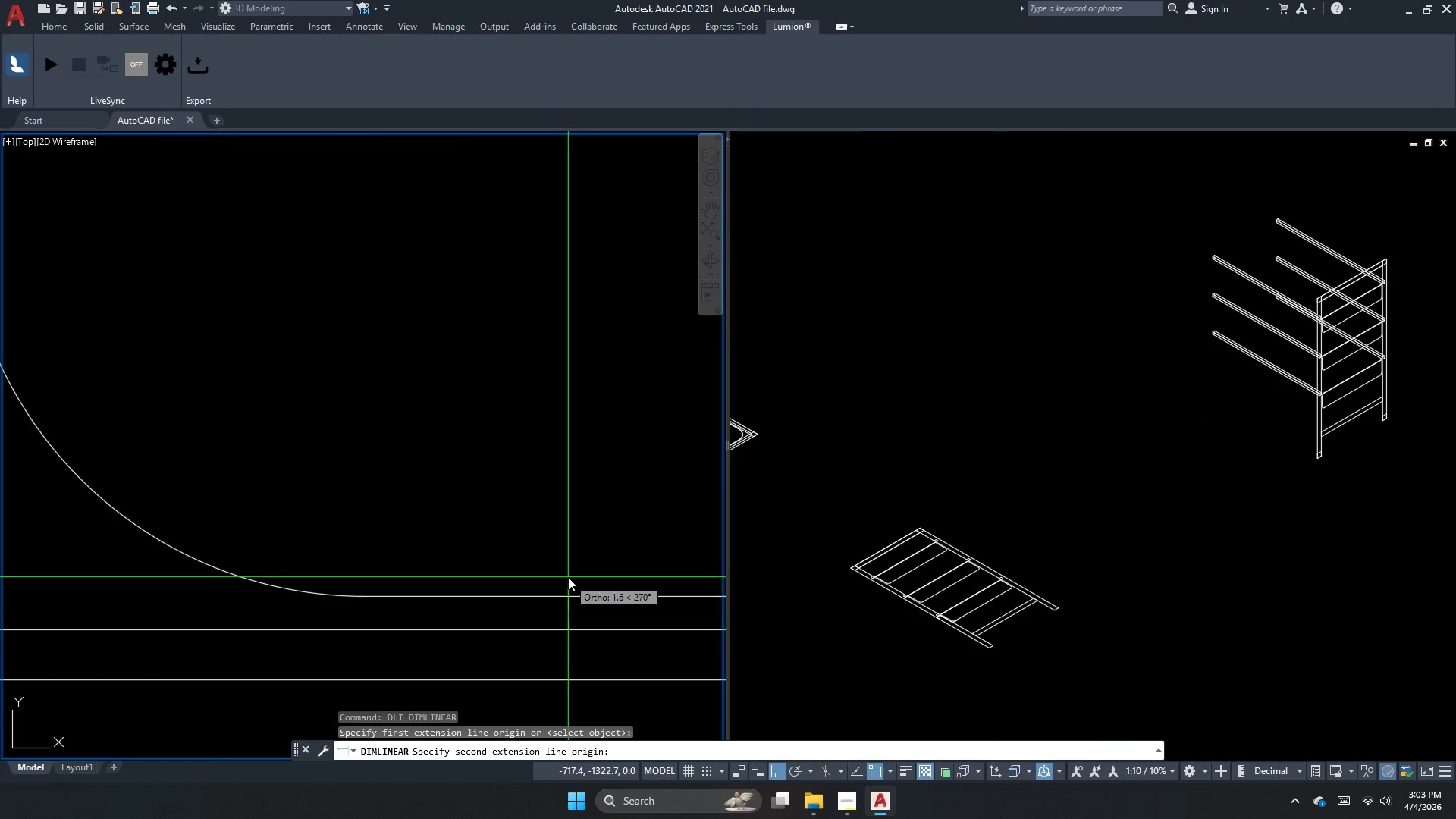 
double_click([568, 577])
 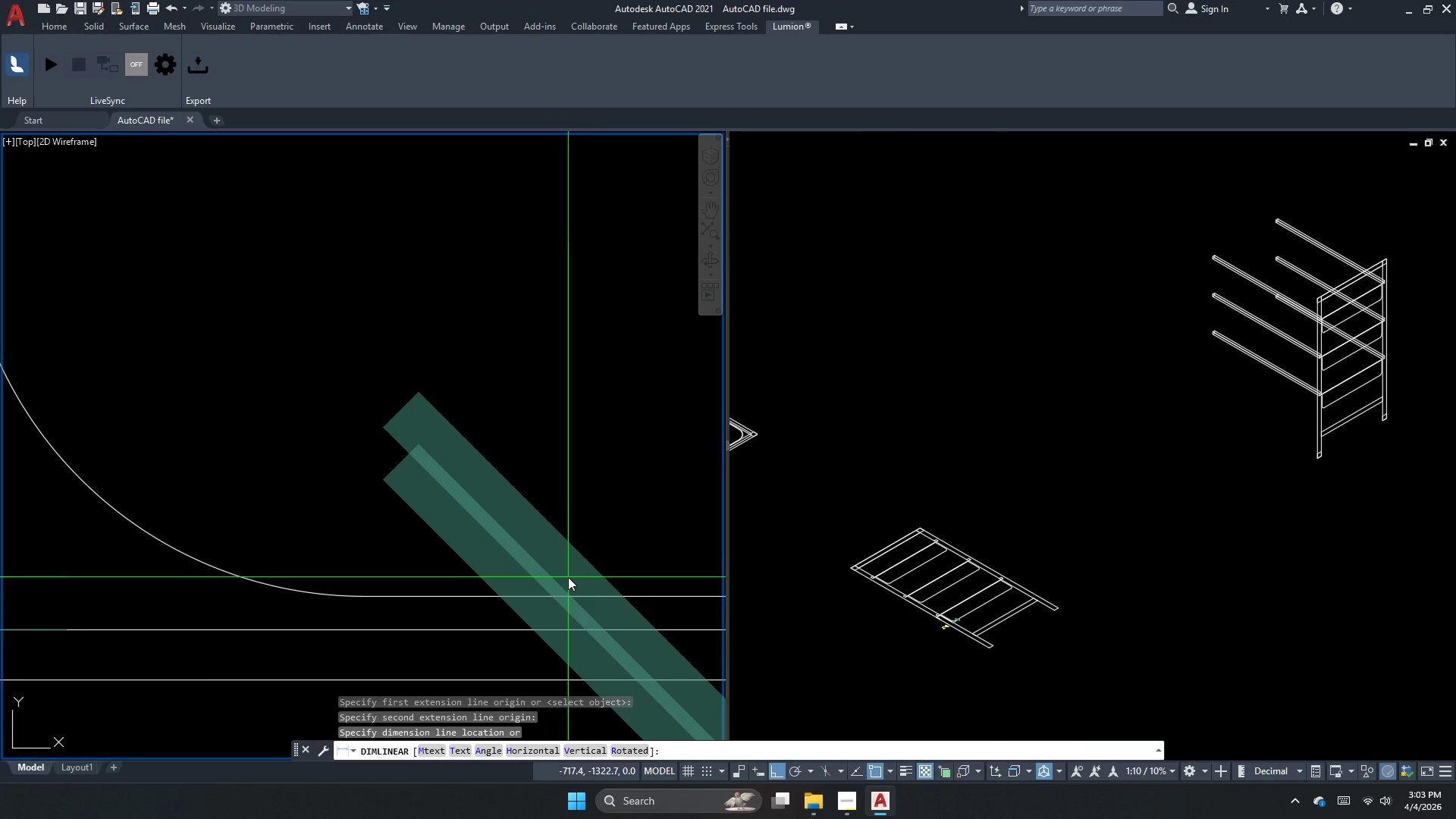 
key(Escape)
 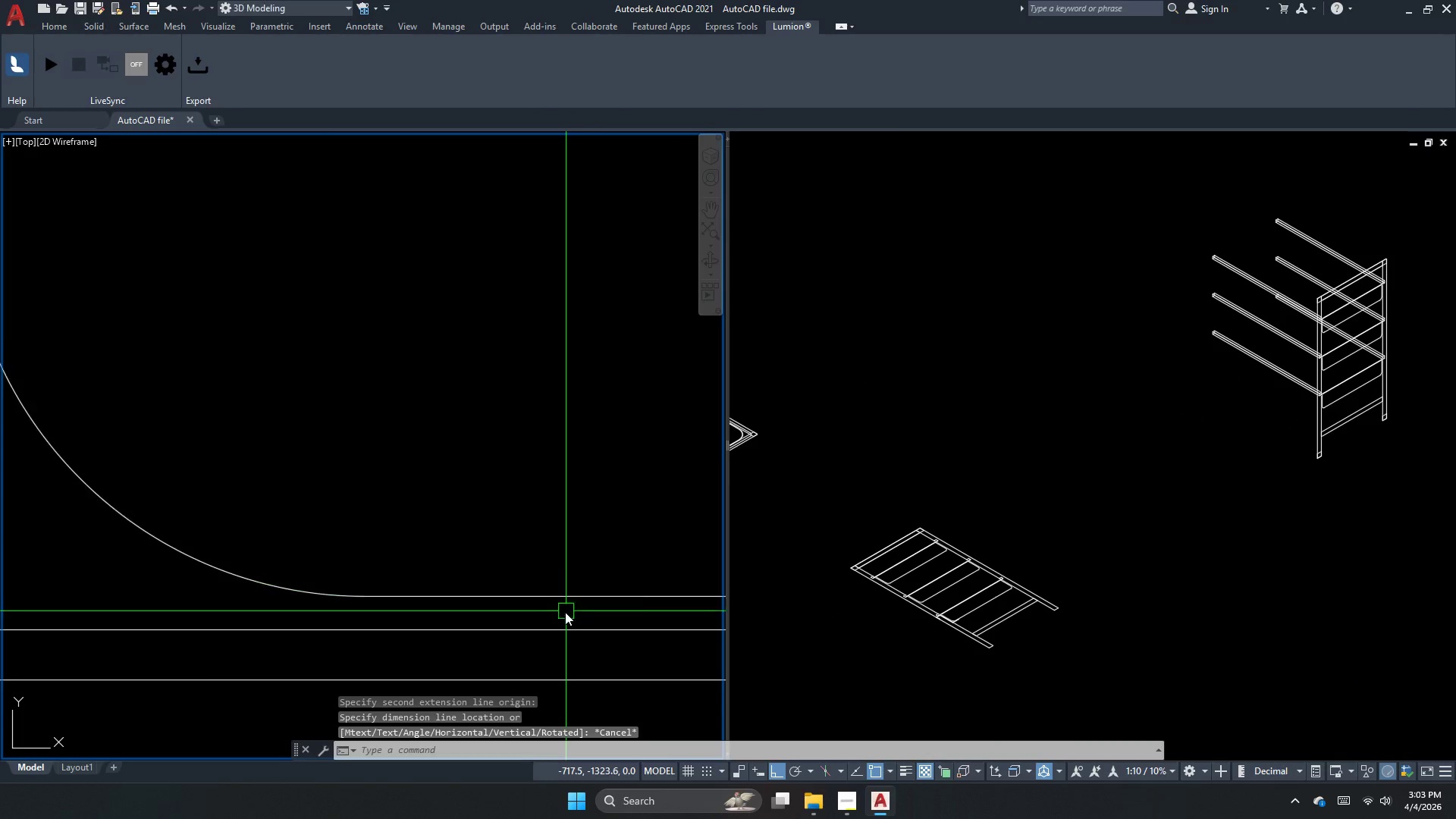 
key(Space)
 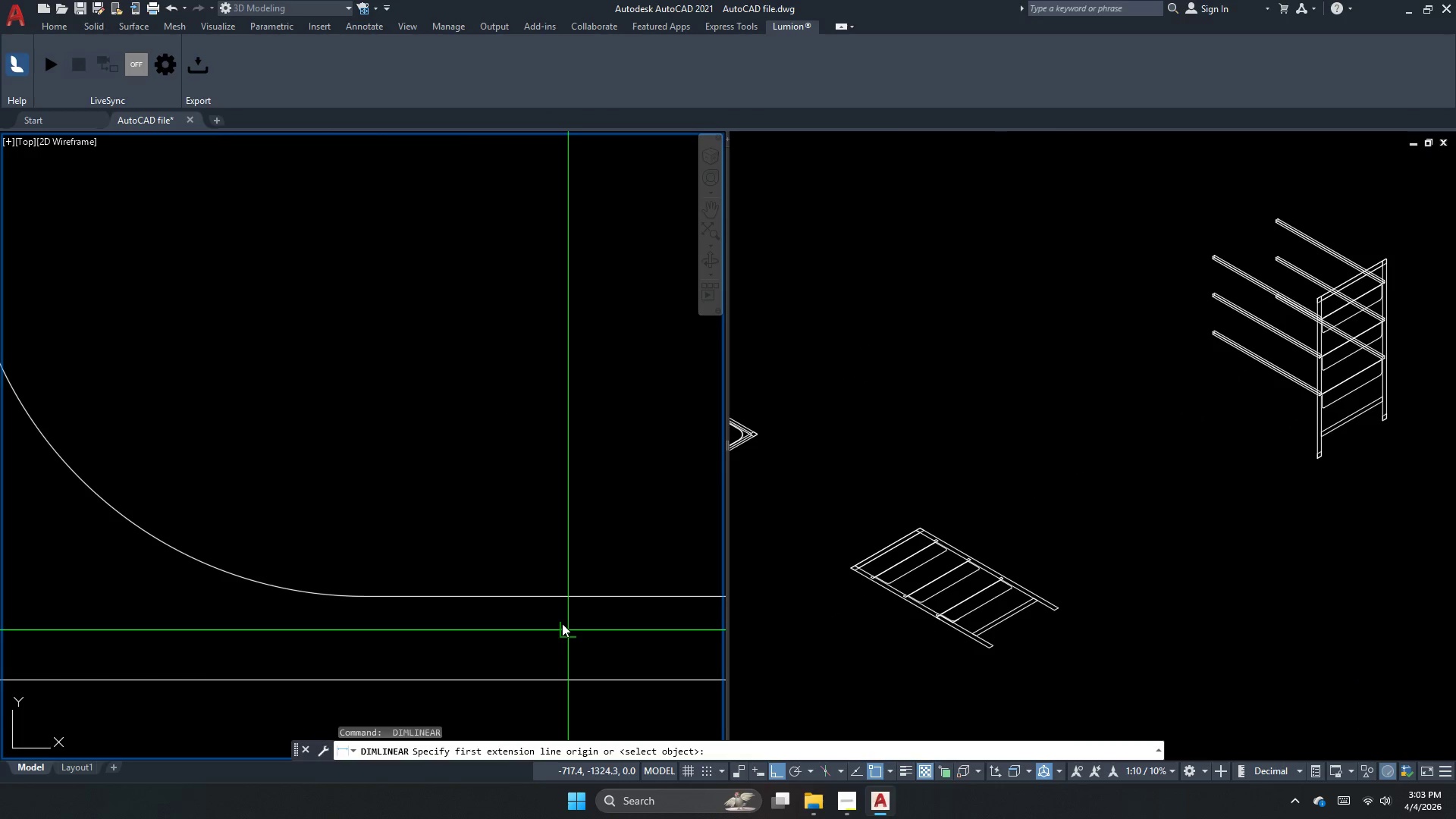 
left_click([562, 623])
 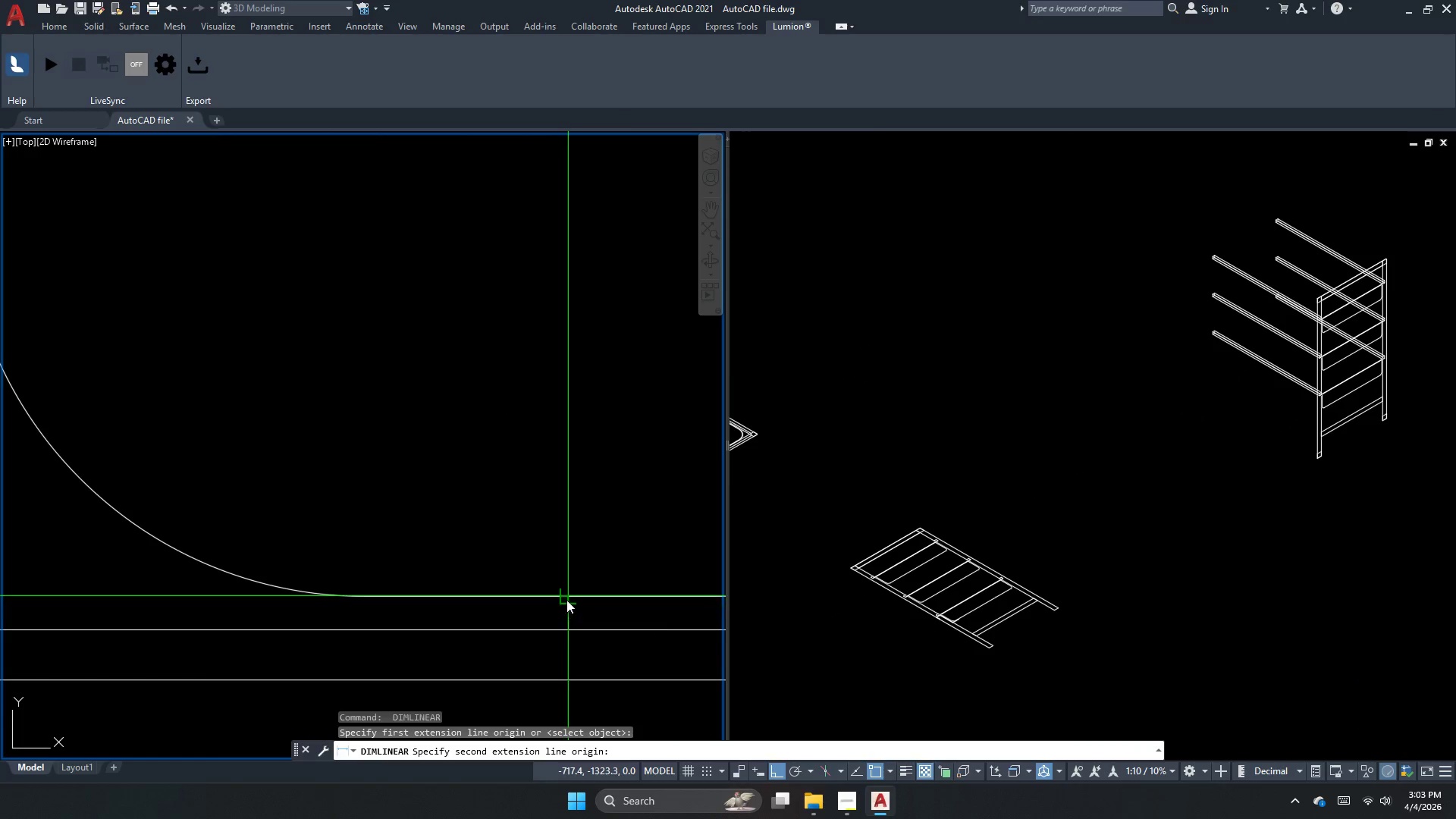 
left_click([567, 600])
 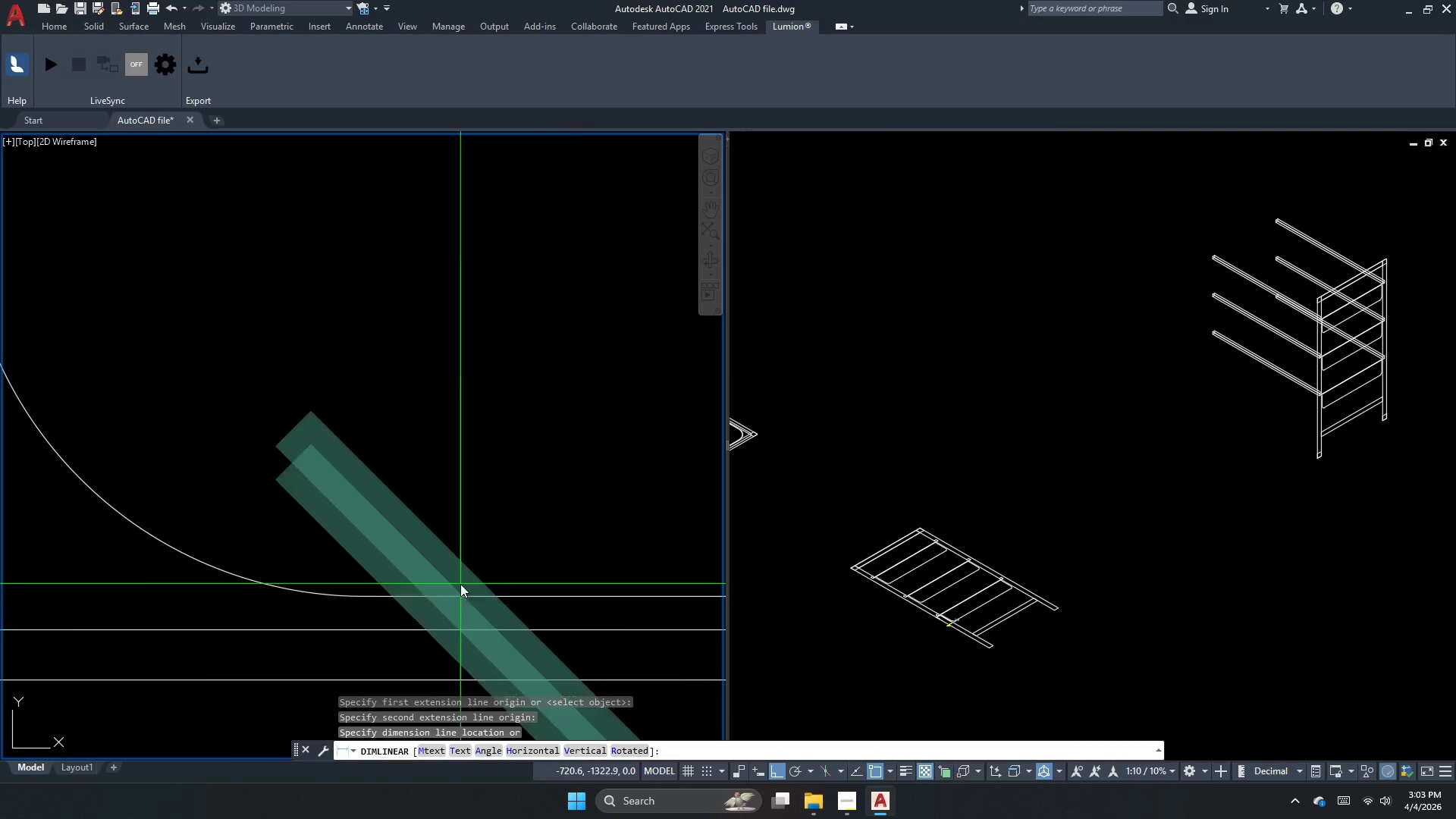 
scroll: coordinate [458, 582], scroll_direction: down, amount: 5.0
 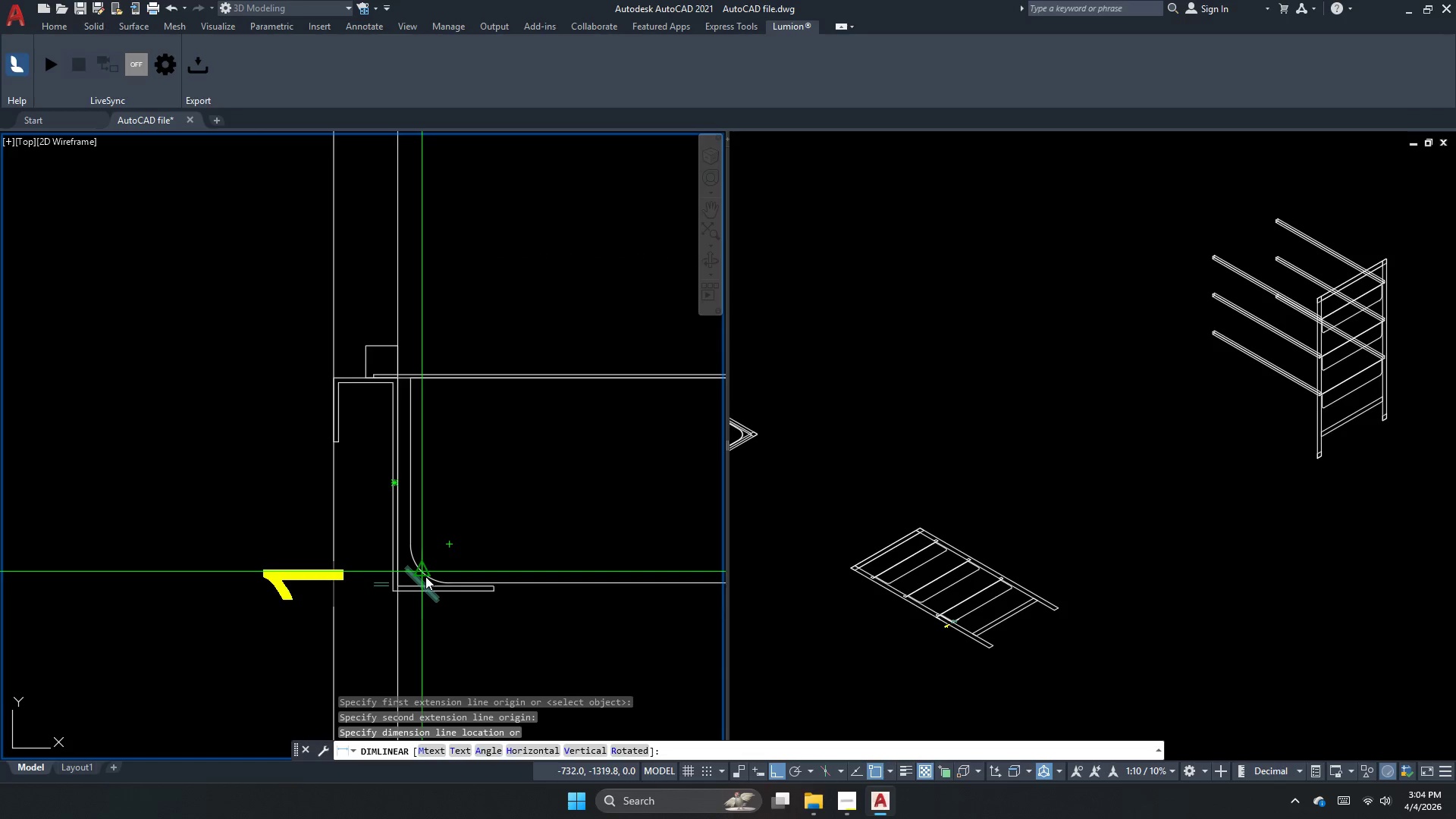 
key(Escape)
 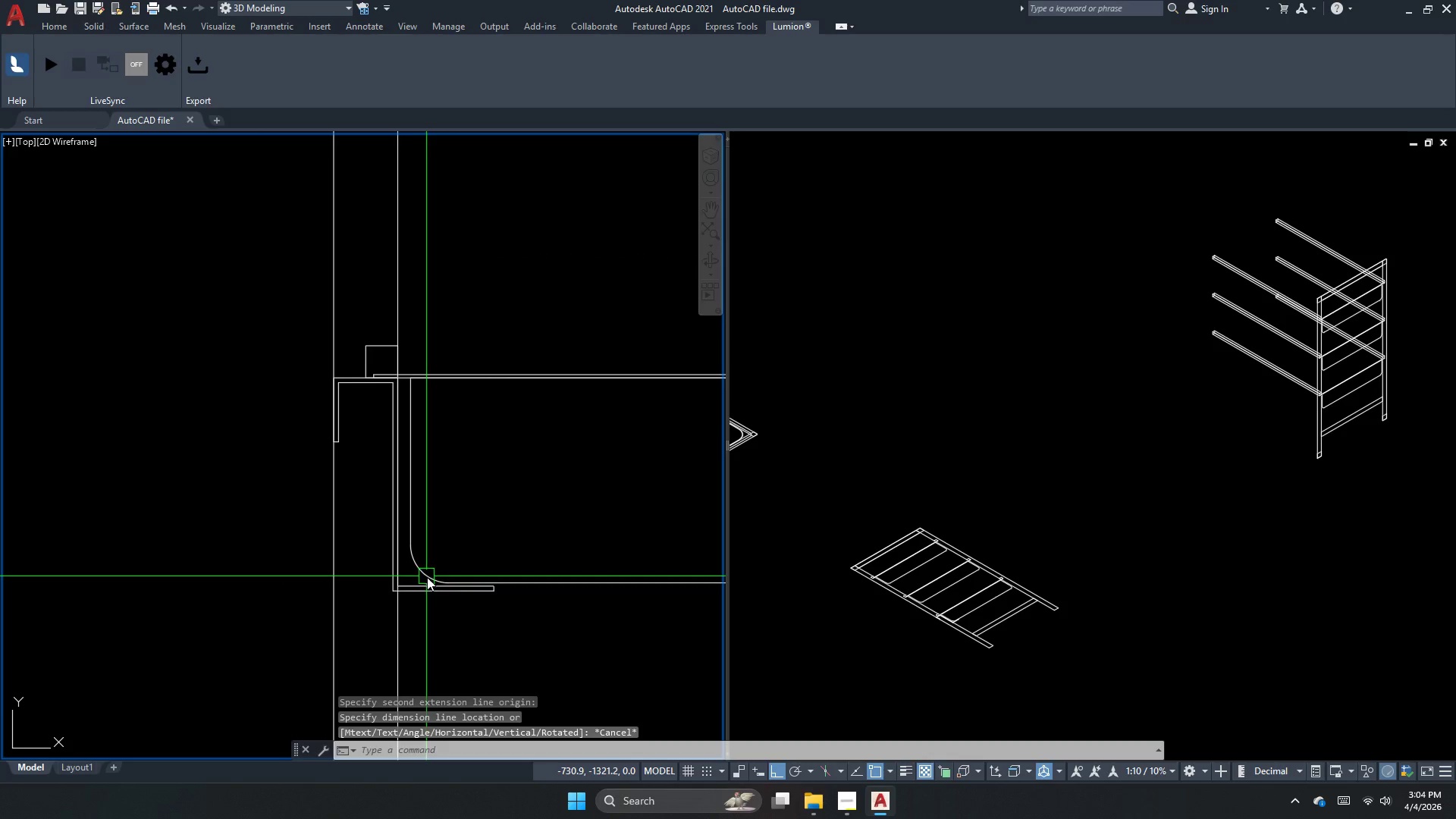 
key(Escape)
 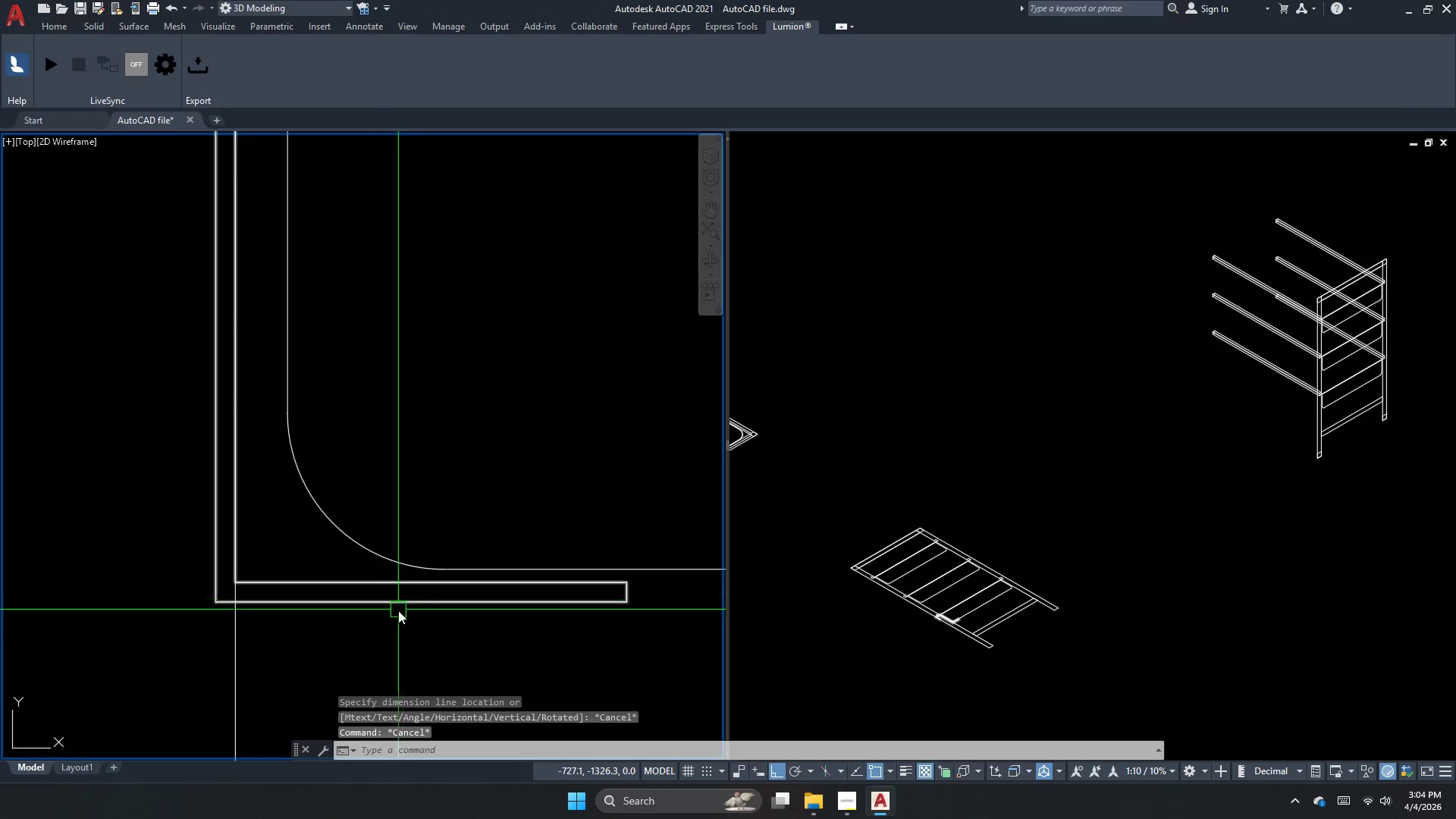 
scroll: coordinate [425, 580], scroll_direction: up, amount: 3.0
 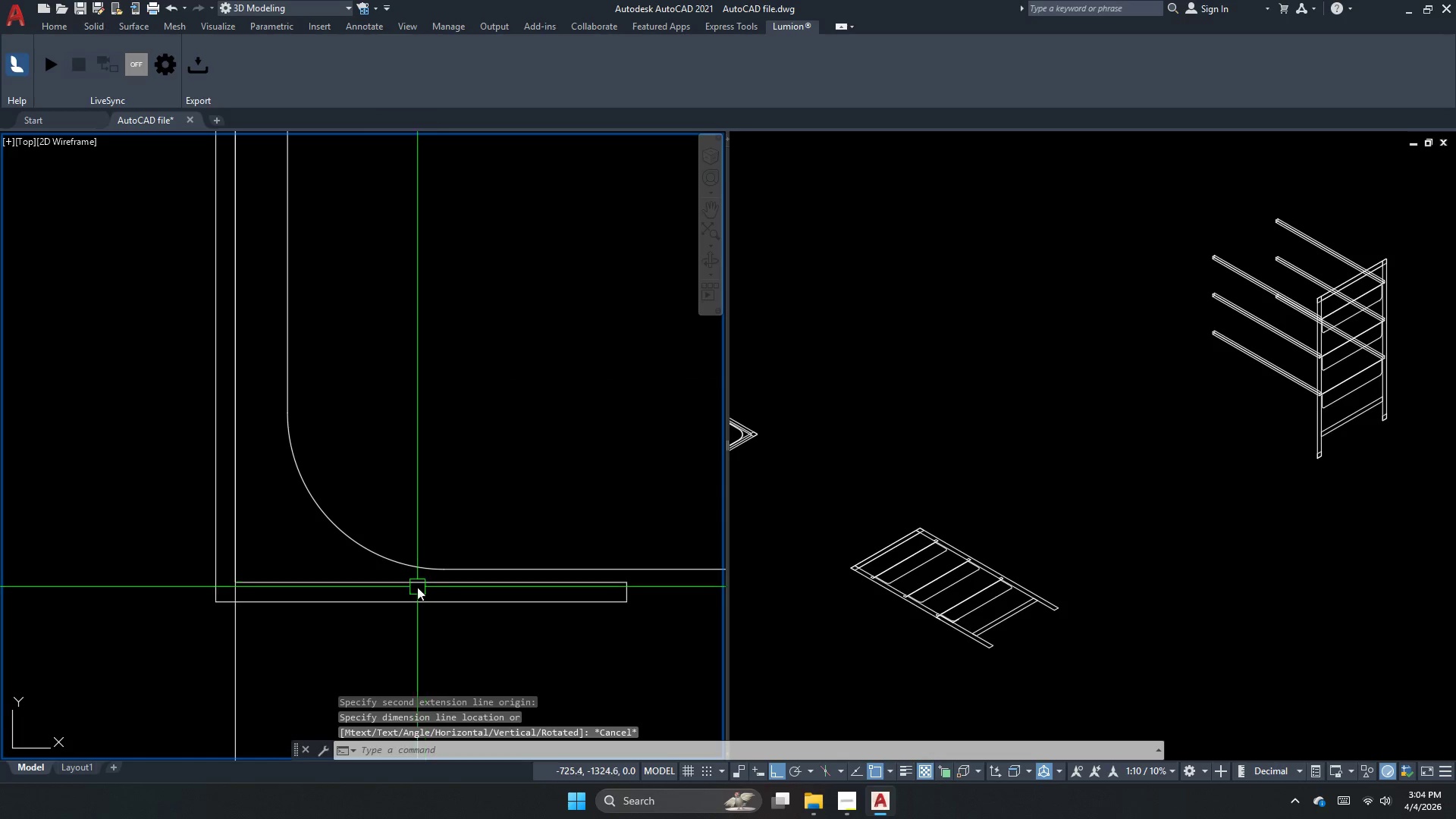 
key(Space)
 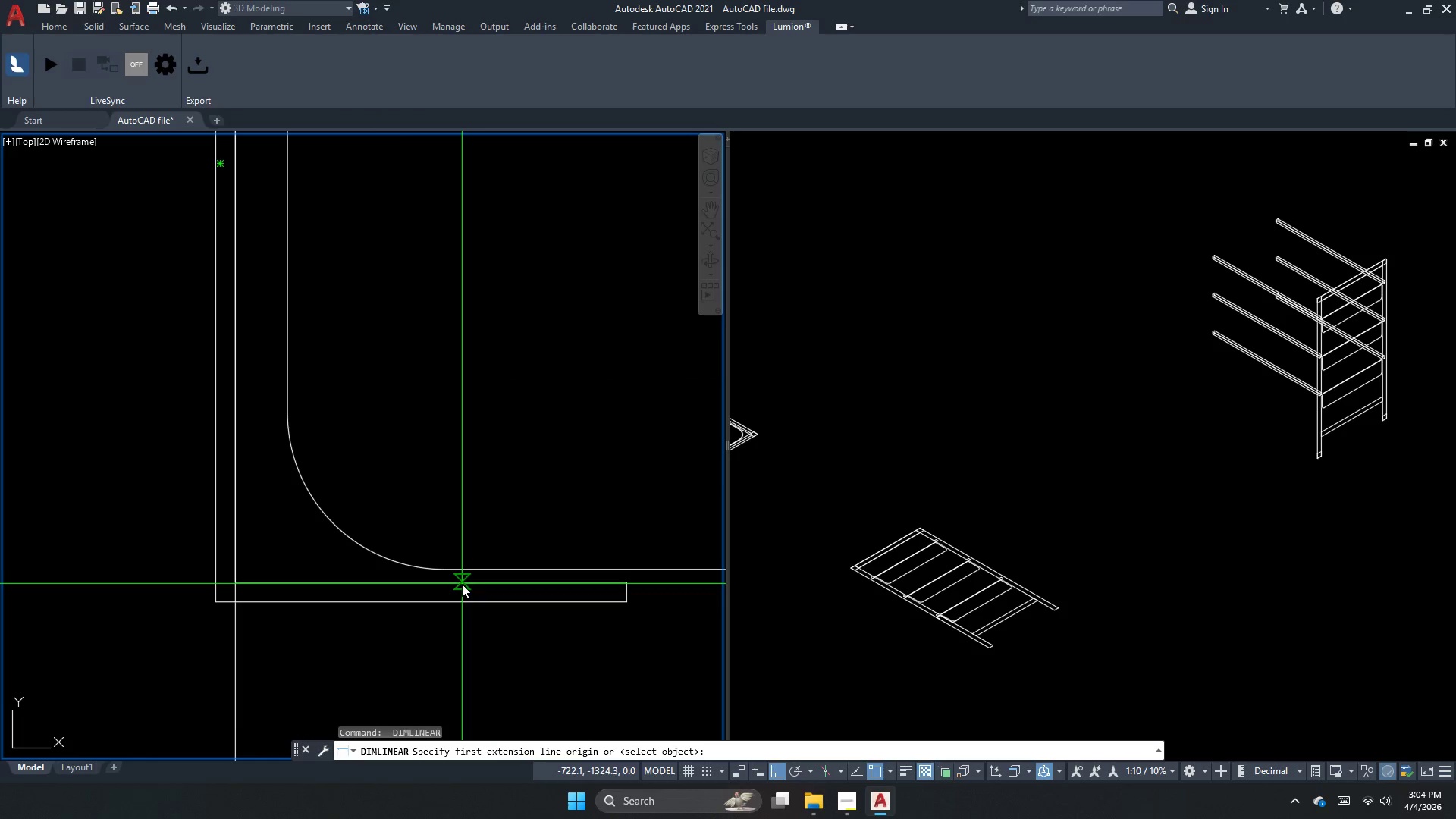 
left_click_drag(start_coordinate=[462, 584], to_coordinate=[462, 570])
 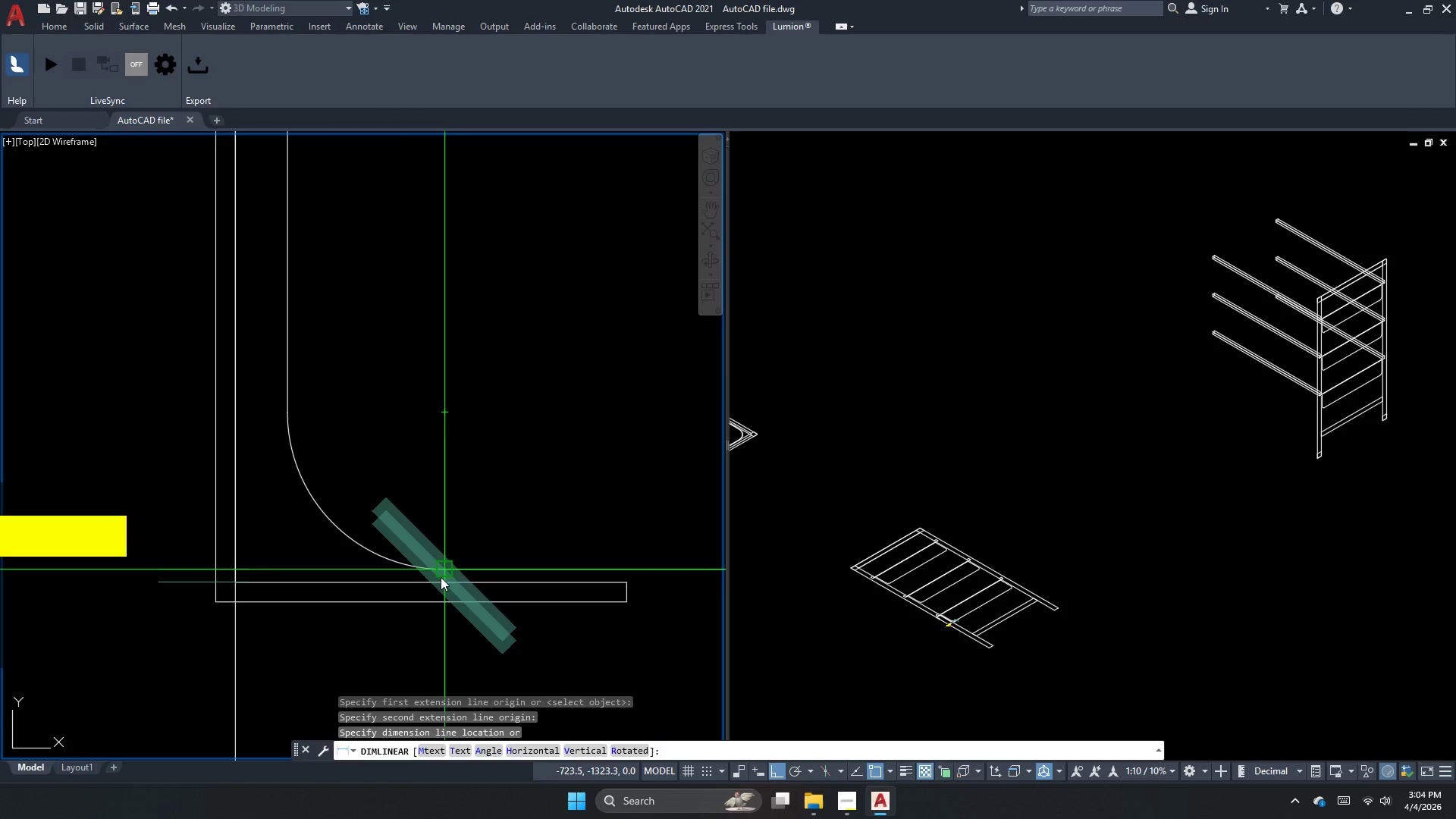 
scroll: coordinate [484, 561], scroll_direction: down, amount: 2.0
 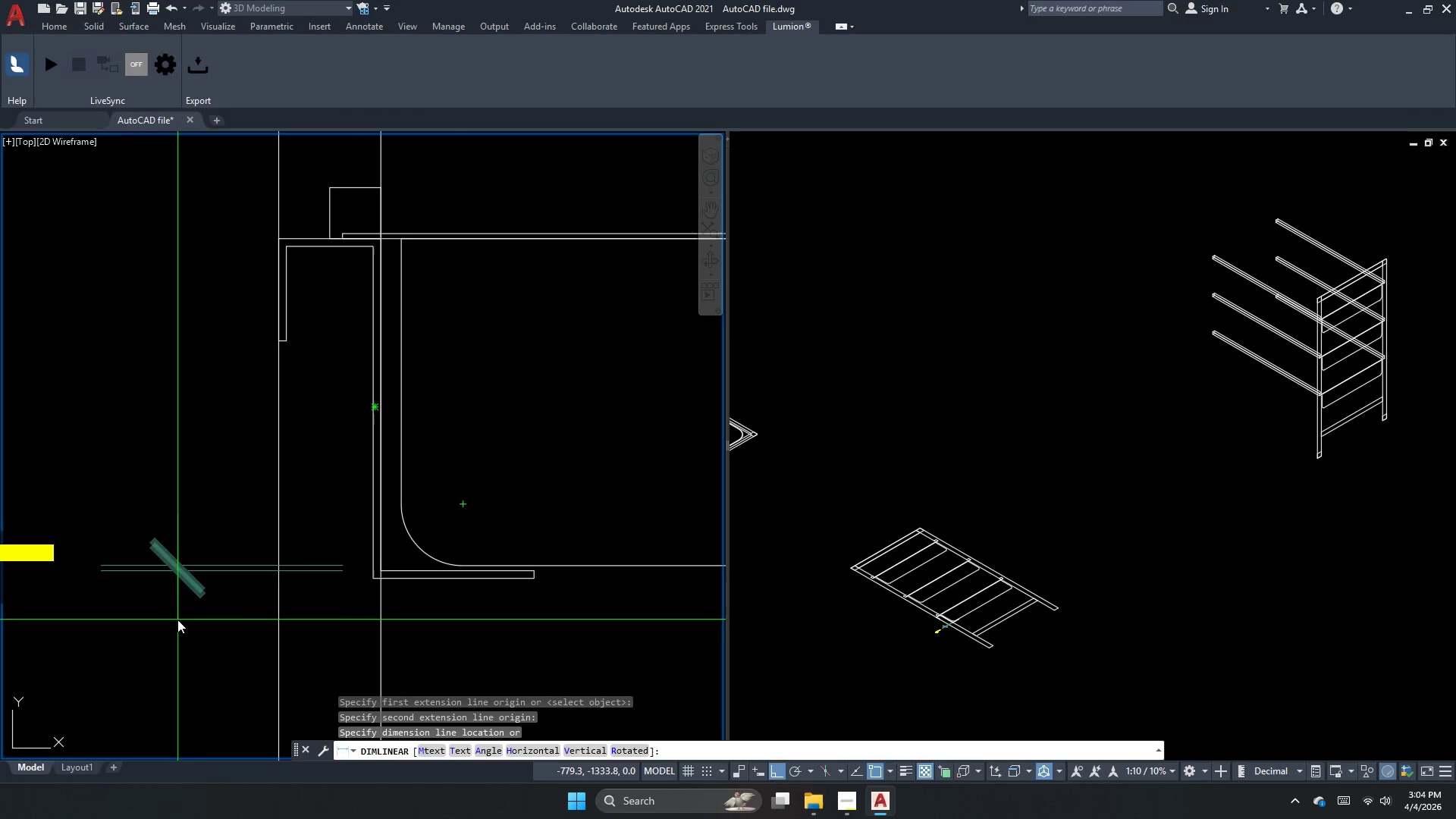 
left_click([177, 620])
 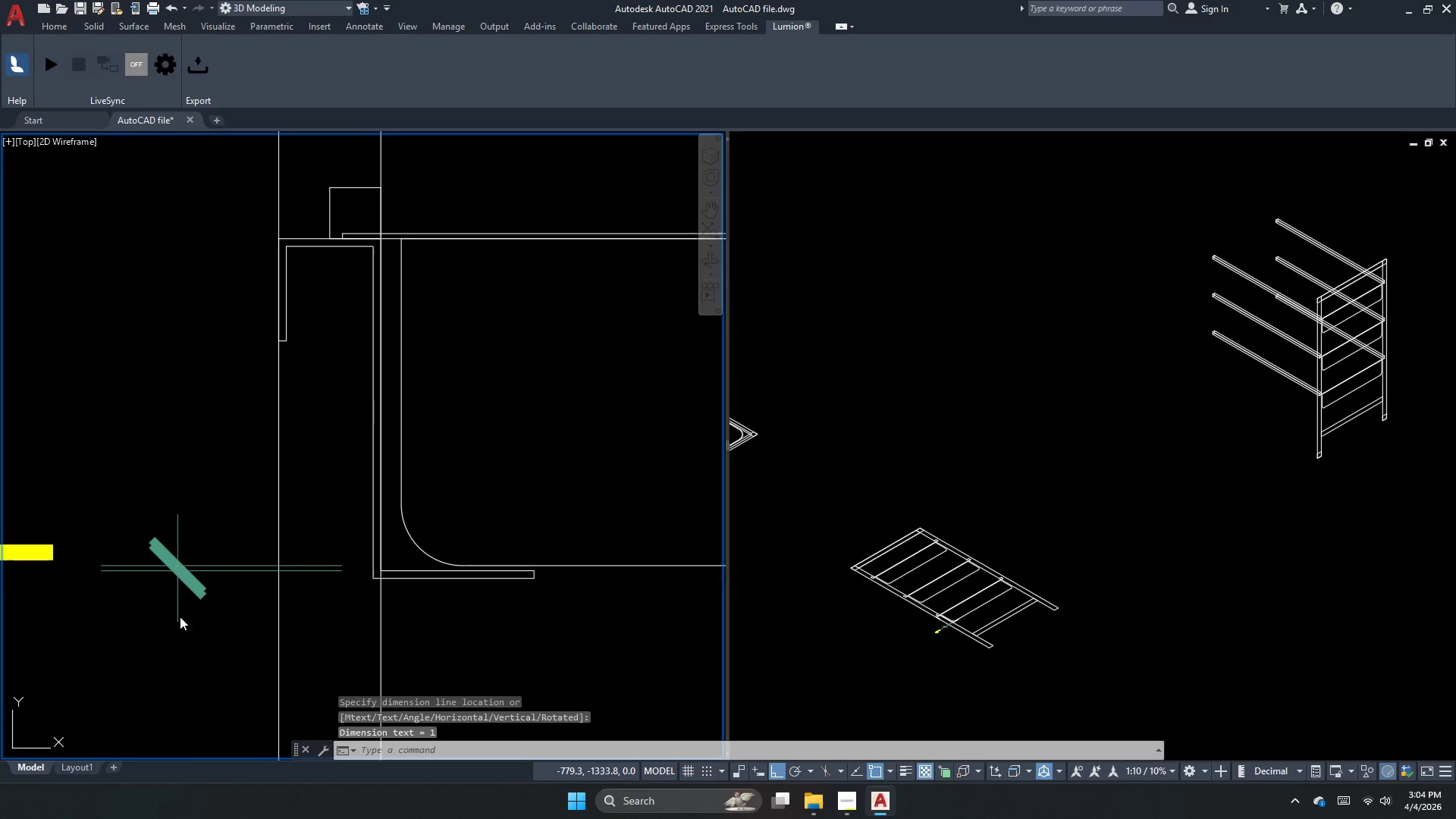 
key(Escape)
 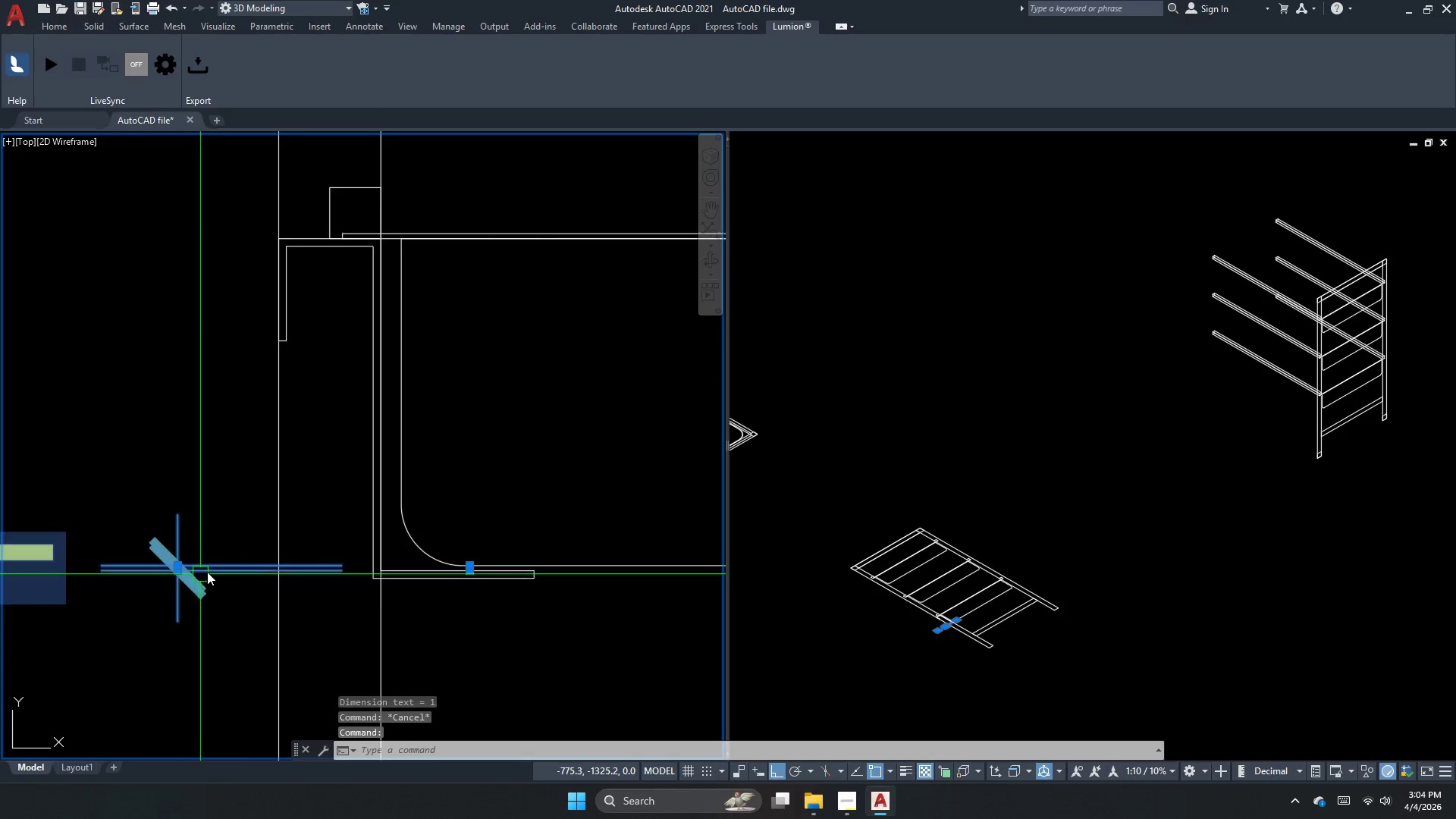 
scroll: coordinate [398, 536], scroll_direction: down, amount: 4.0
 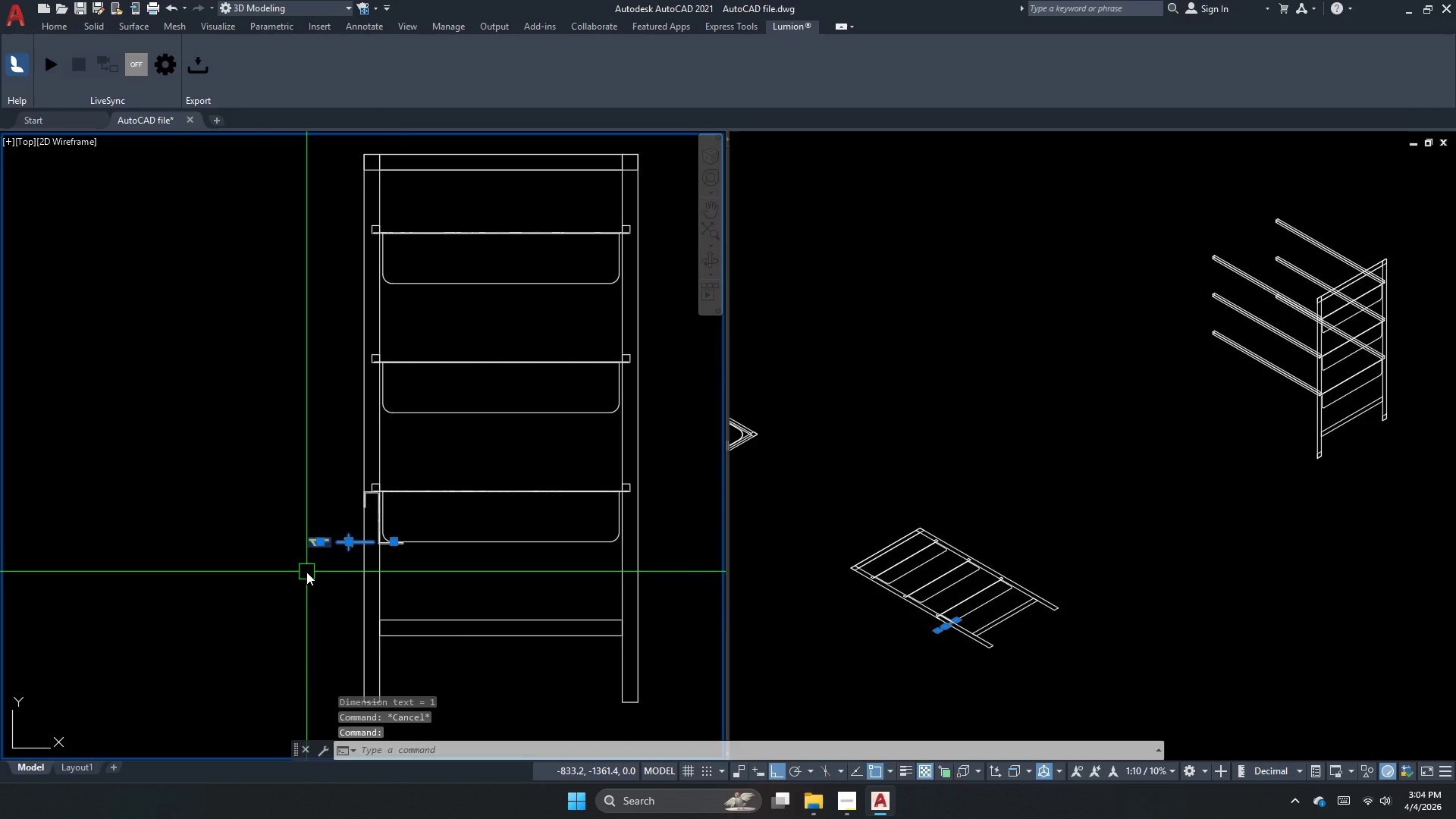 
type(ch )
 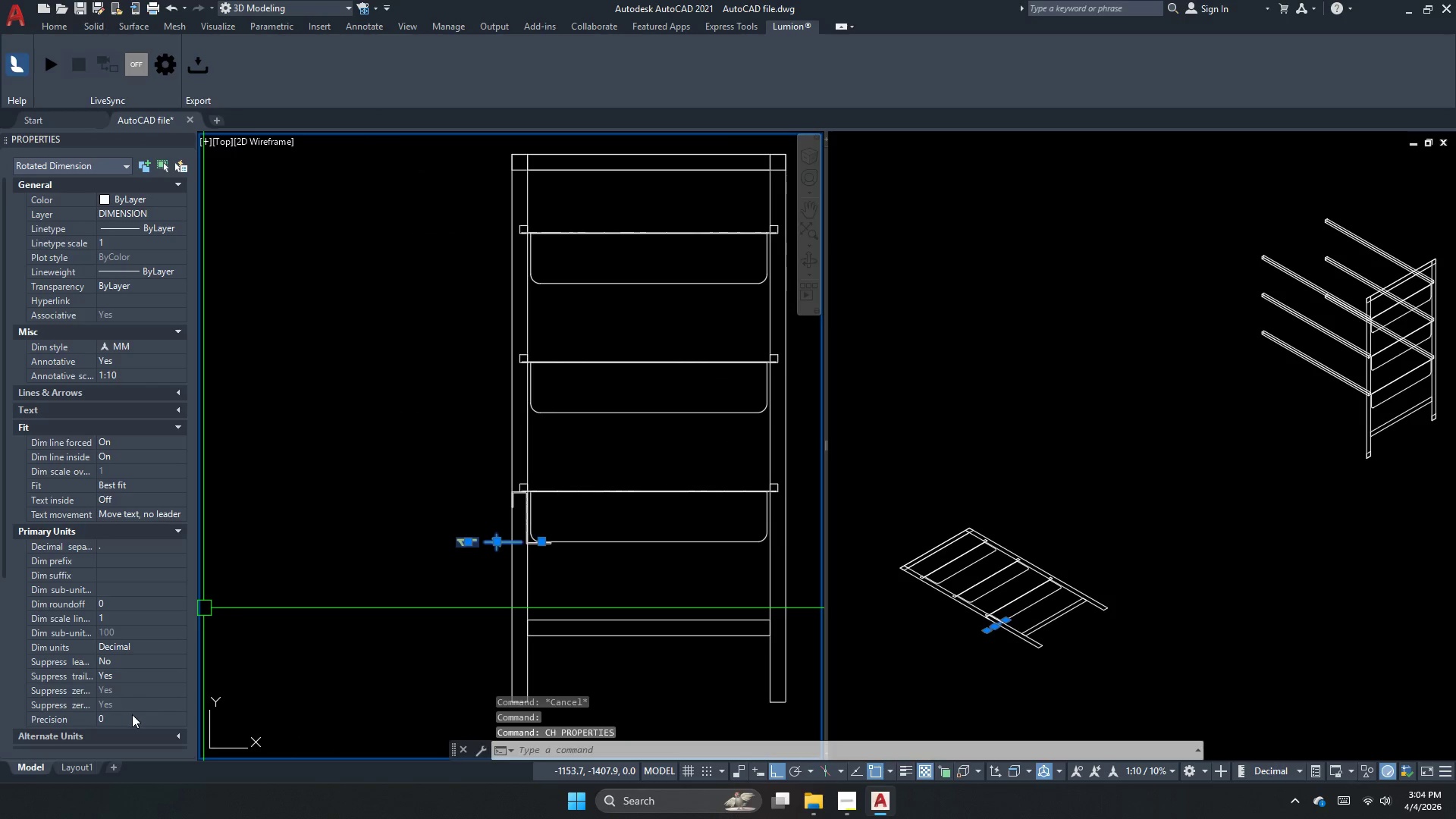 
double_click([132, 714])
 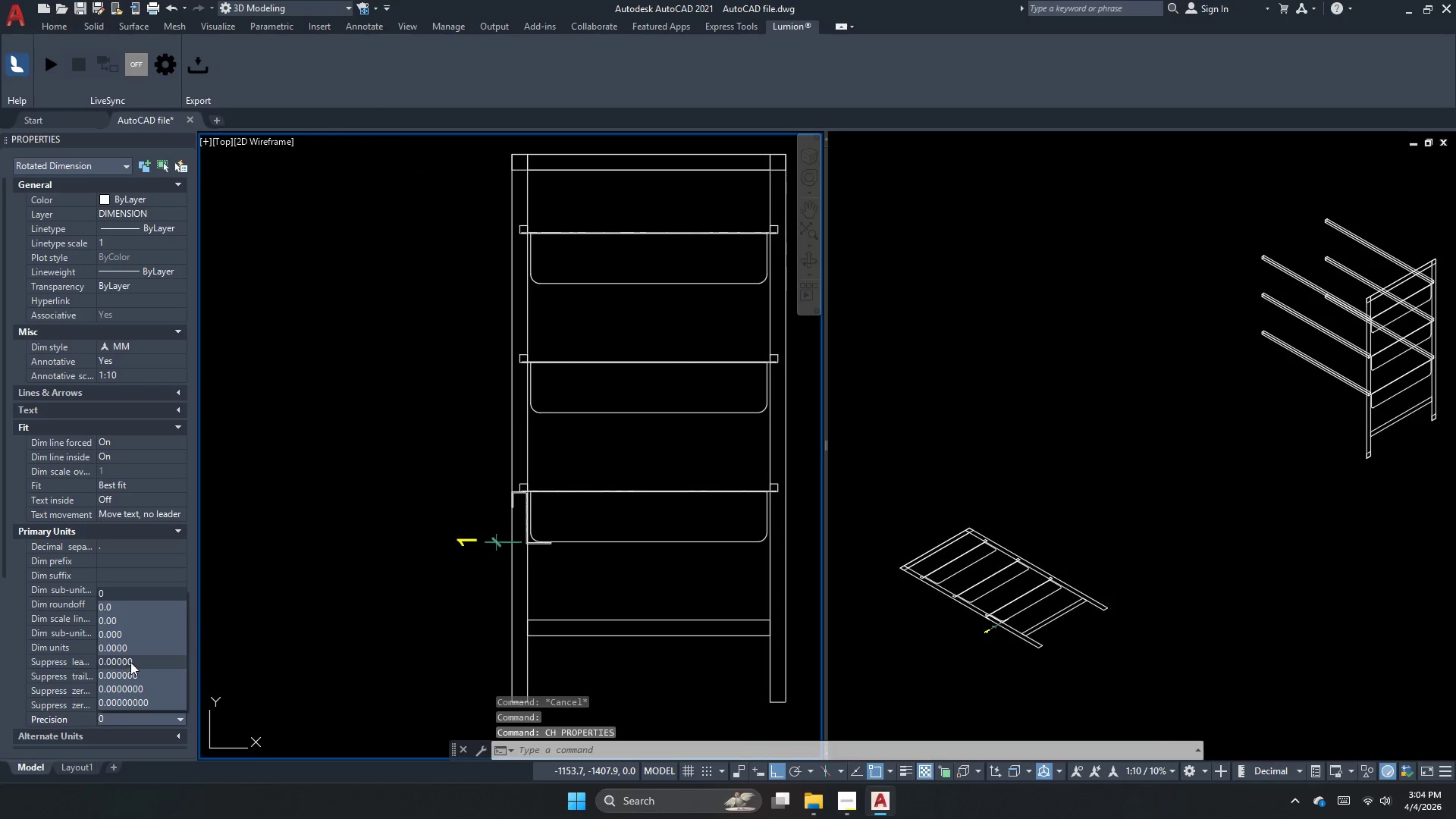 
key(Escape)
 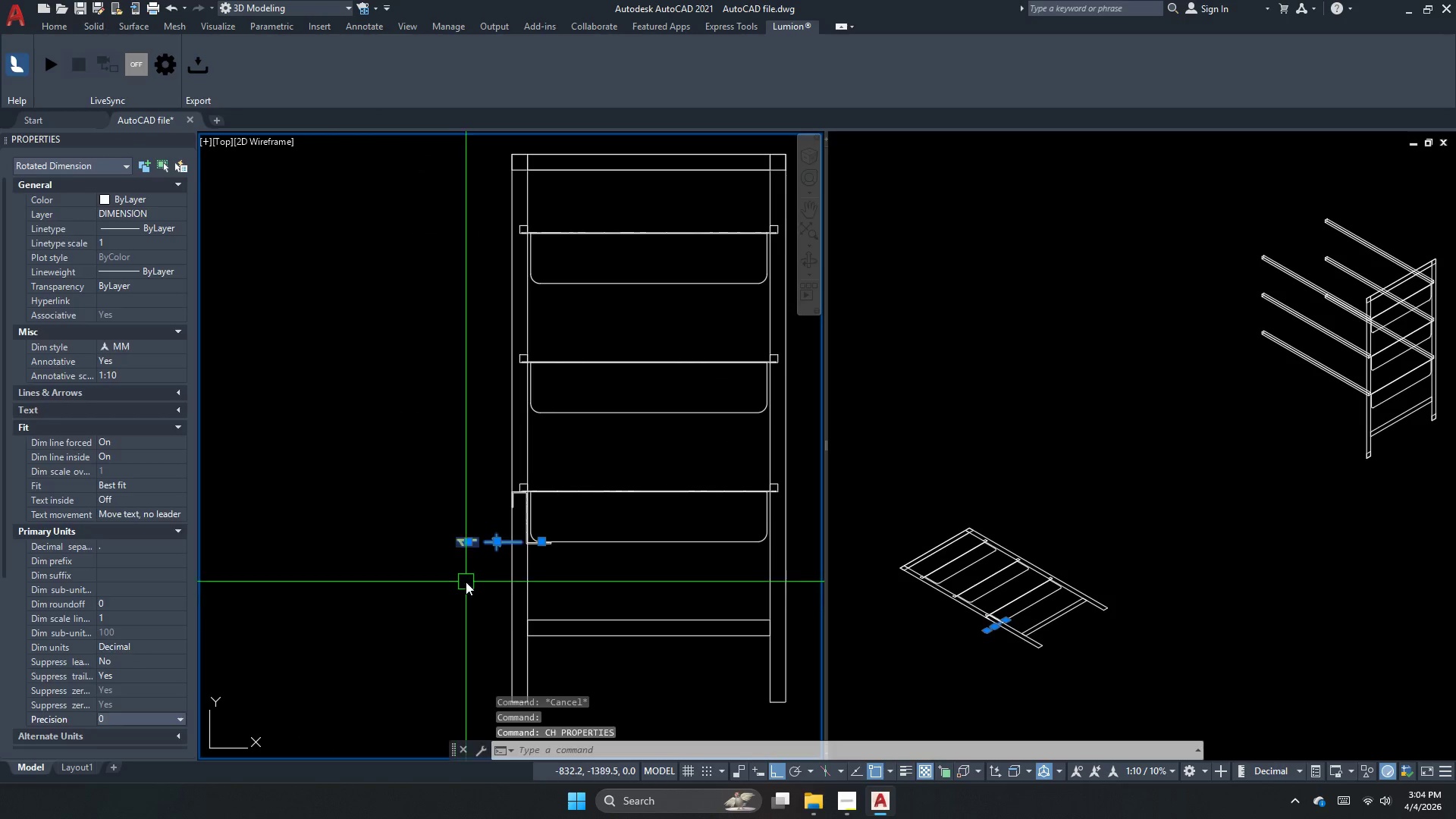 
key(Escape)
 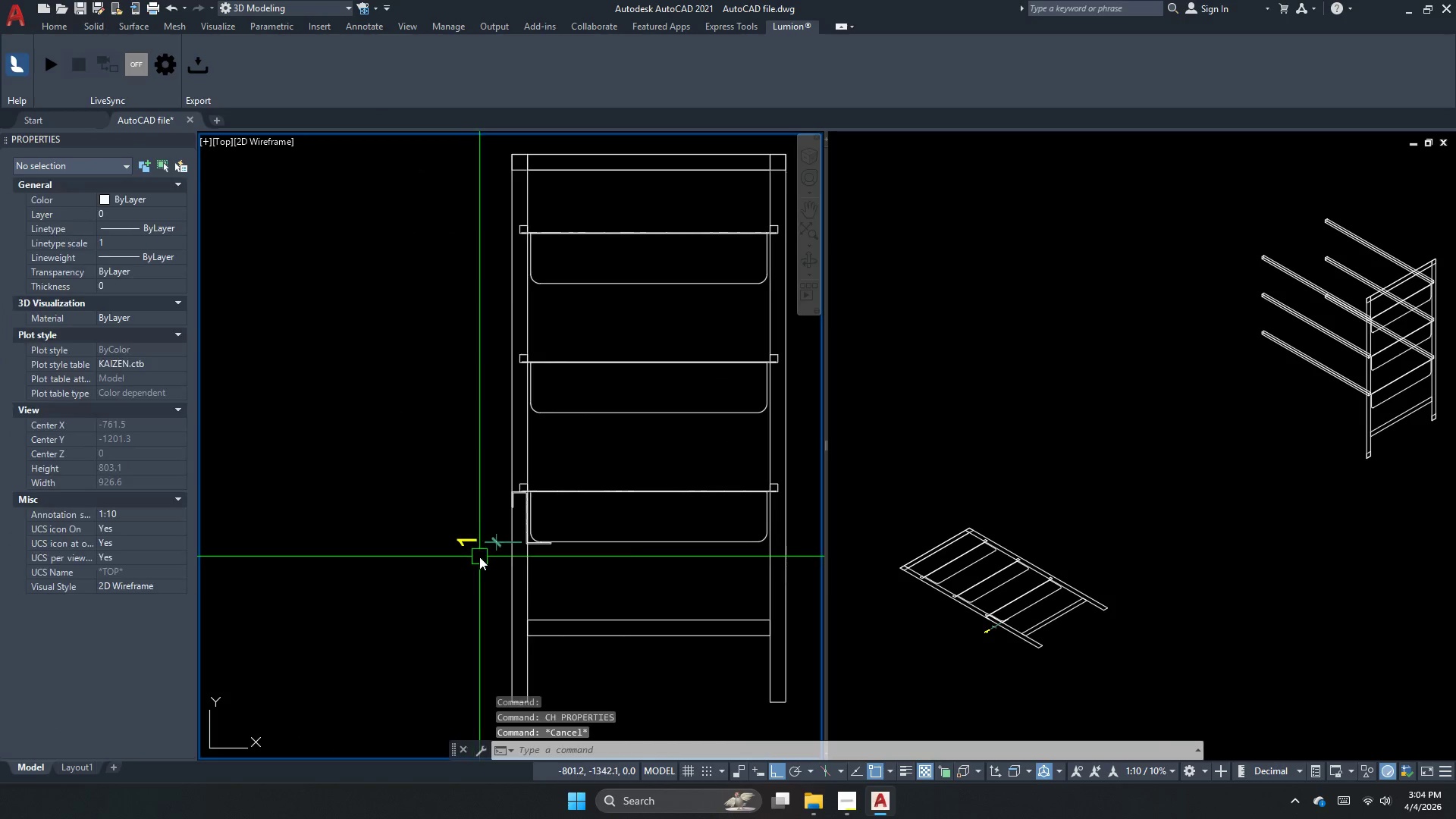 
scroll: coordinate [479, 557], scroll_direction: down, amount: 1.0
 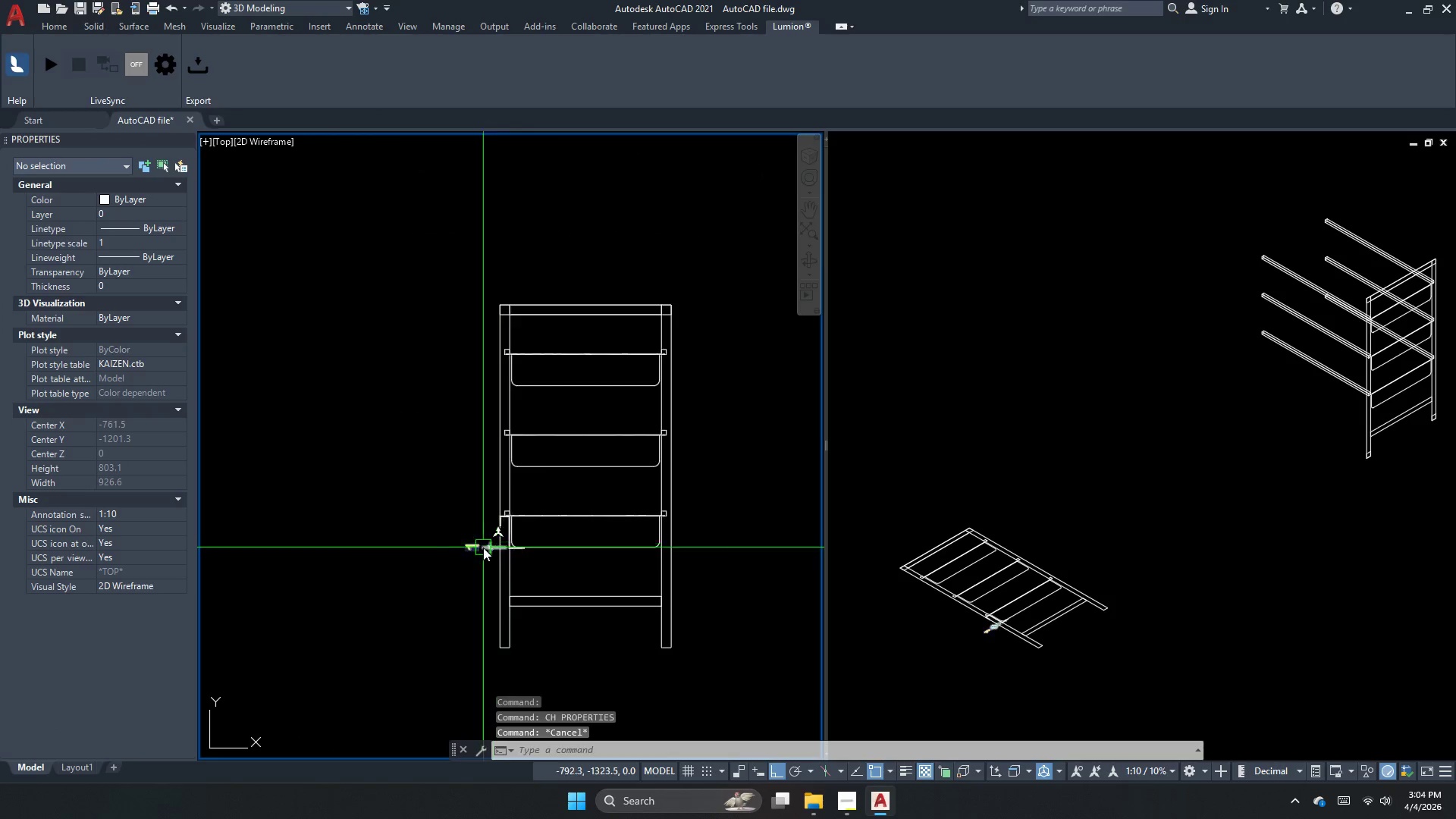 
scroll: coordinate [479, 548], scroll_direction: up, amount: 2.0
 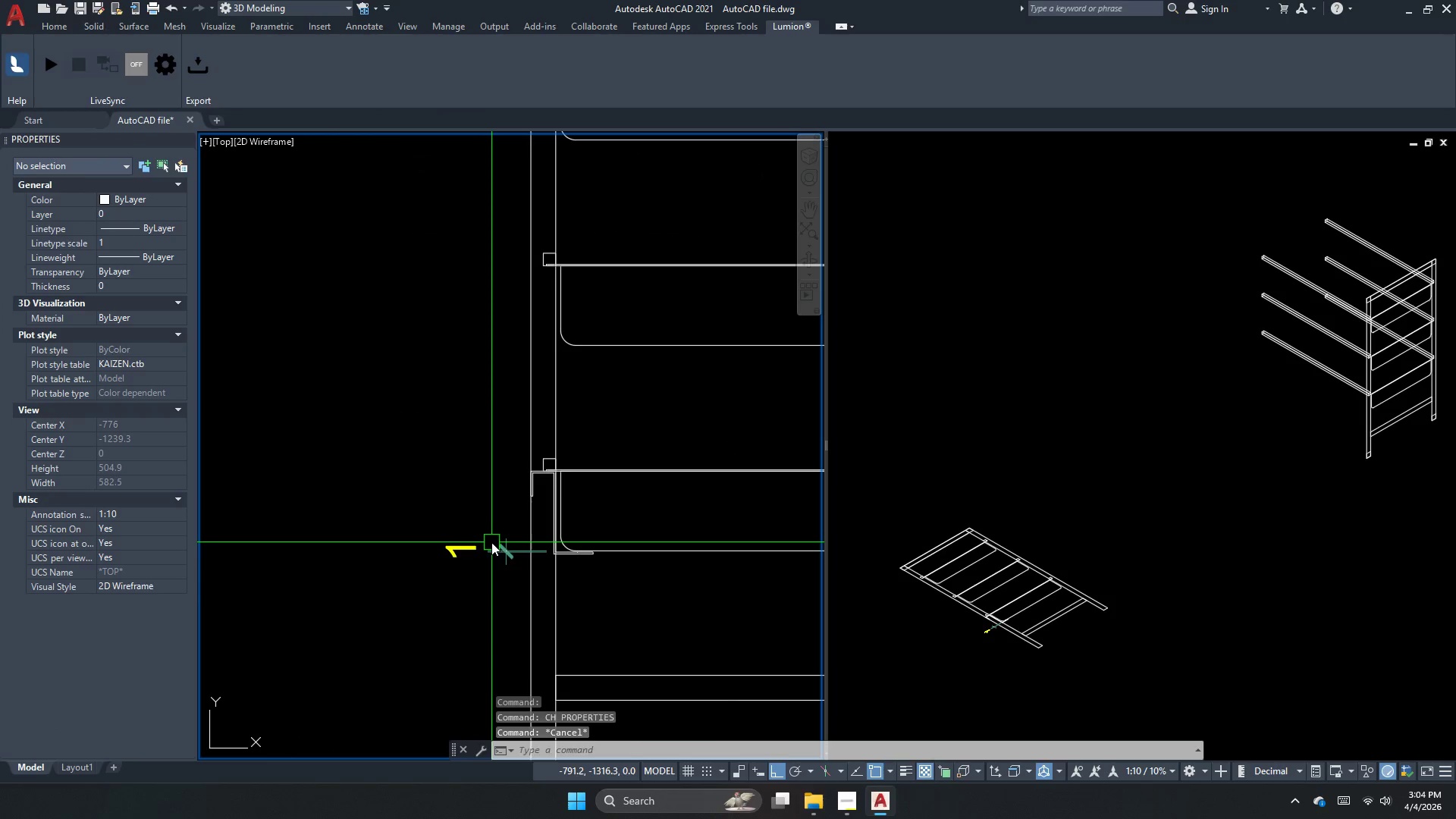 
left_click([491, 542])
 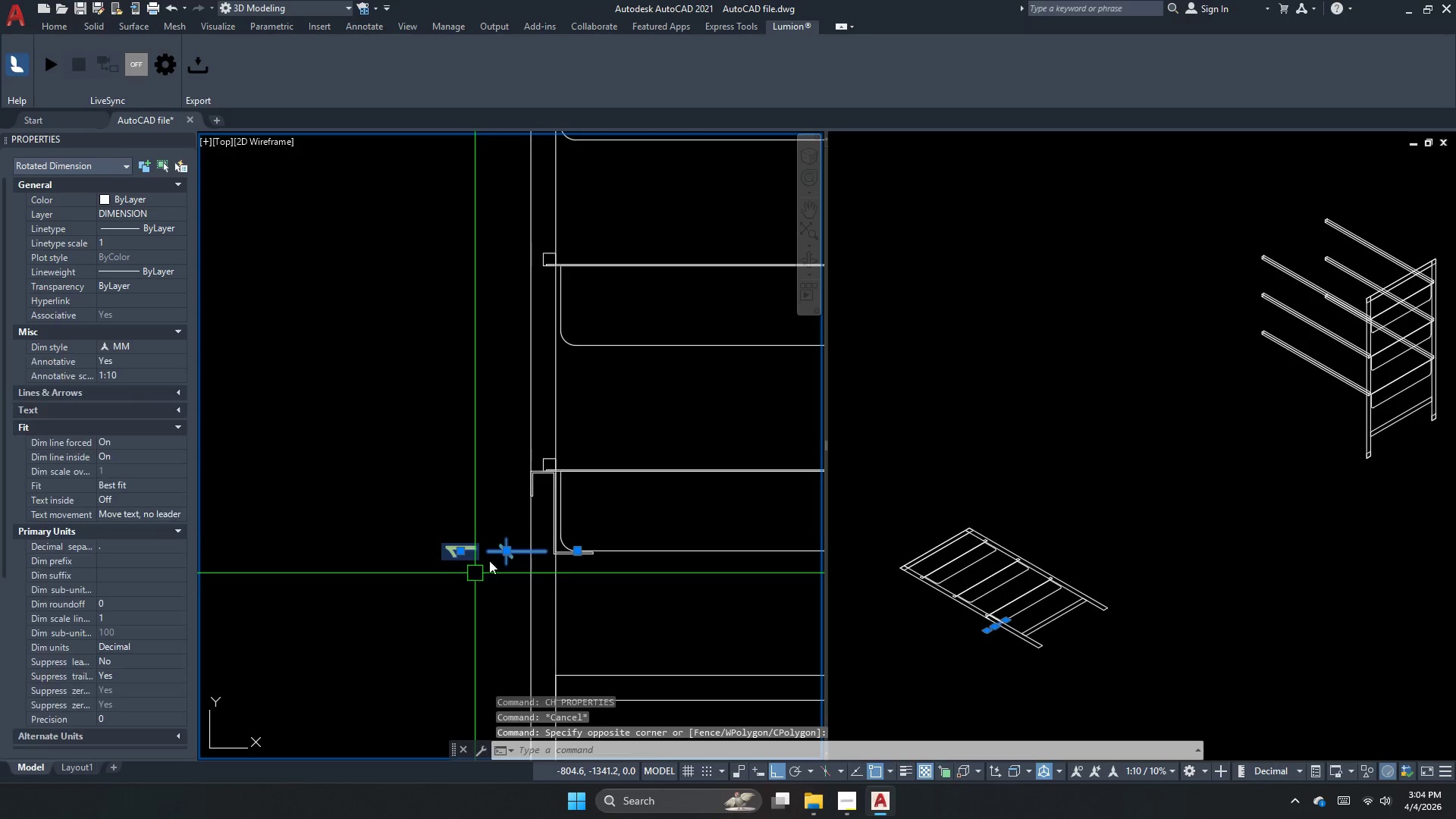 
key(E)
 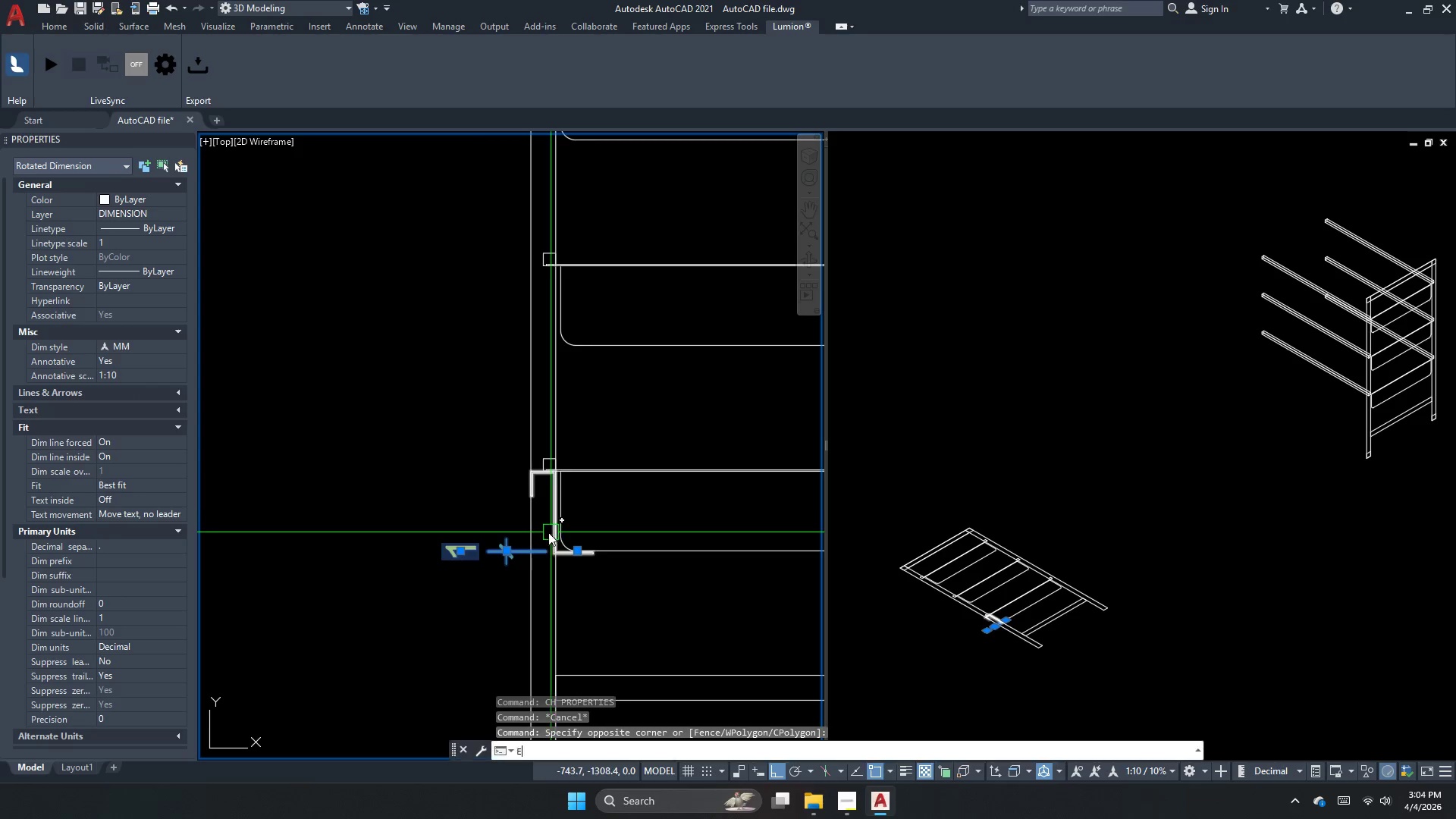 
key(Space)
 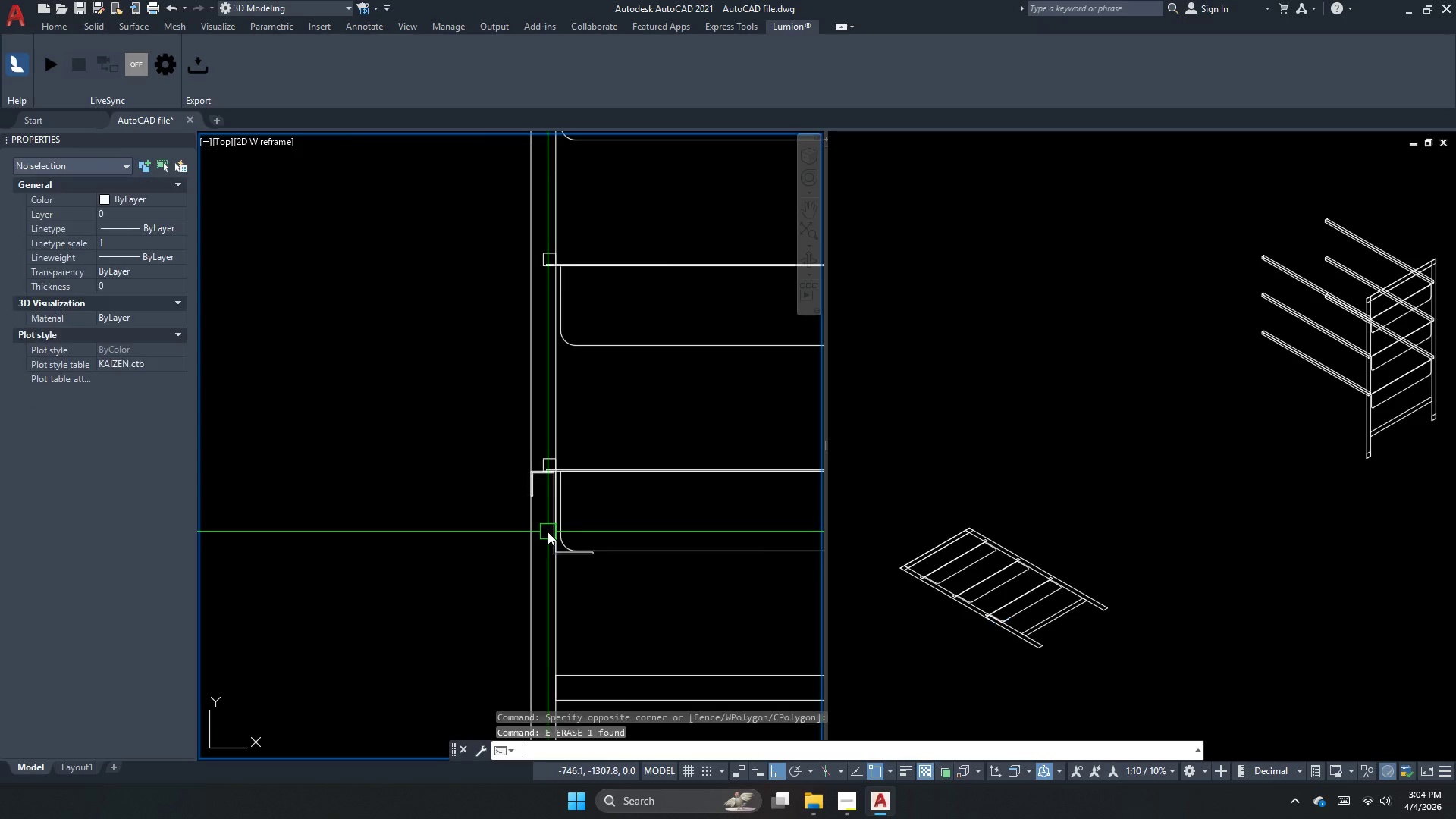 
key(Escape)
 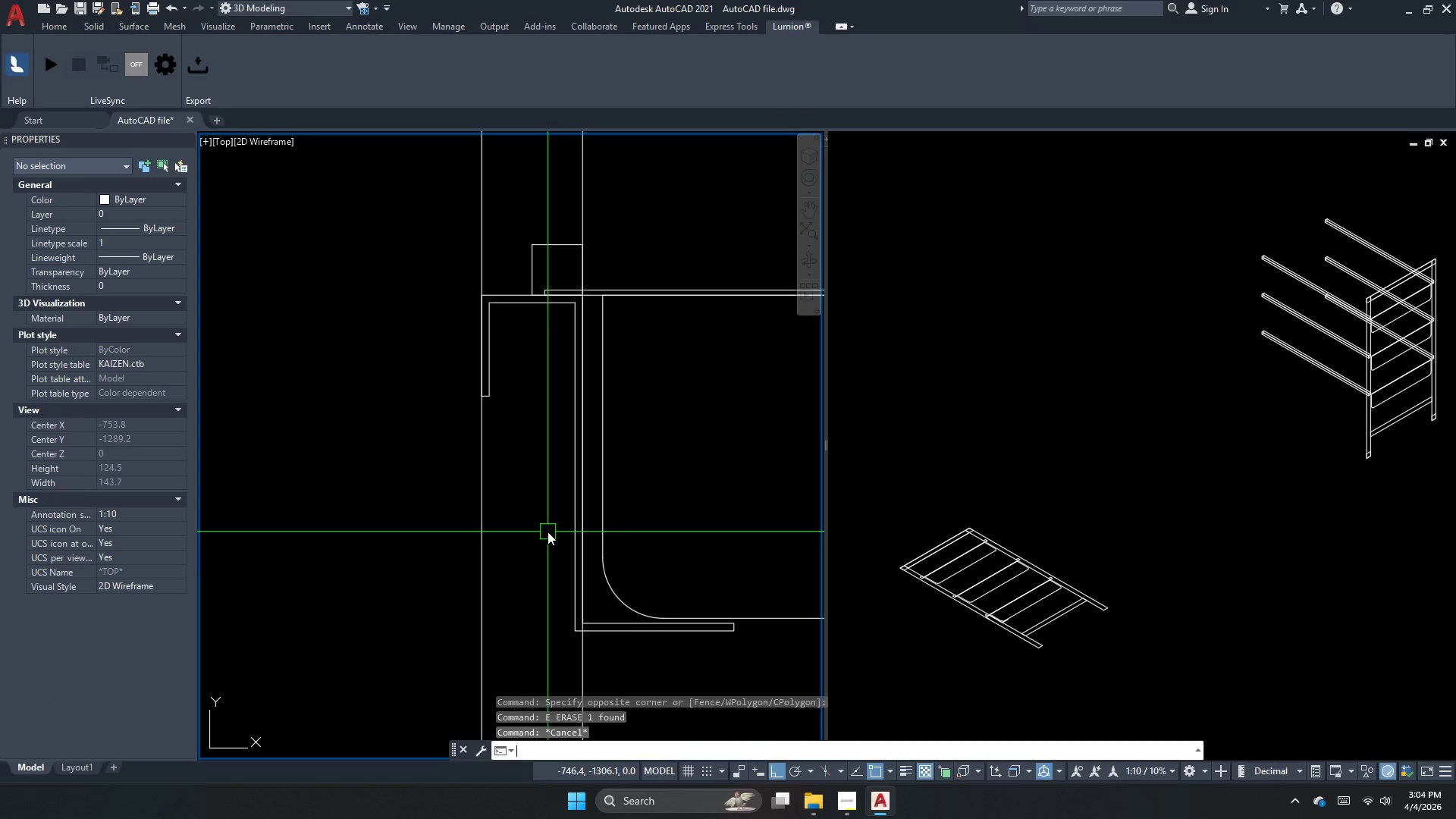 
key(Escape)
 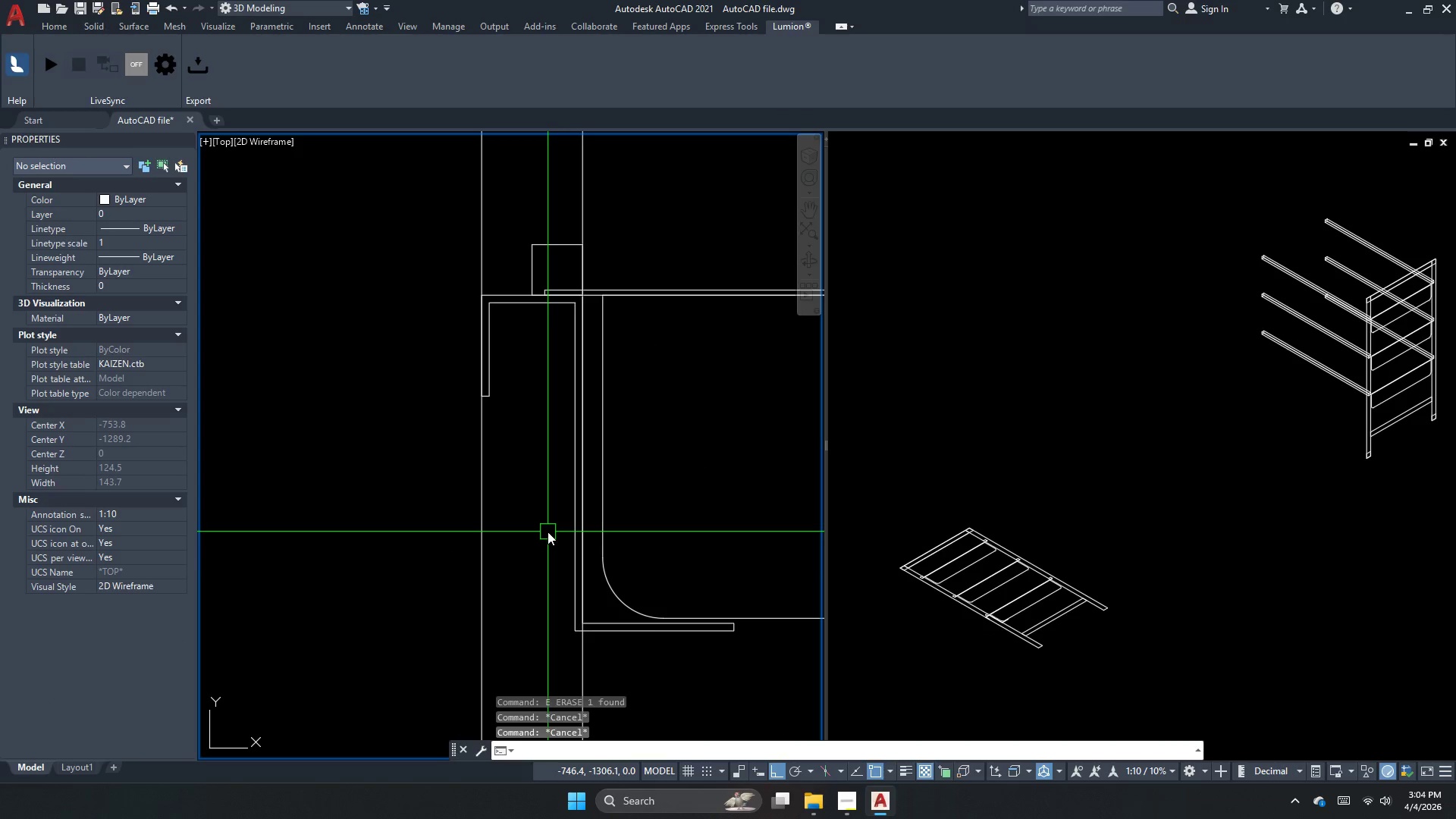 
scroll: coordinate [548, 532], scroll_direction: up, amount: 3.0
 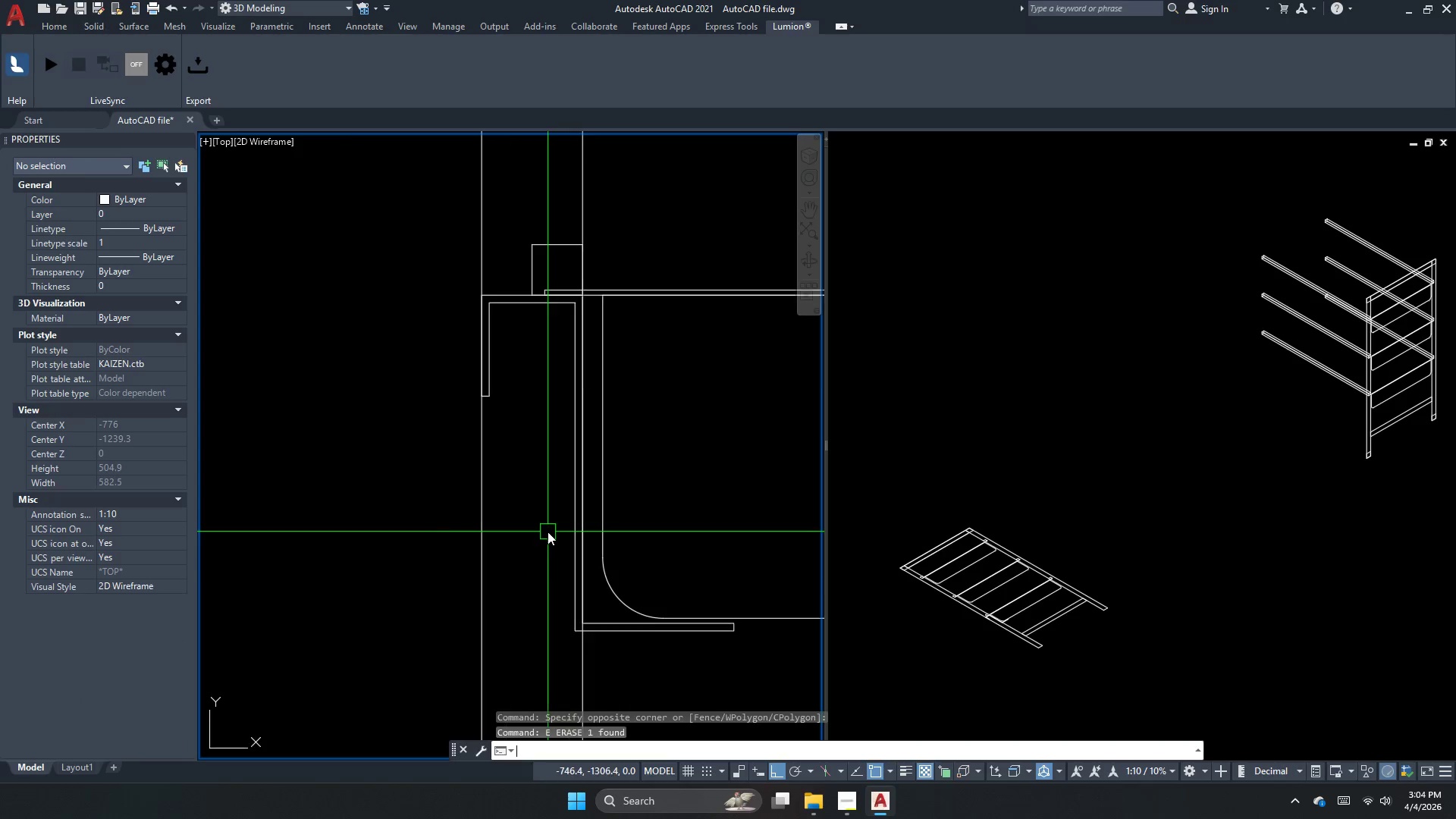 
key(Escape)
 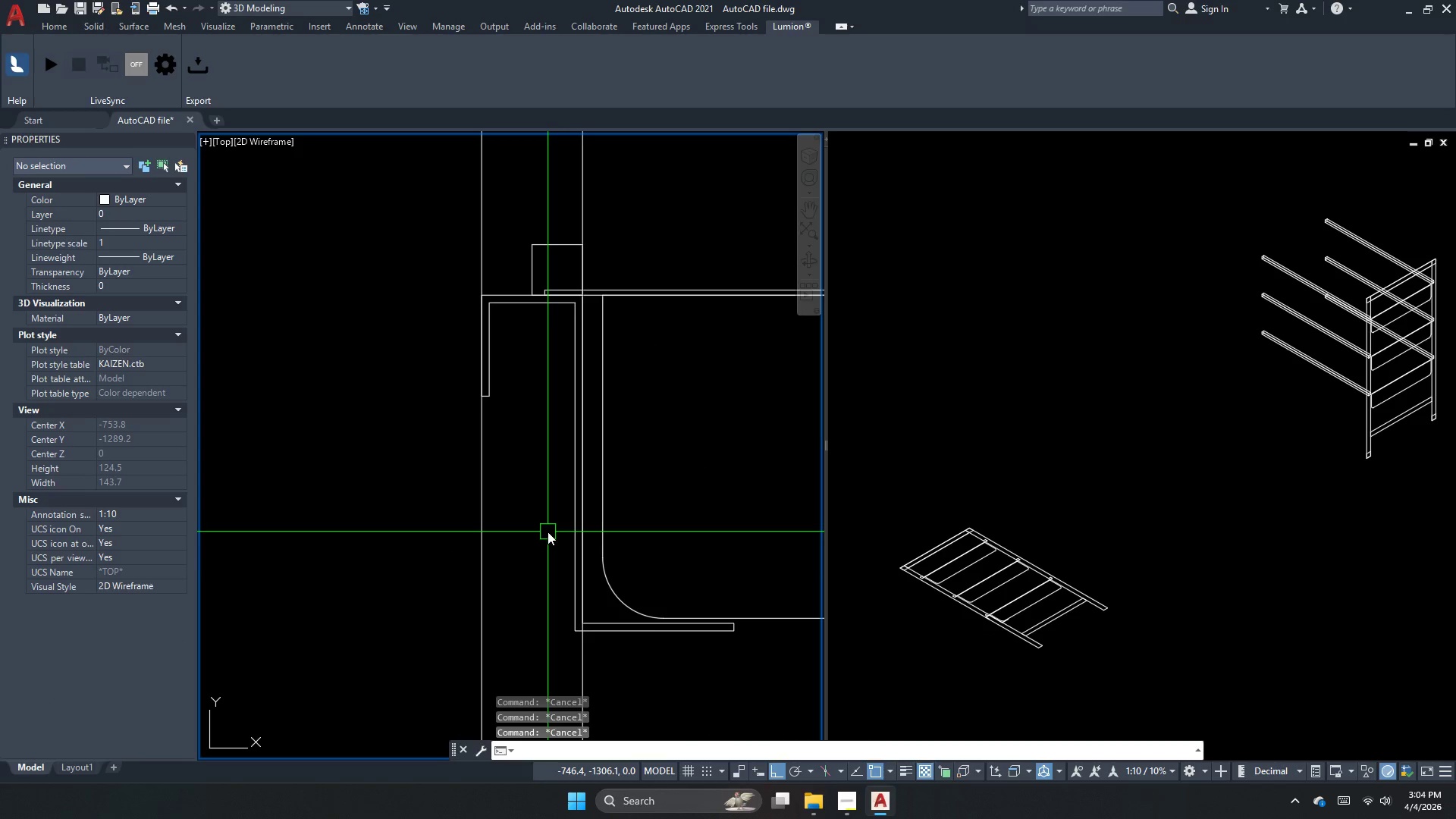 
key(D)
 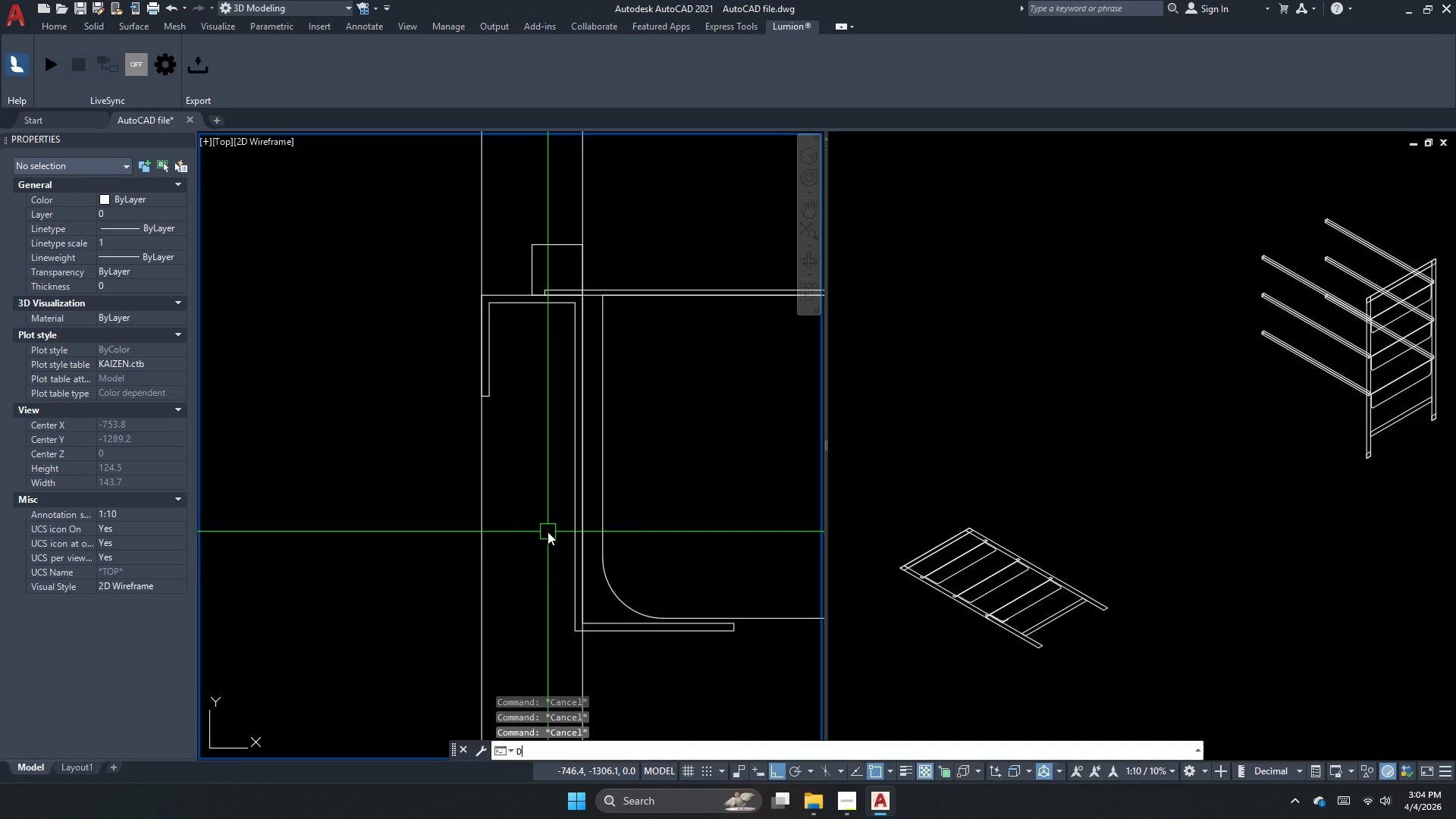 
type(li )
 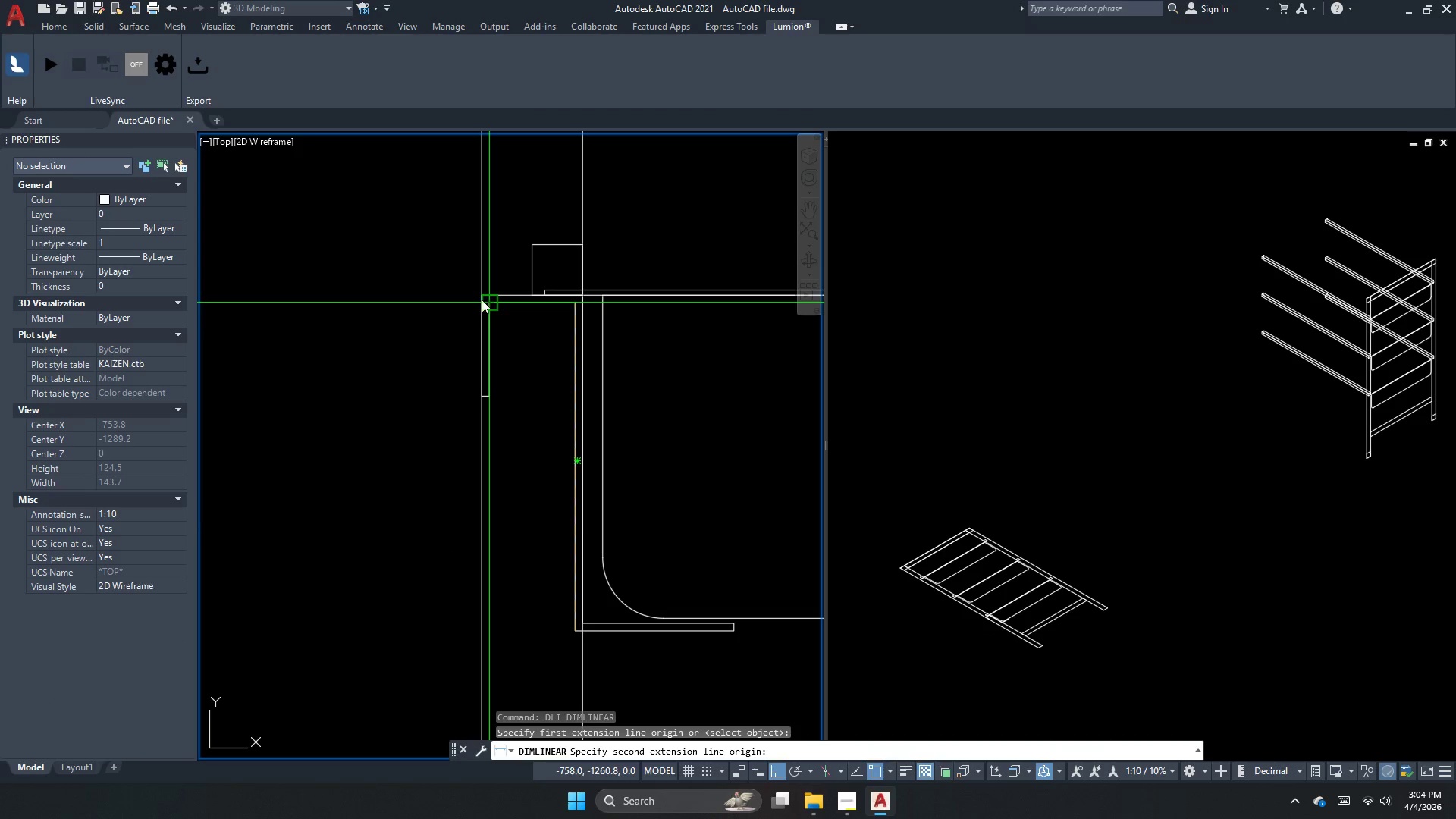 
left_click([475, 297])
 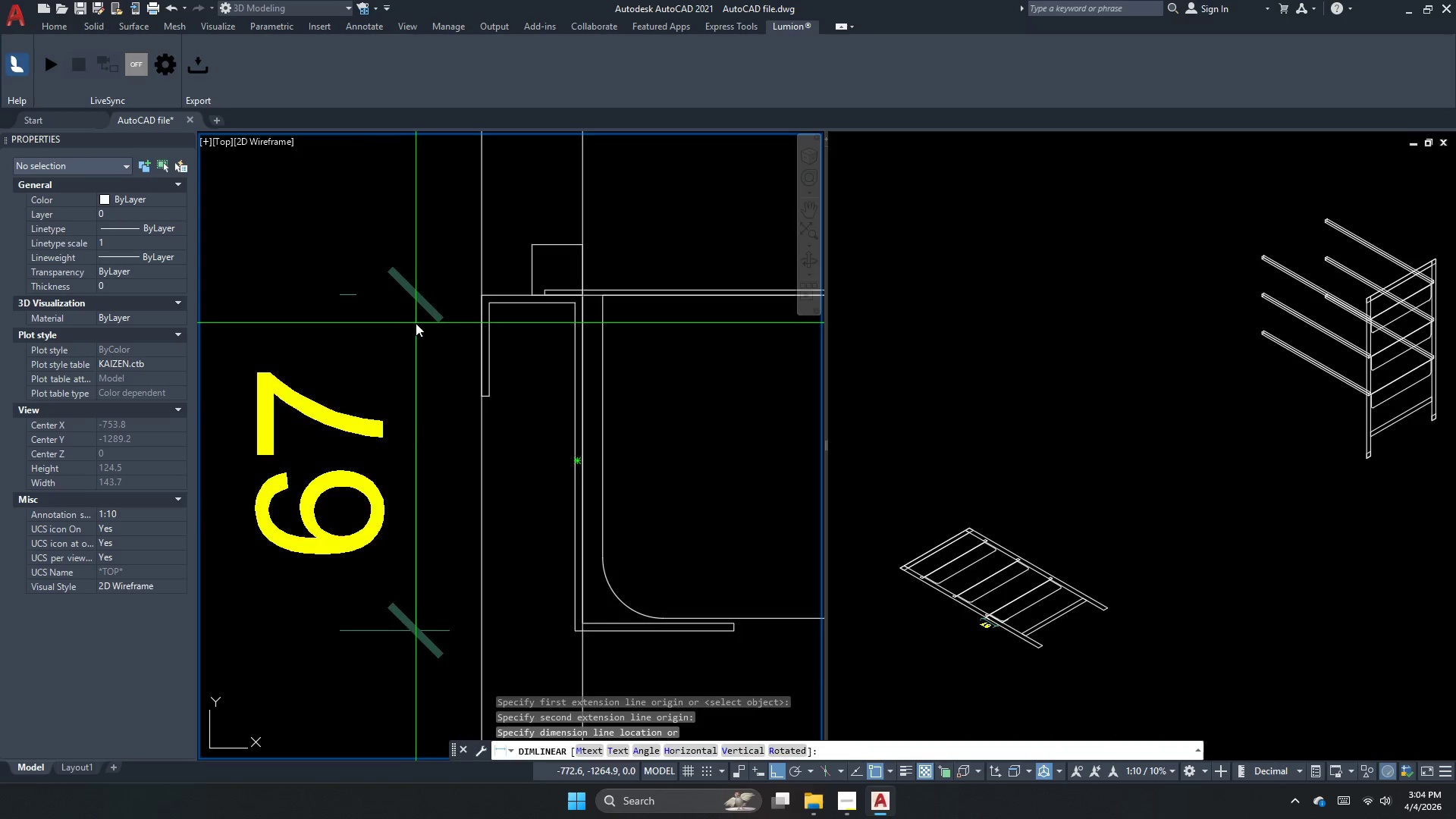 
scroll: coordinate [416, 323], scroll_direction: down, amount: 3.0
 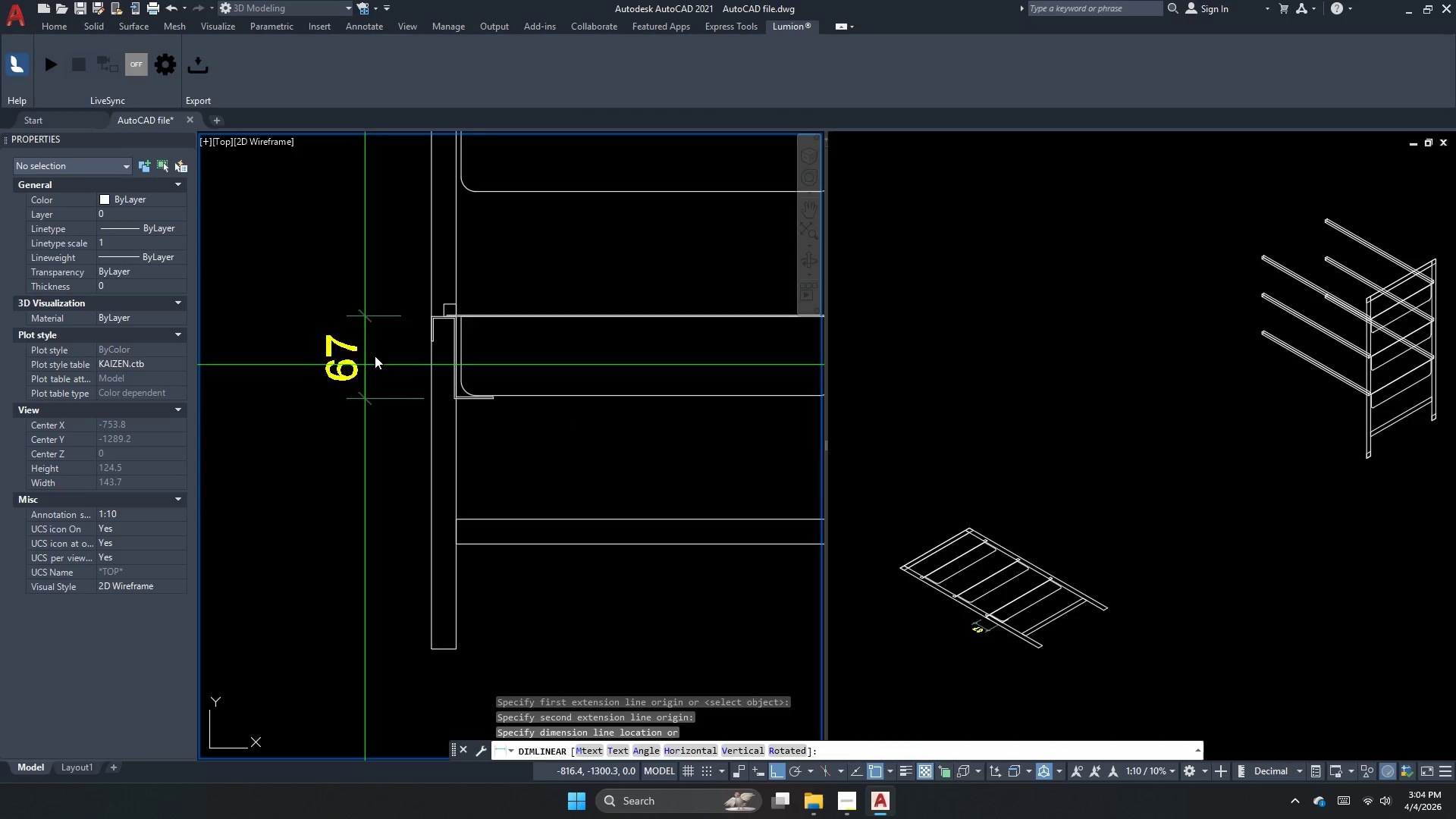 
key(Escape)
 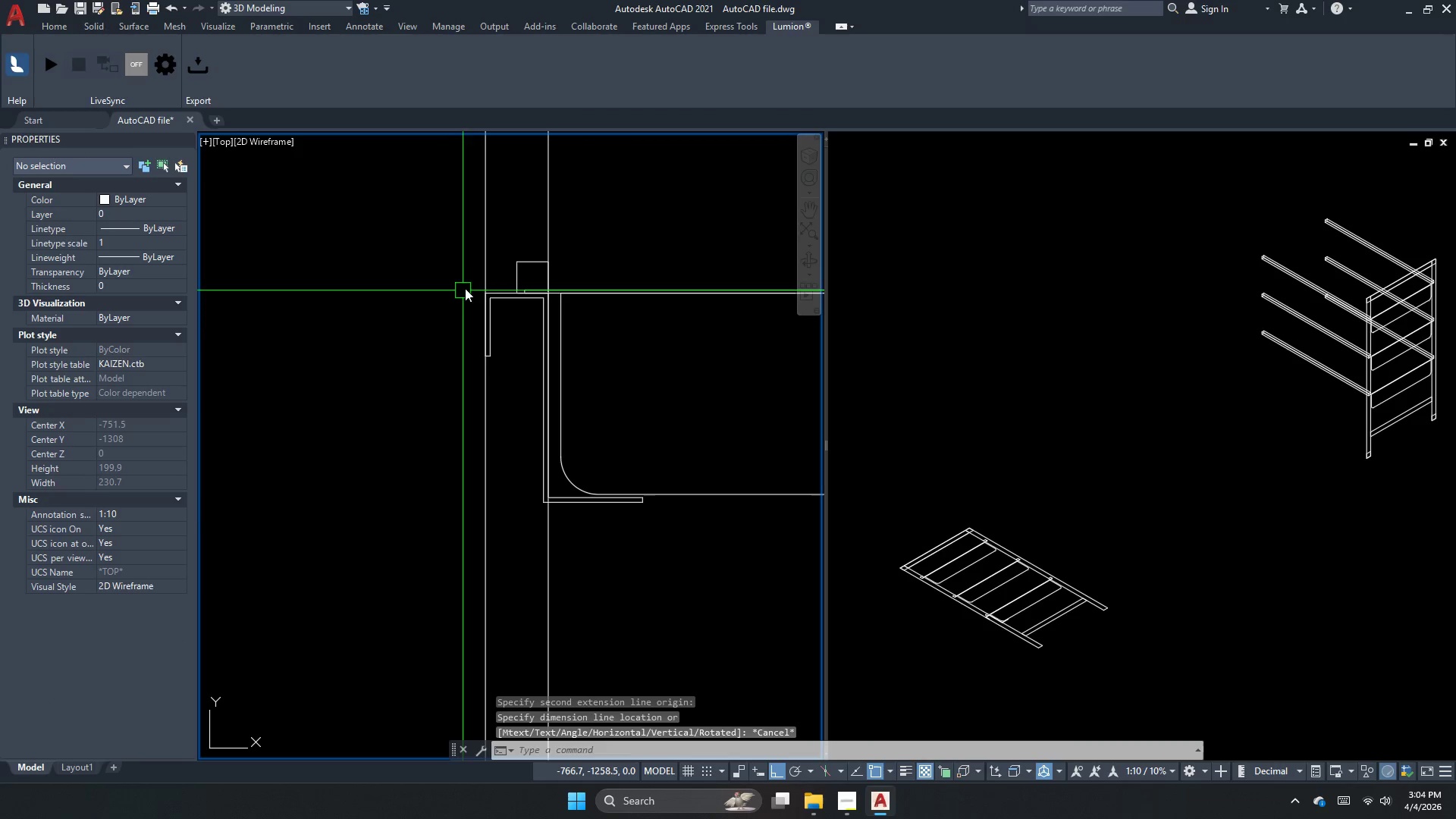 
scroll: coordinate [395, 331], scroll_direction: up, amount: 2.0
 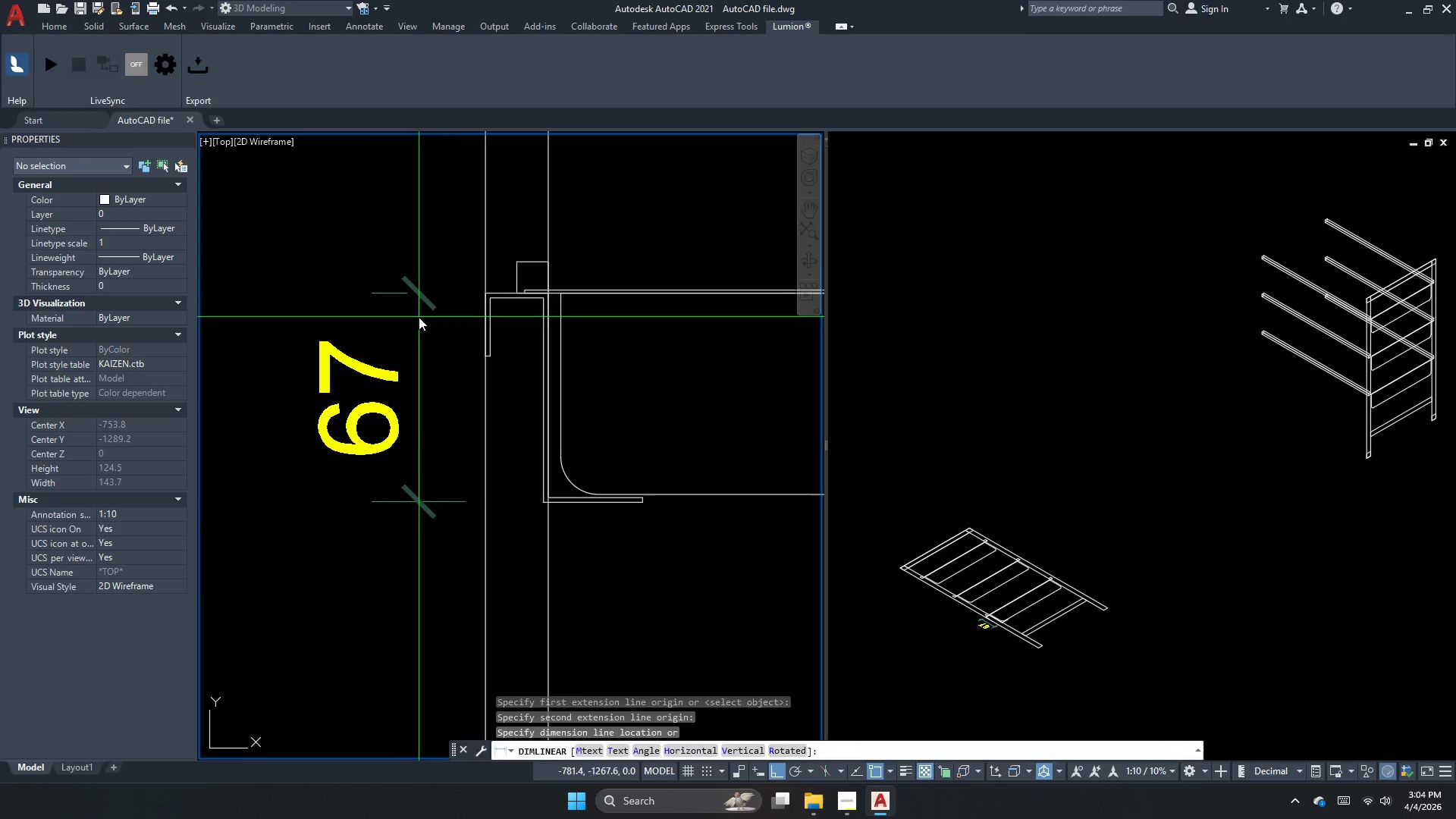 
key(Space)
 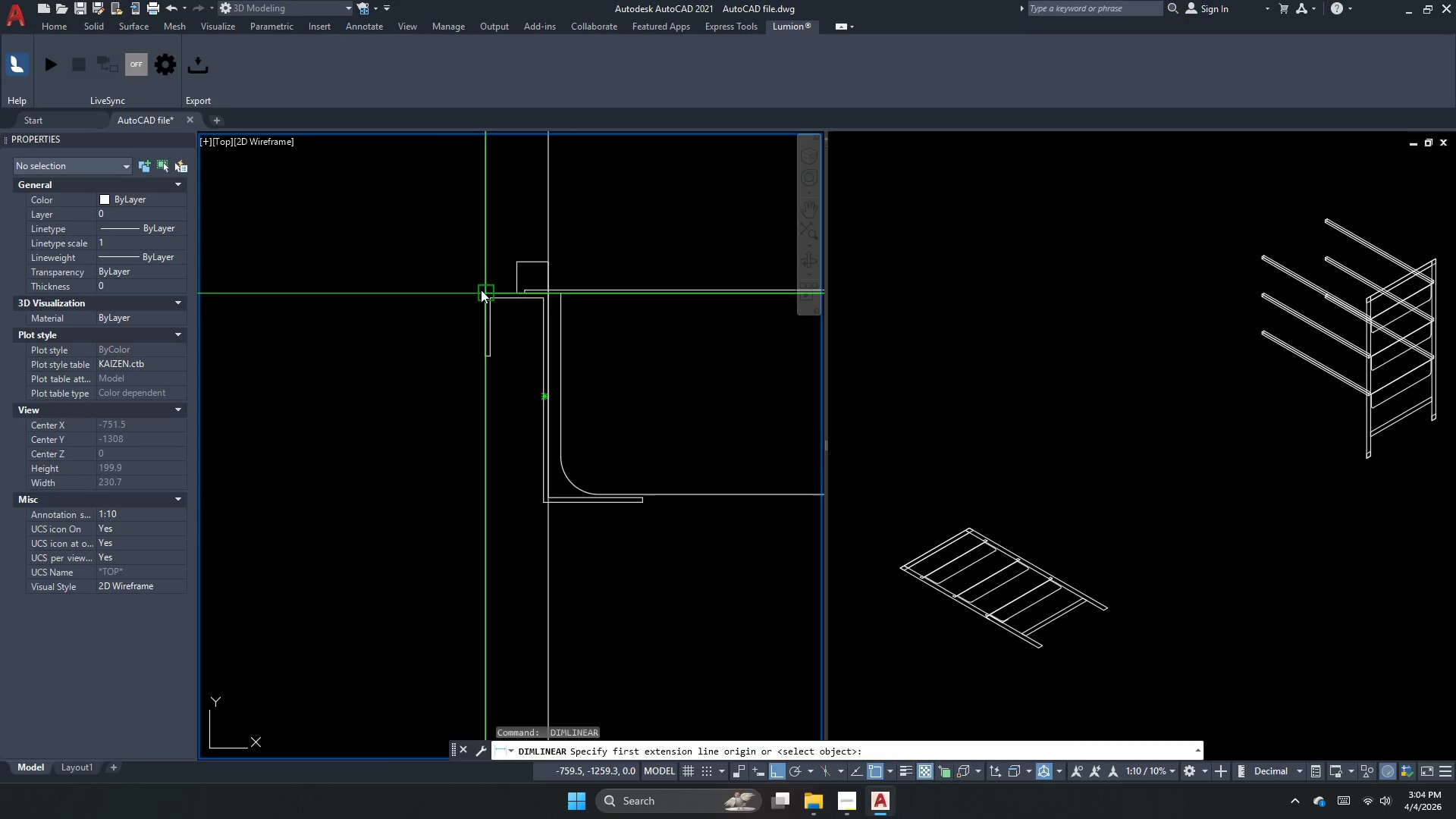 
left_click_drag(start_coordinate=[480, 290], to_coordinate=[456, 327])
 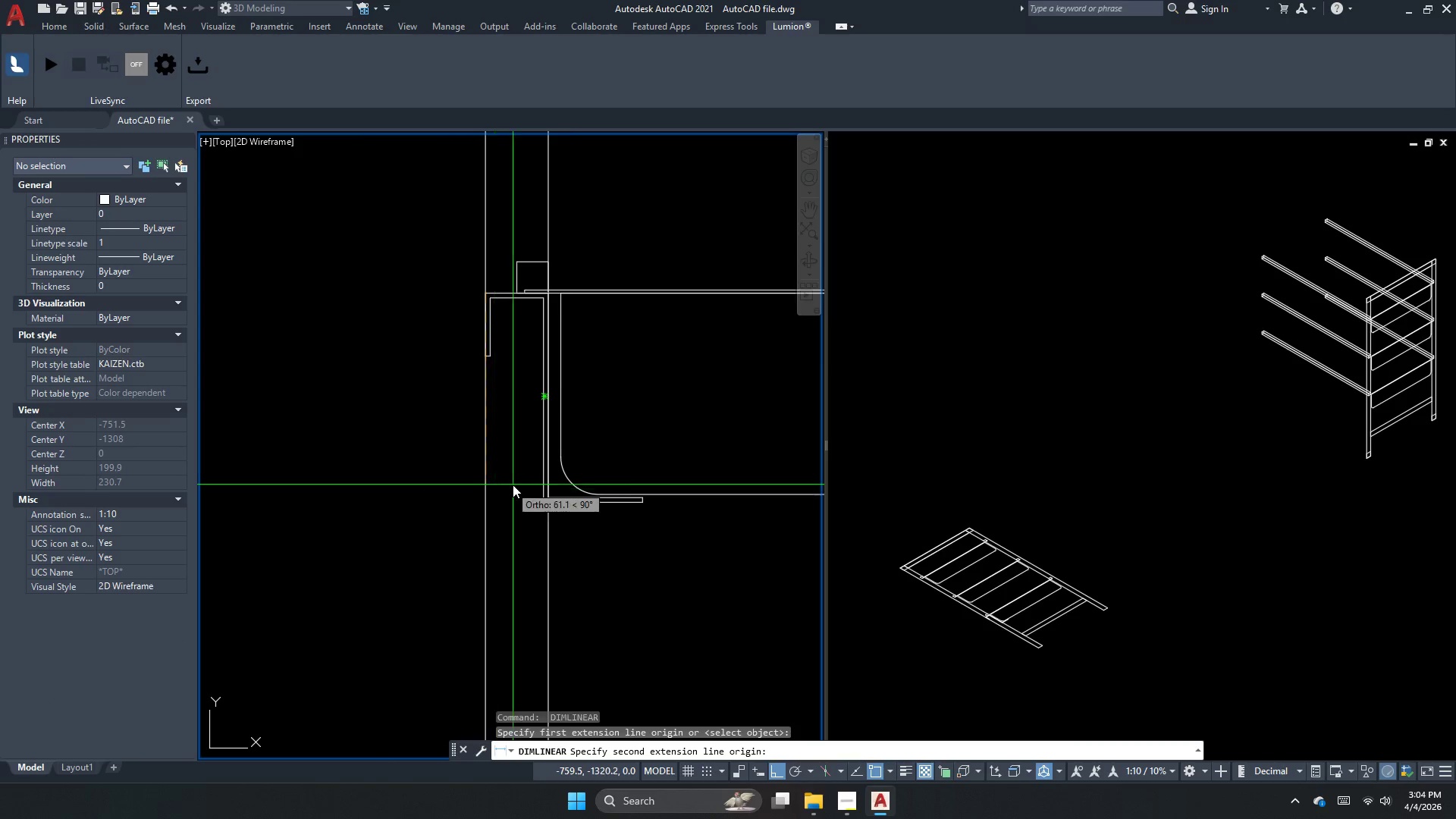 
scroll: coordinate [516, 500], scroll_direction: up, amount: 2.0
 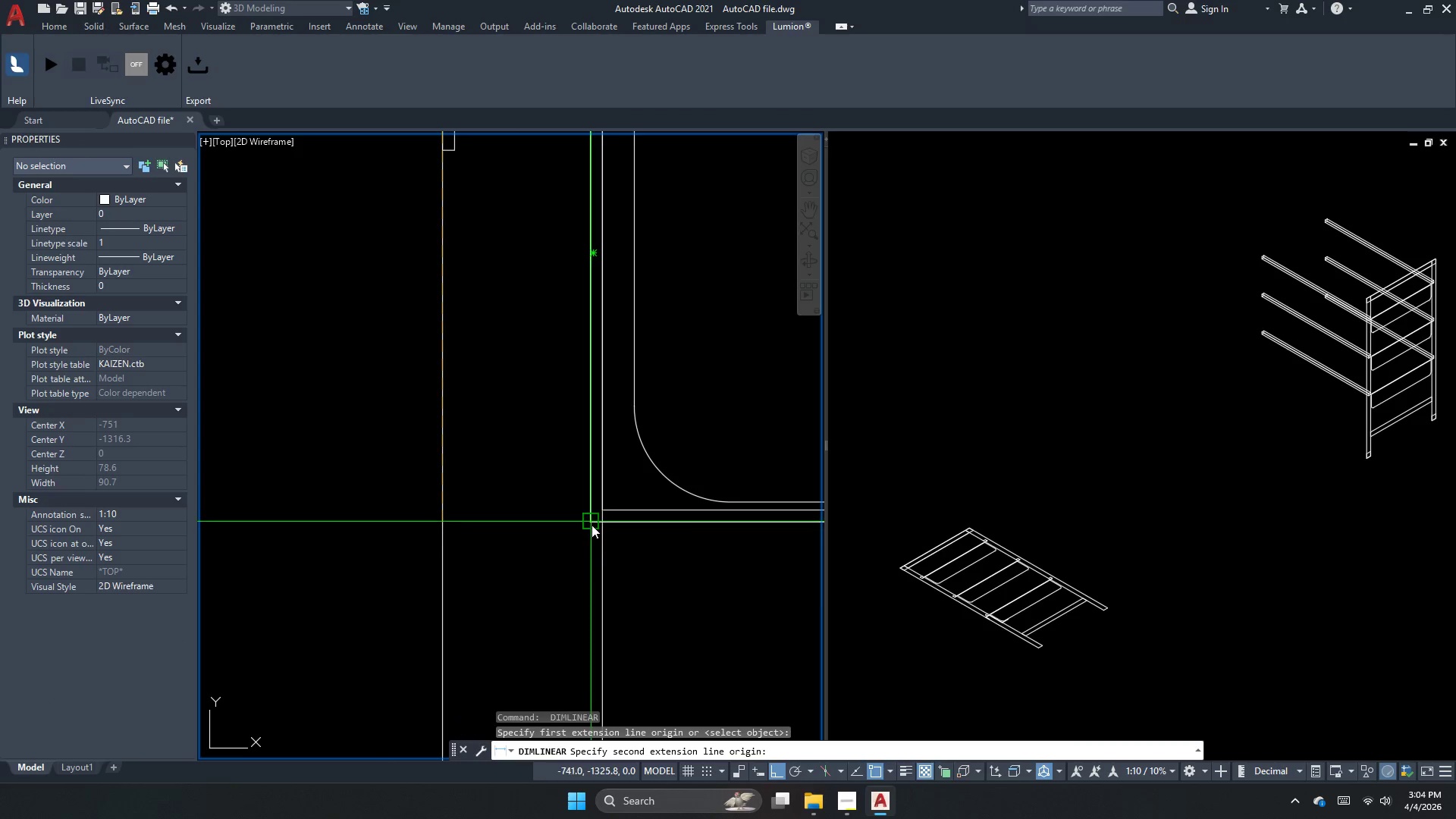 
left_click_drag(start_coordinate=[591, 525], to_coordinate=[585, 522])
 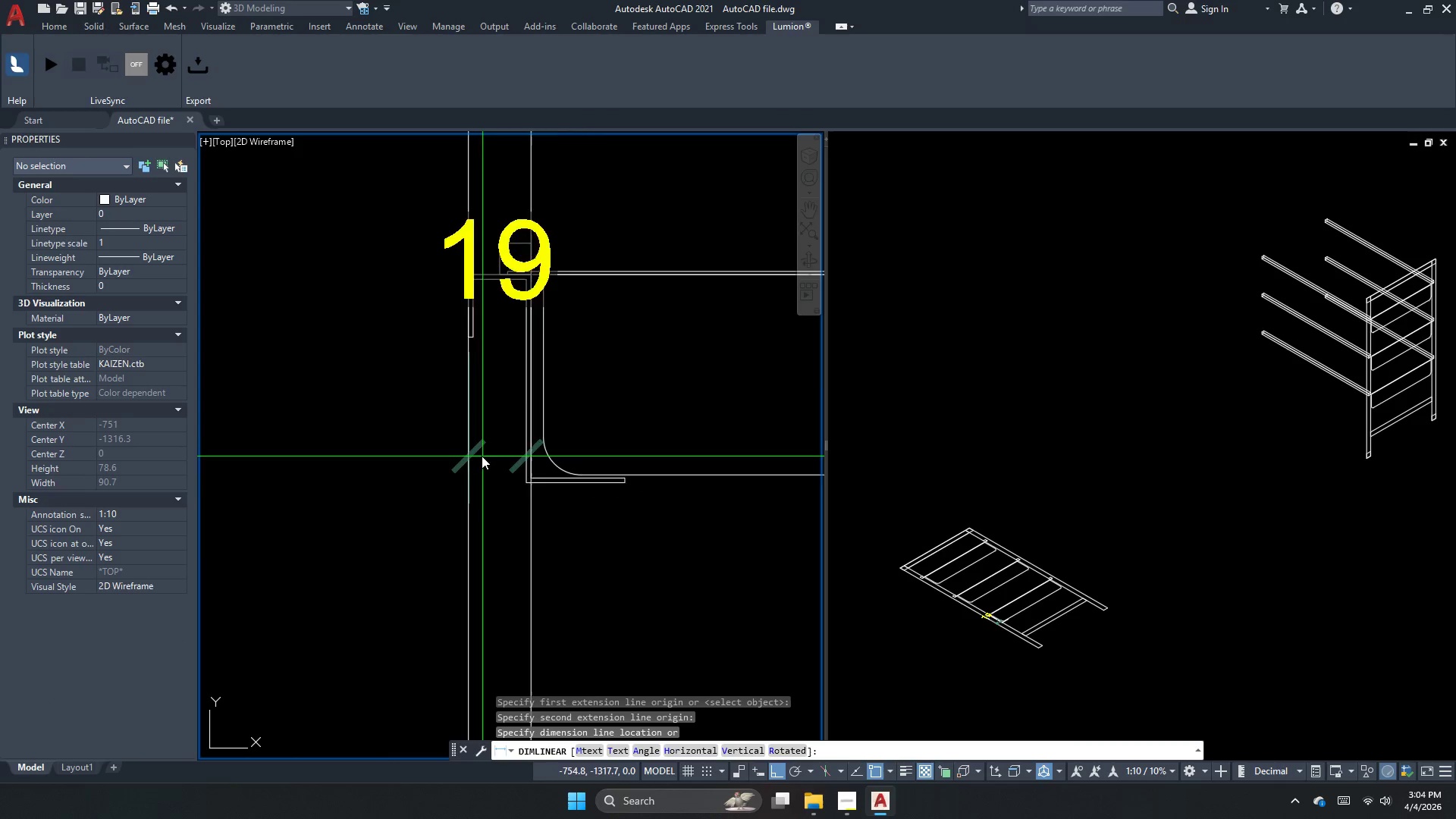 
left_click_drag(start_coordinate=[403, 441], to_coordinate=[416, 448])
 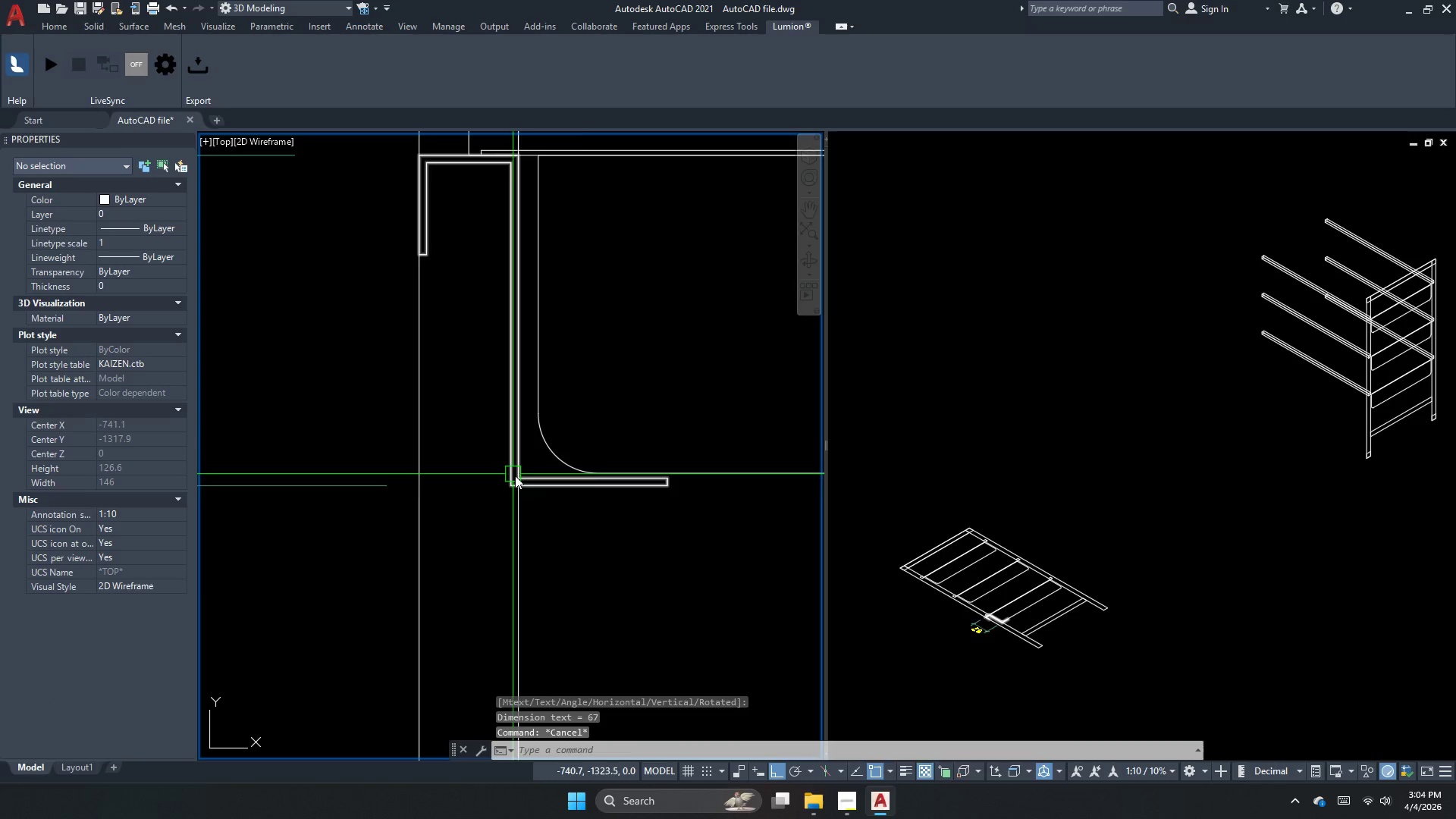 
scroll: coordinate [475, 453], scroll_direction: down, amount: 4.0
 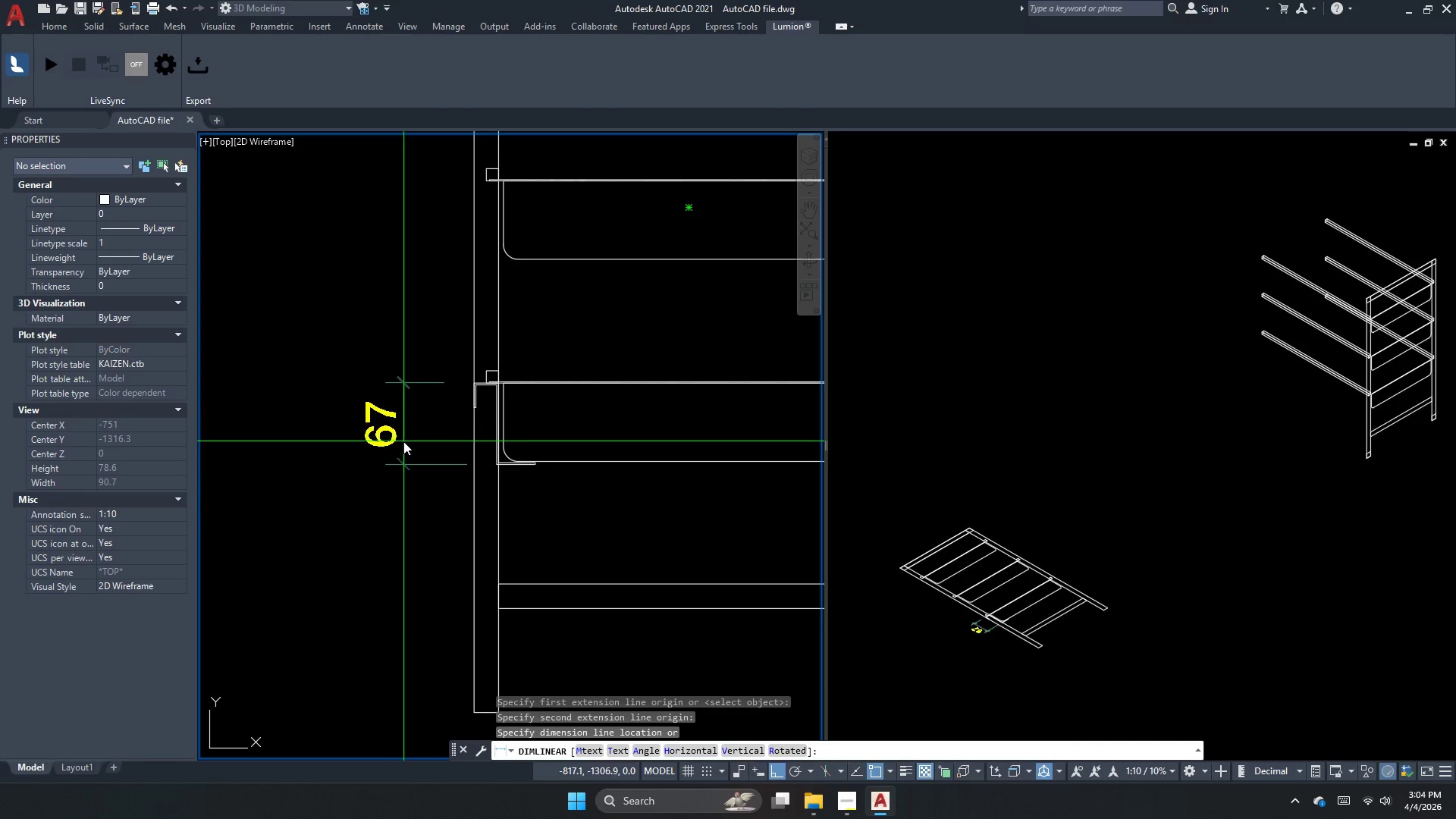 
key(Escape)
 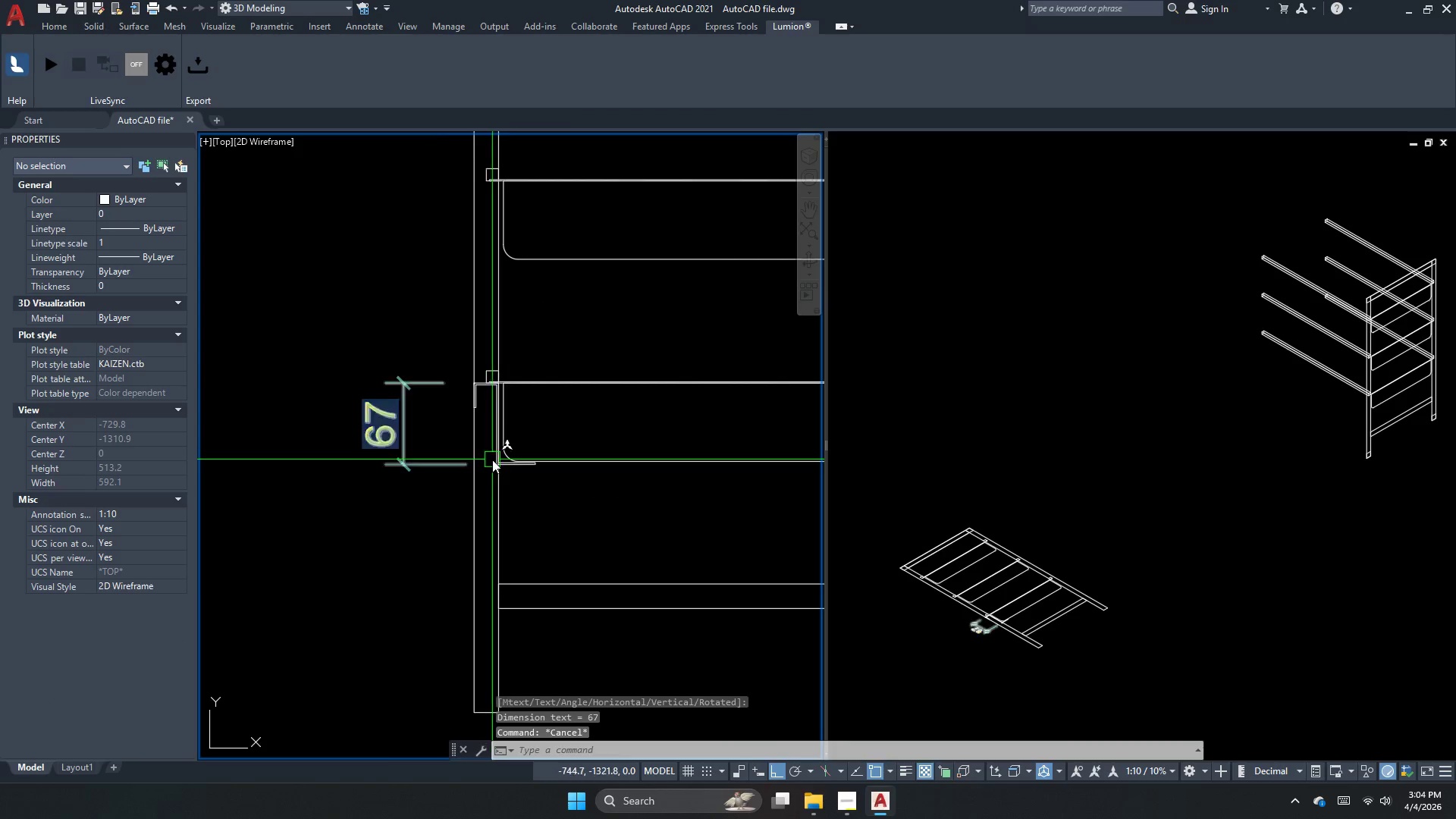 
scroll: coordinate [489, 460], scroll_direction: up, amount: 3.0
 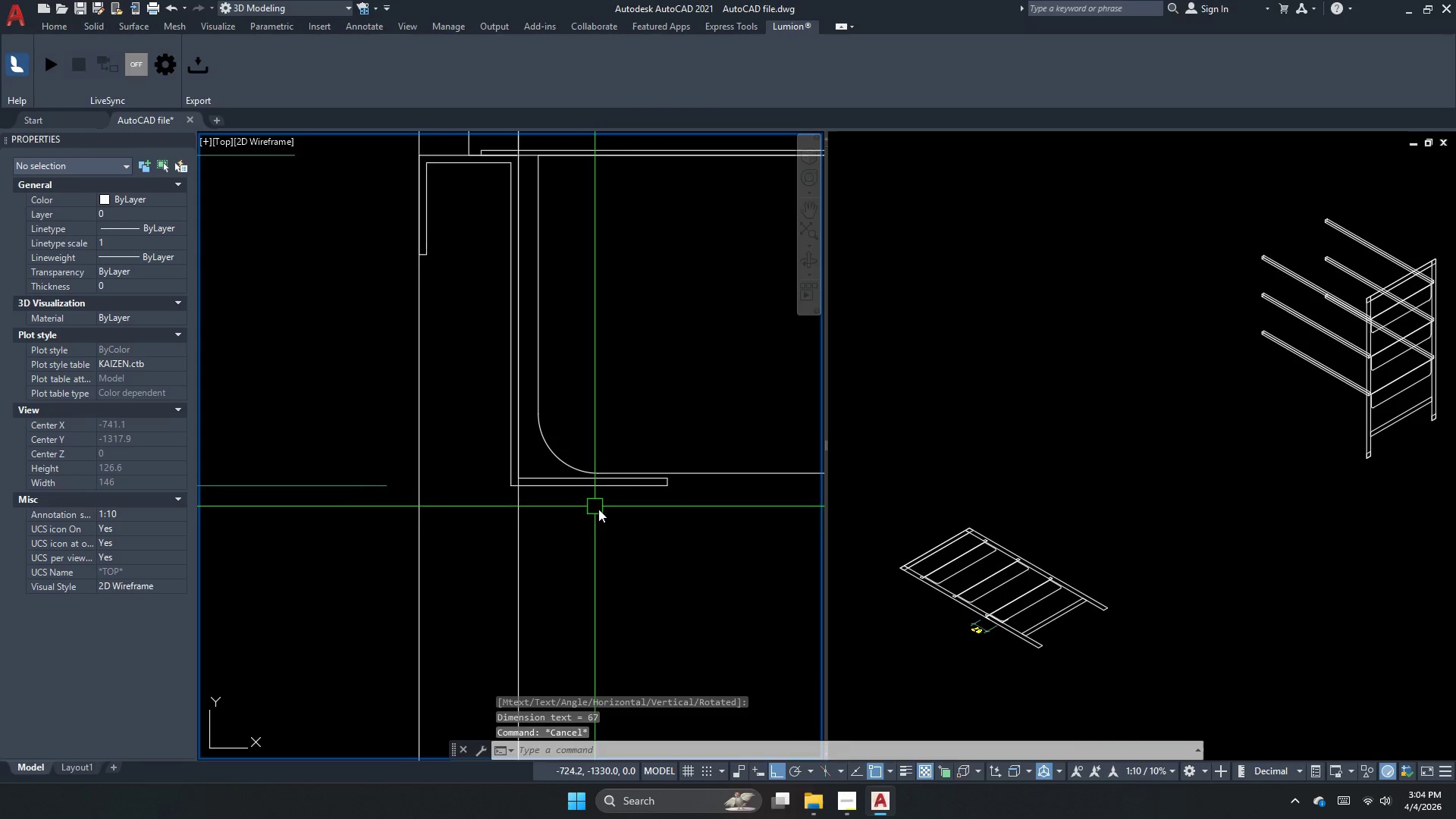 
key(S)
 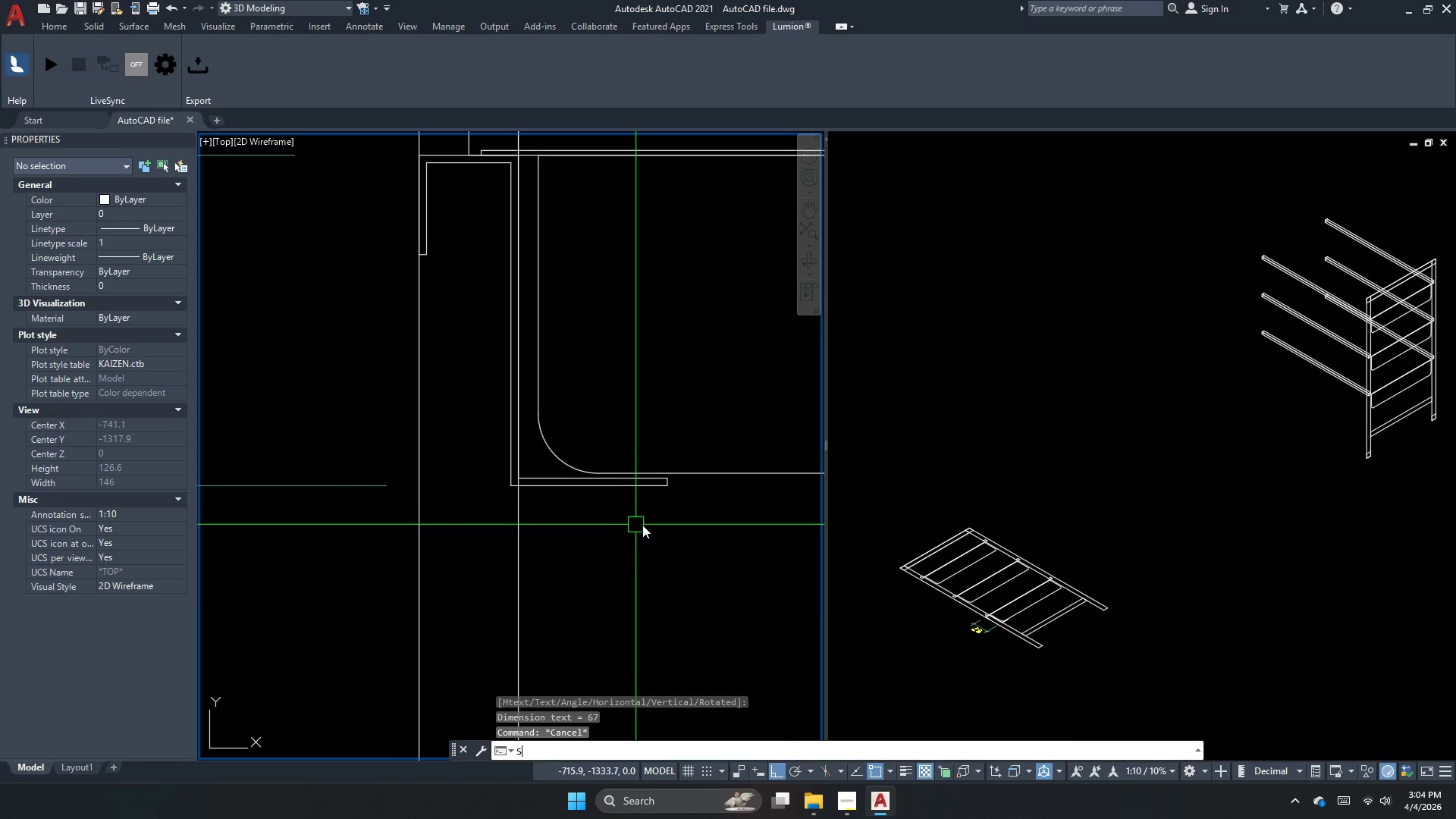 
key(Space)
 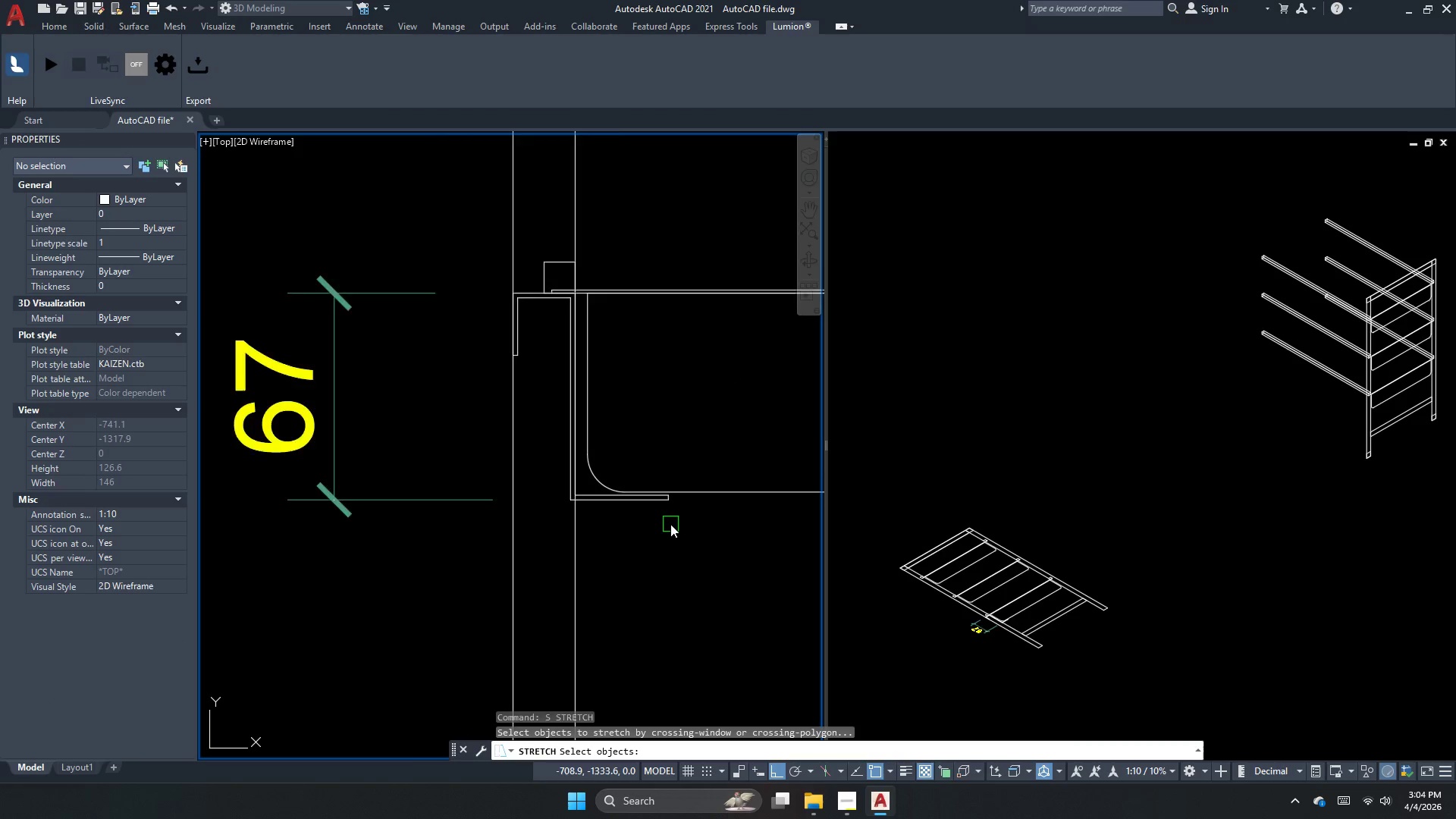 
left_click_drag(start_coordinate=[711, 542], to_coordinate=[683, 524])
 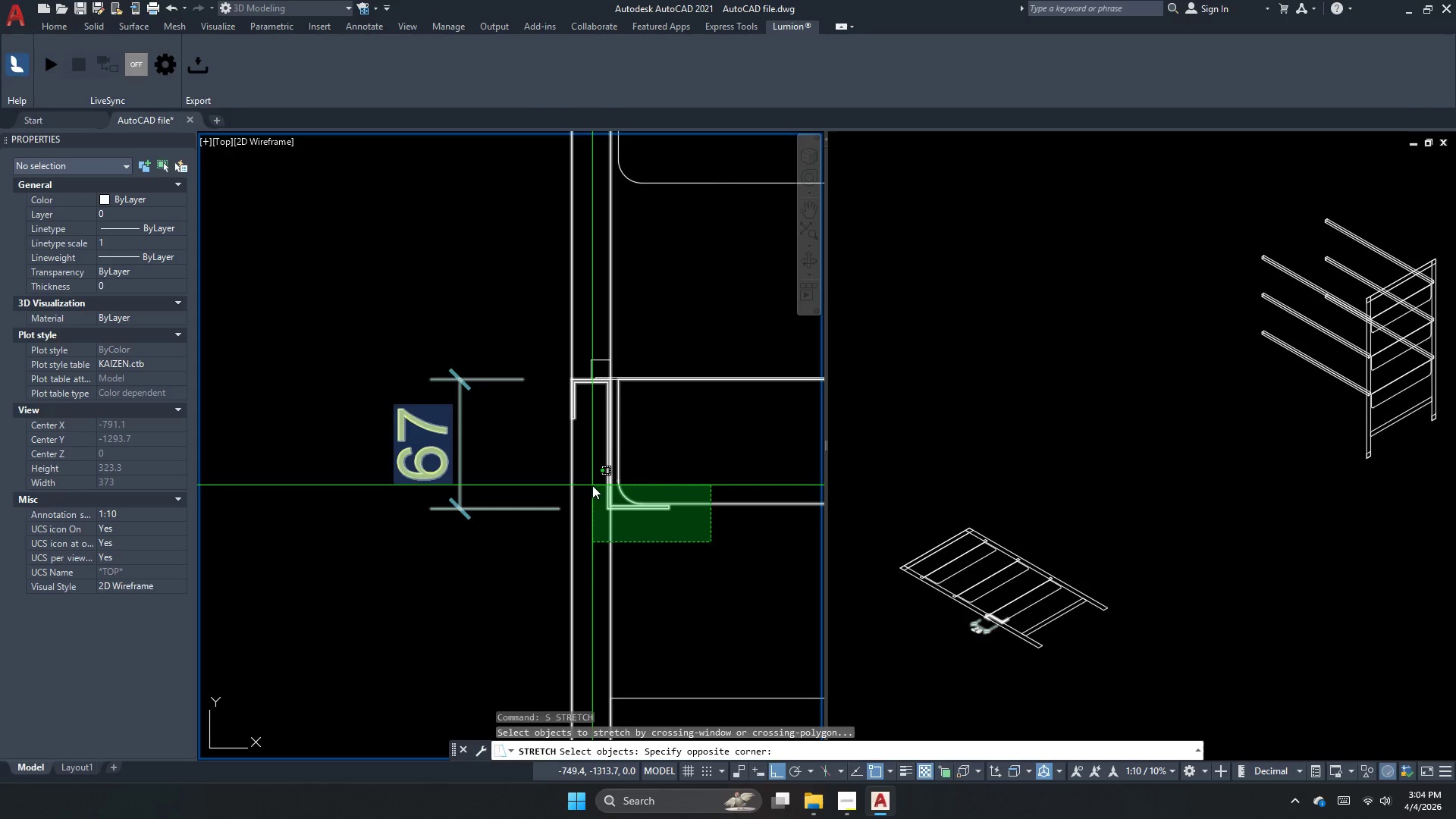 
scroll: coordinate [670, 524], scroll_direction: down, amount: 2.0
 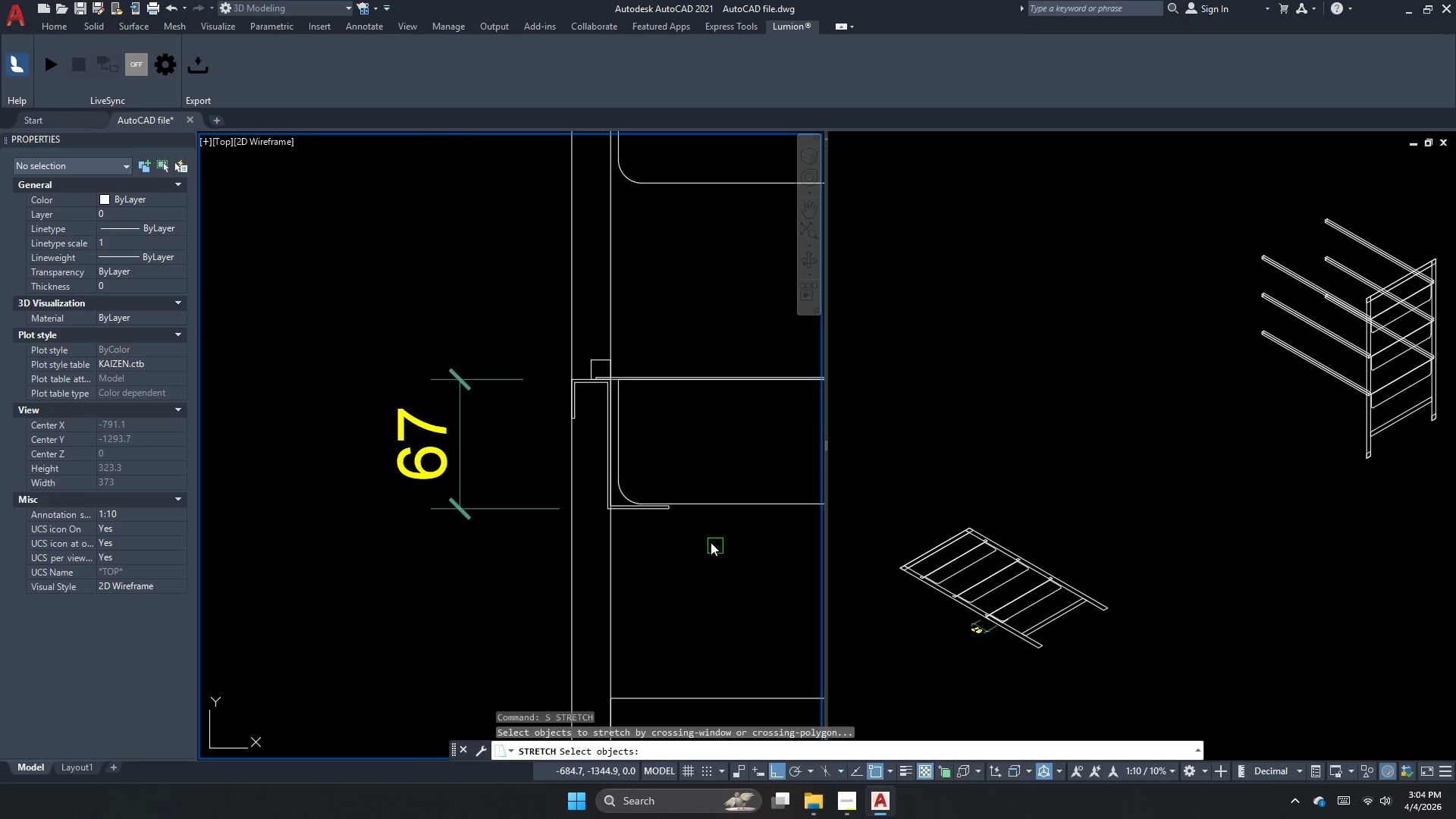 
left_click([594, 485])
 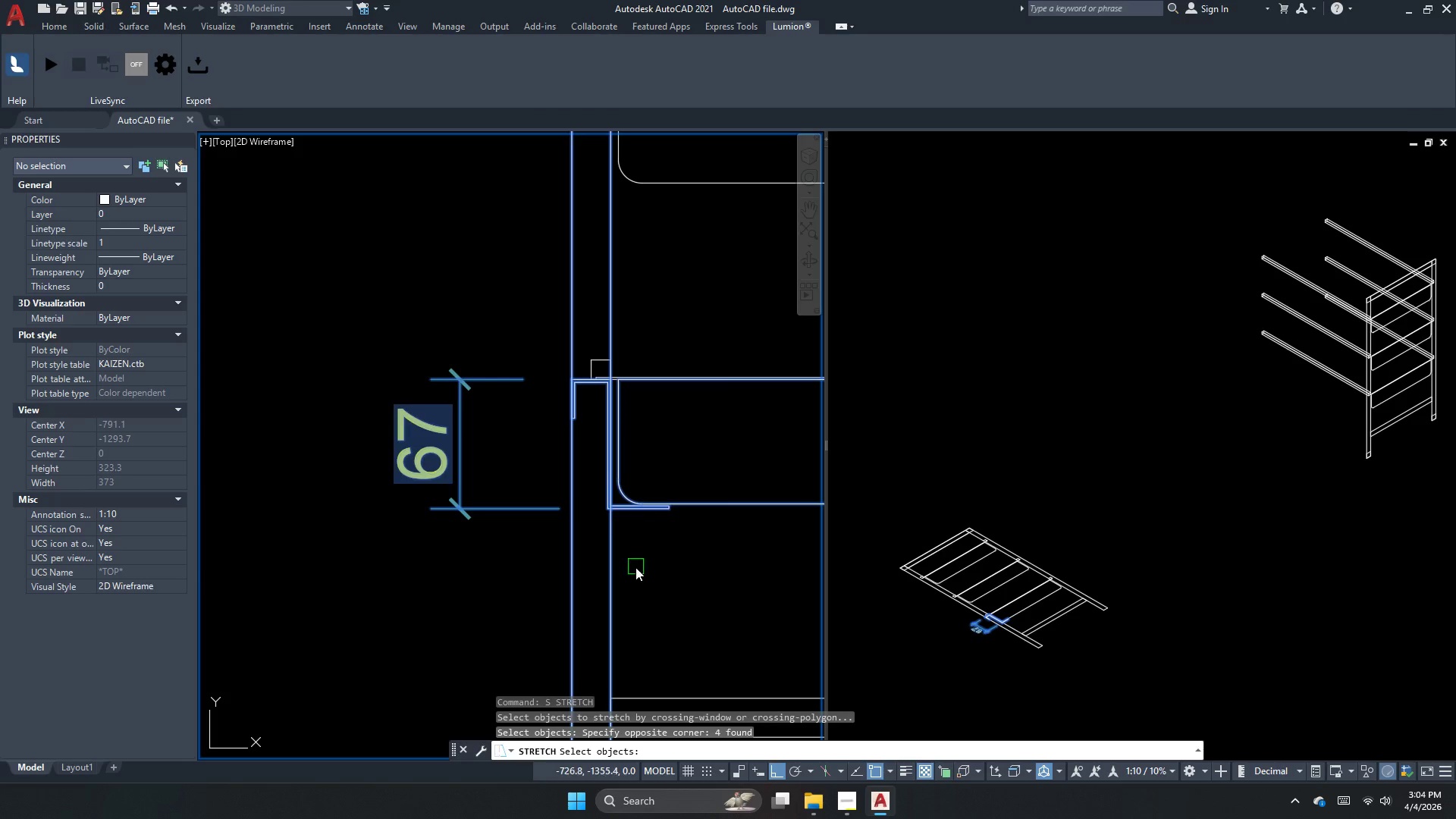 
hold_key(key=ShiftLeft, duration=0.69)
left_click_drag(start_coordinate=[632, 569], to_coordinate=[623, 568])
 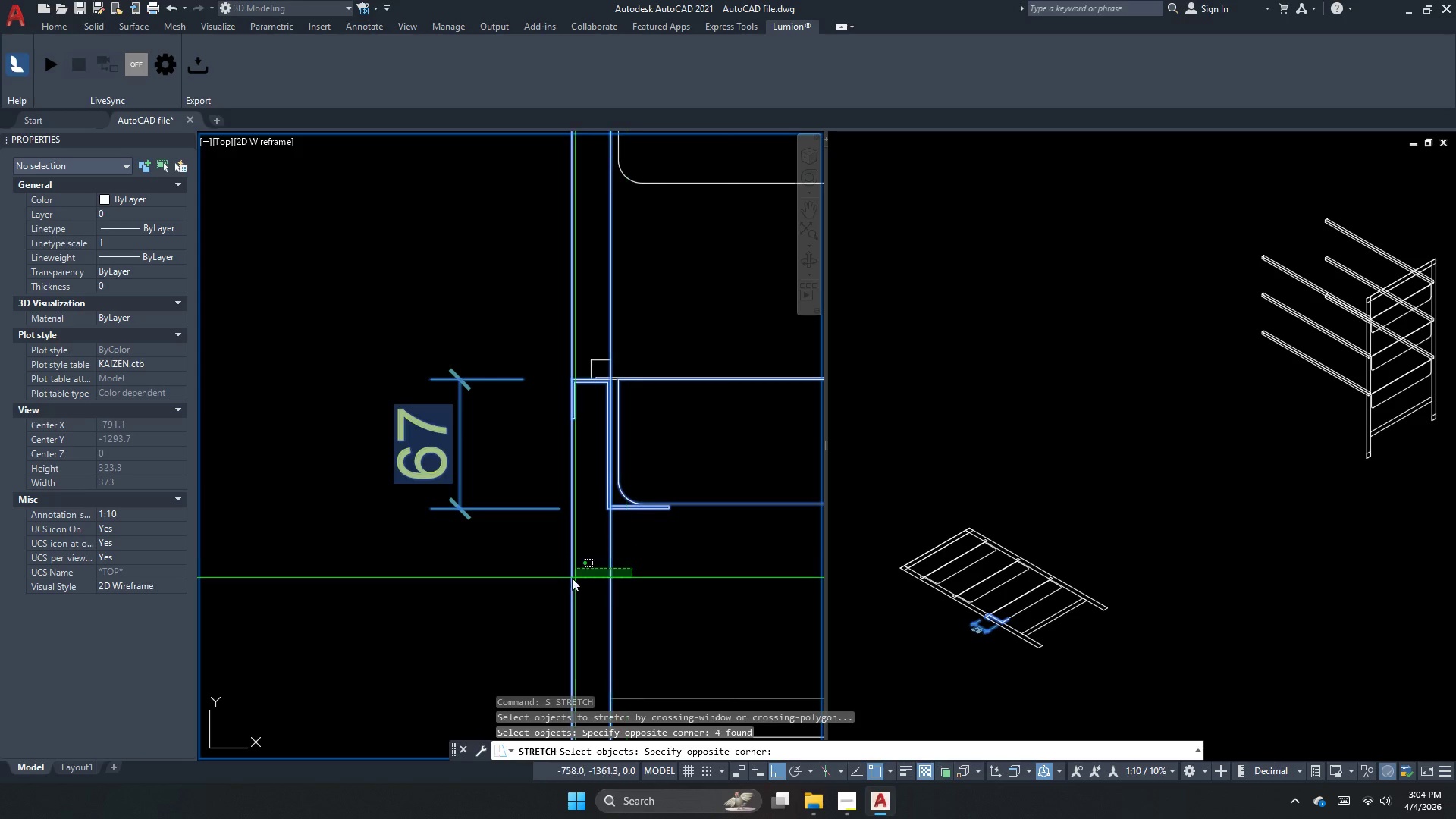 
triple_click([546, 580])
 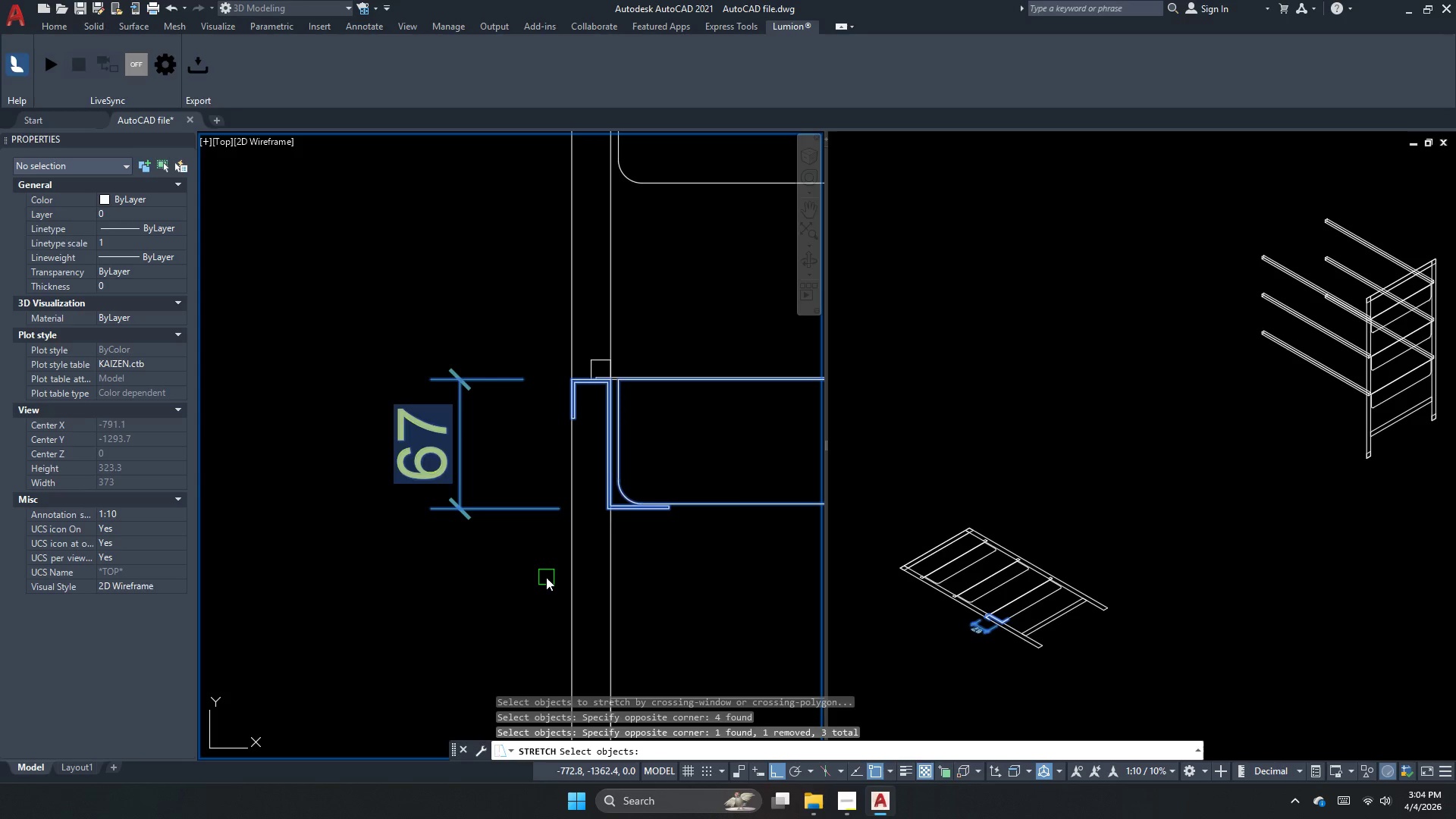 
key(Shift+ShiftLeft)
 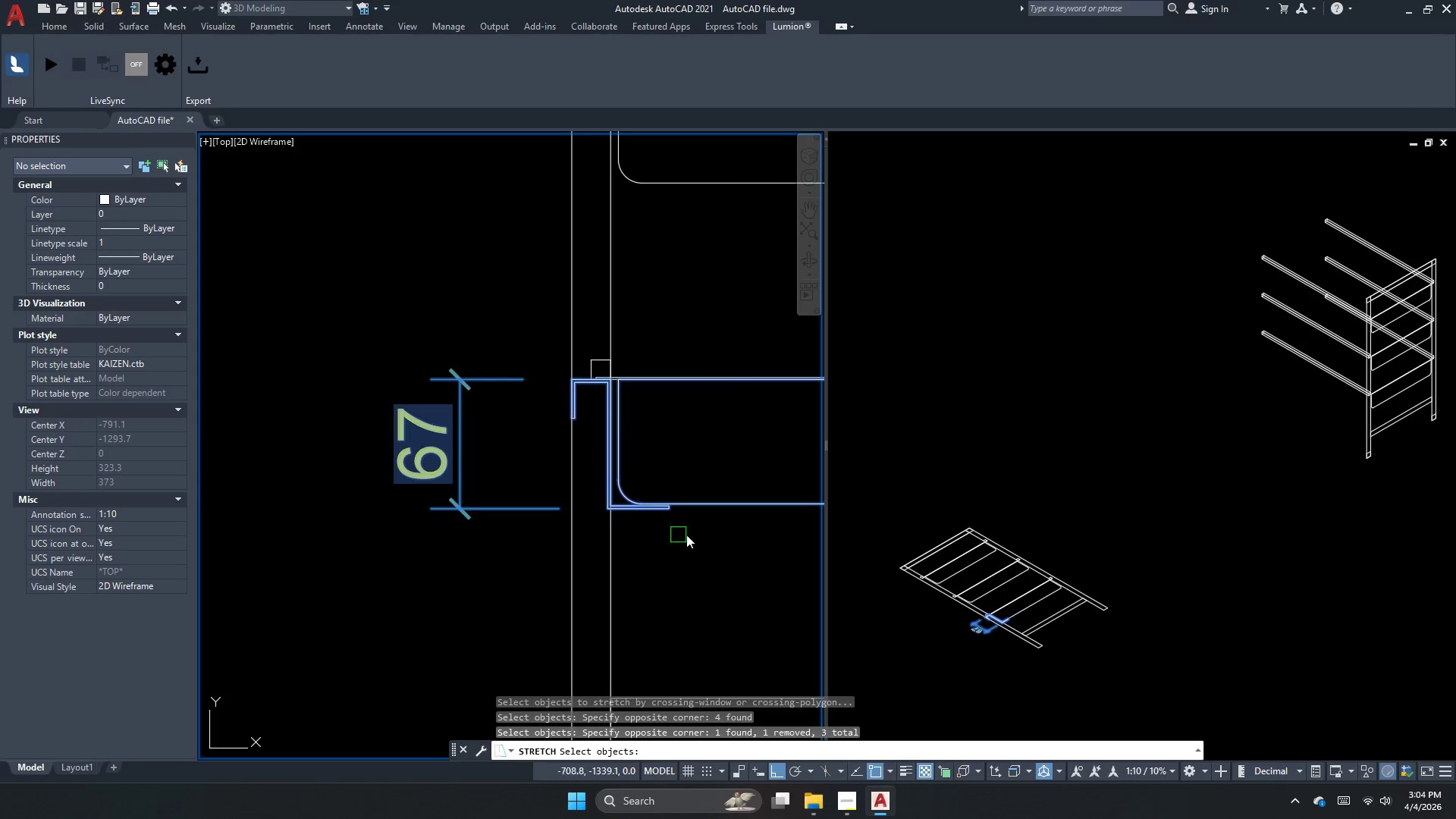 
hold_key(key=ShiftLeft, duration=0.64)
left_click_drag(start_coordinate=[728, 548], to_coordinate=[714, 449])
 